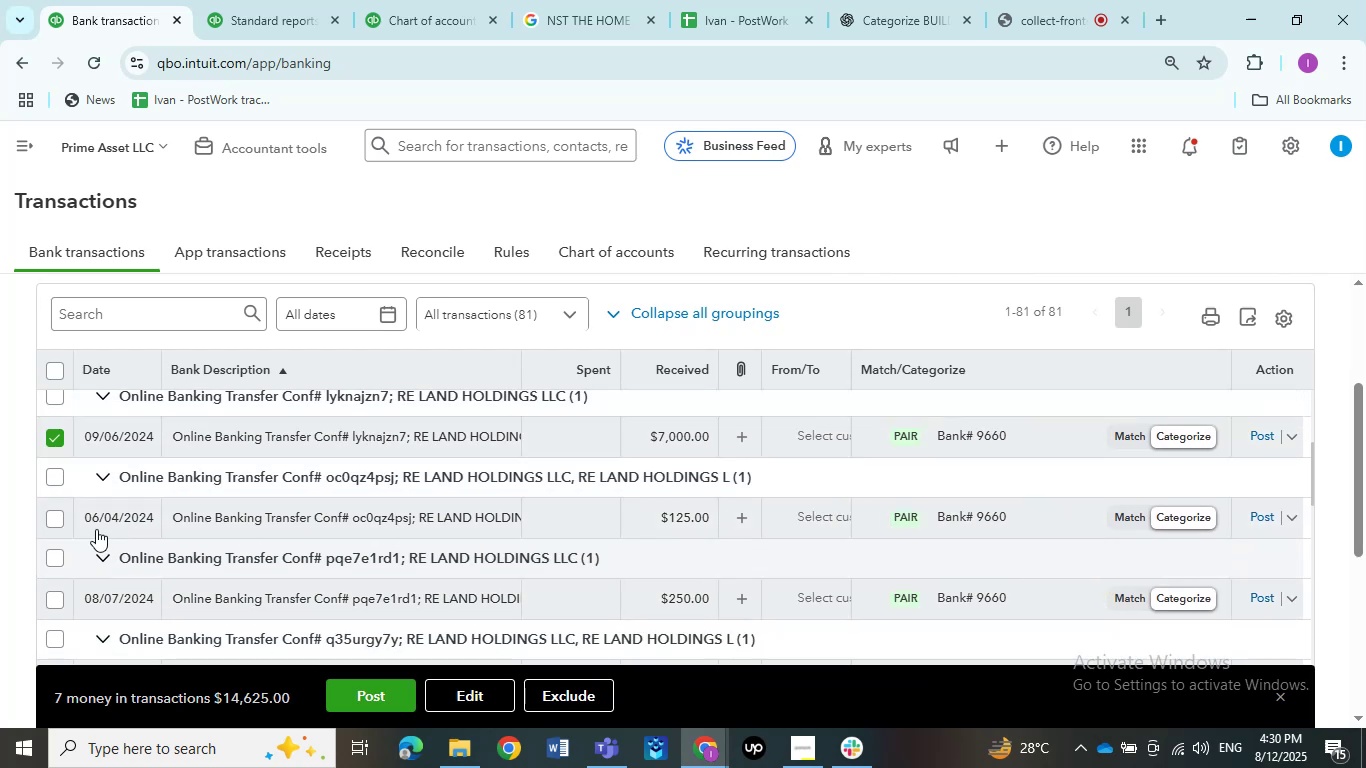 
left_click([62, 517])
 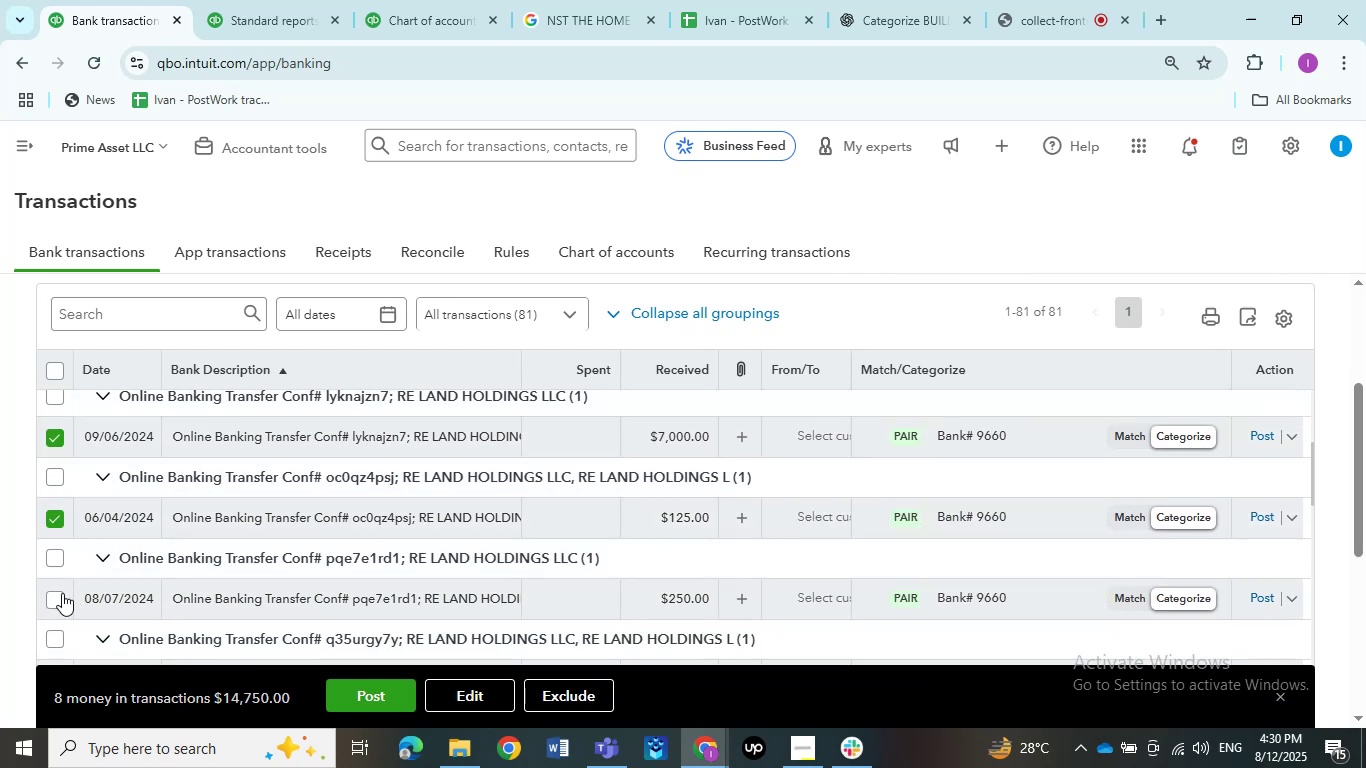 
left_click([62, 593])
 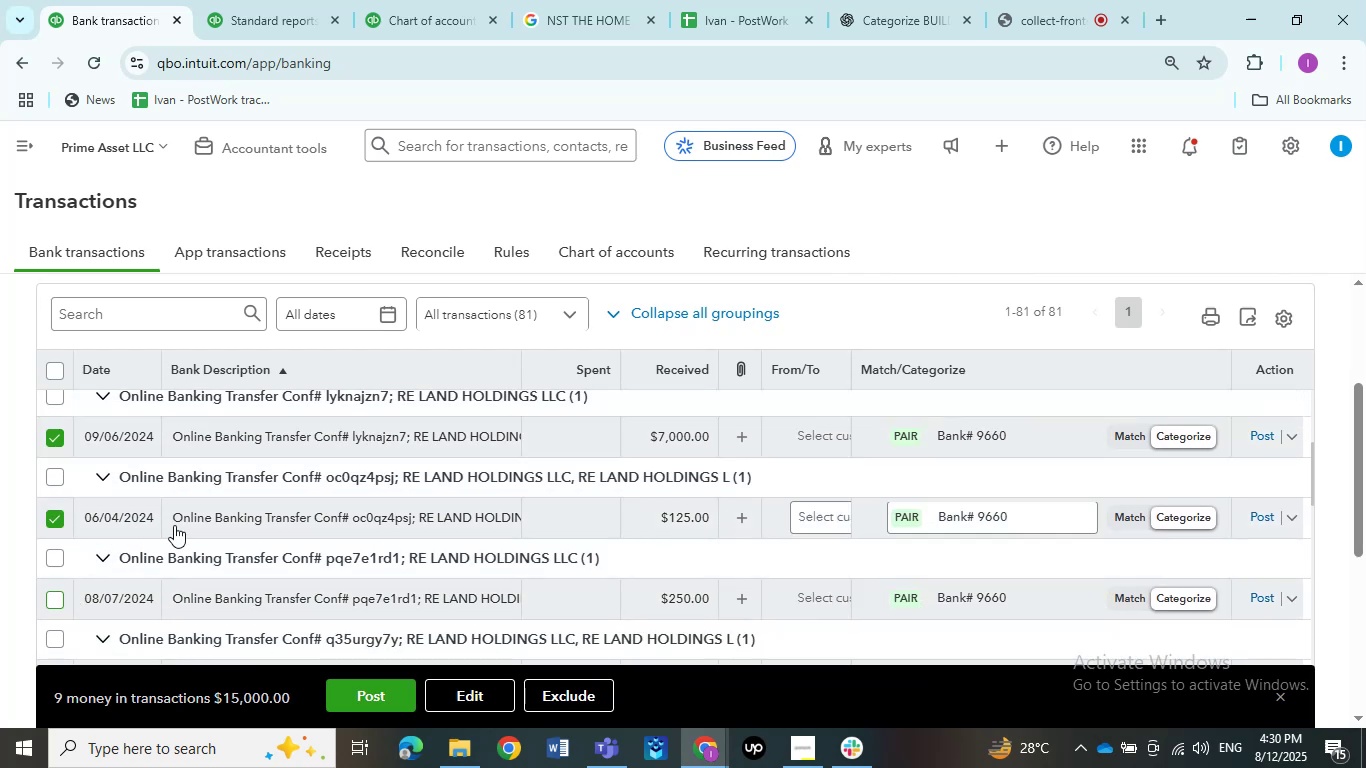 
scroll: coordinate [175, 525], scroll_direction: down, amount: 2.0
 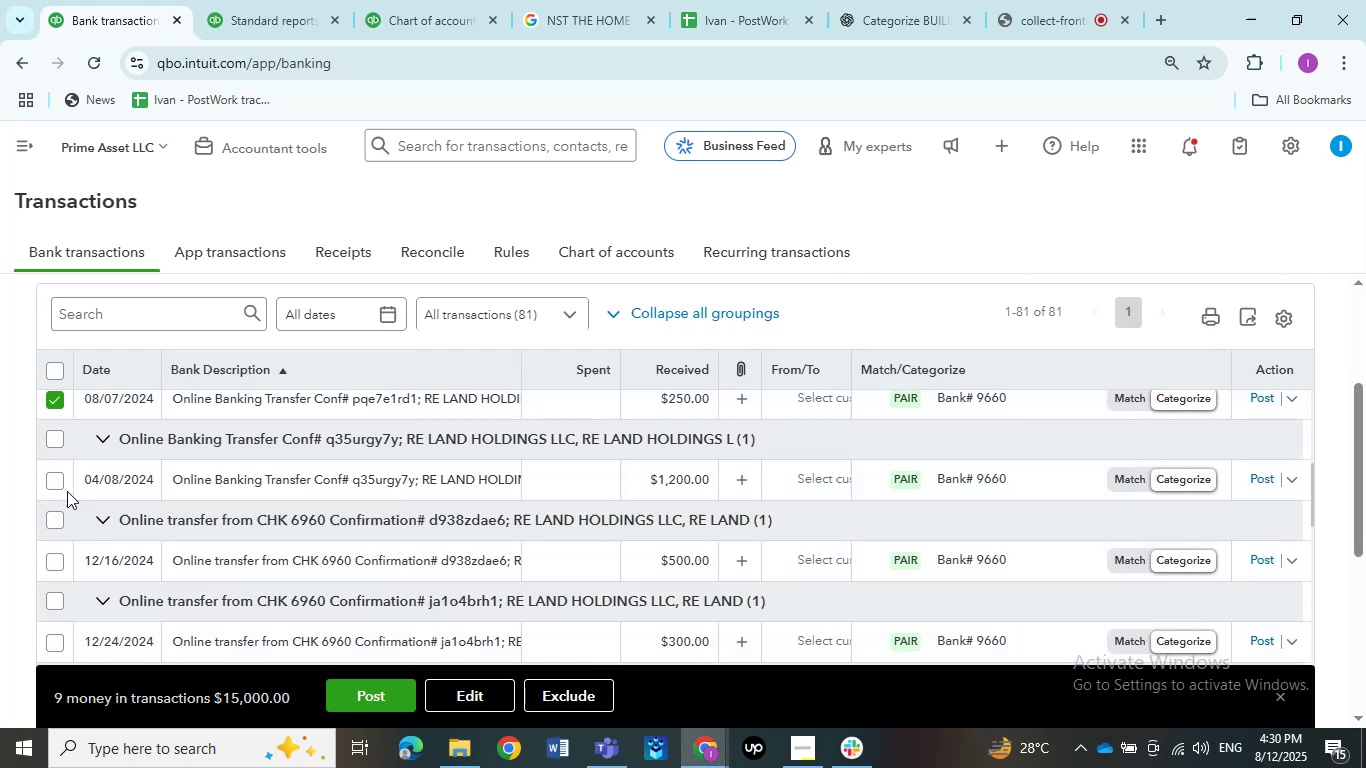 
left_click([58, 486])
 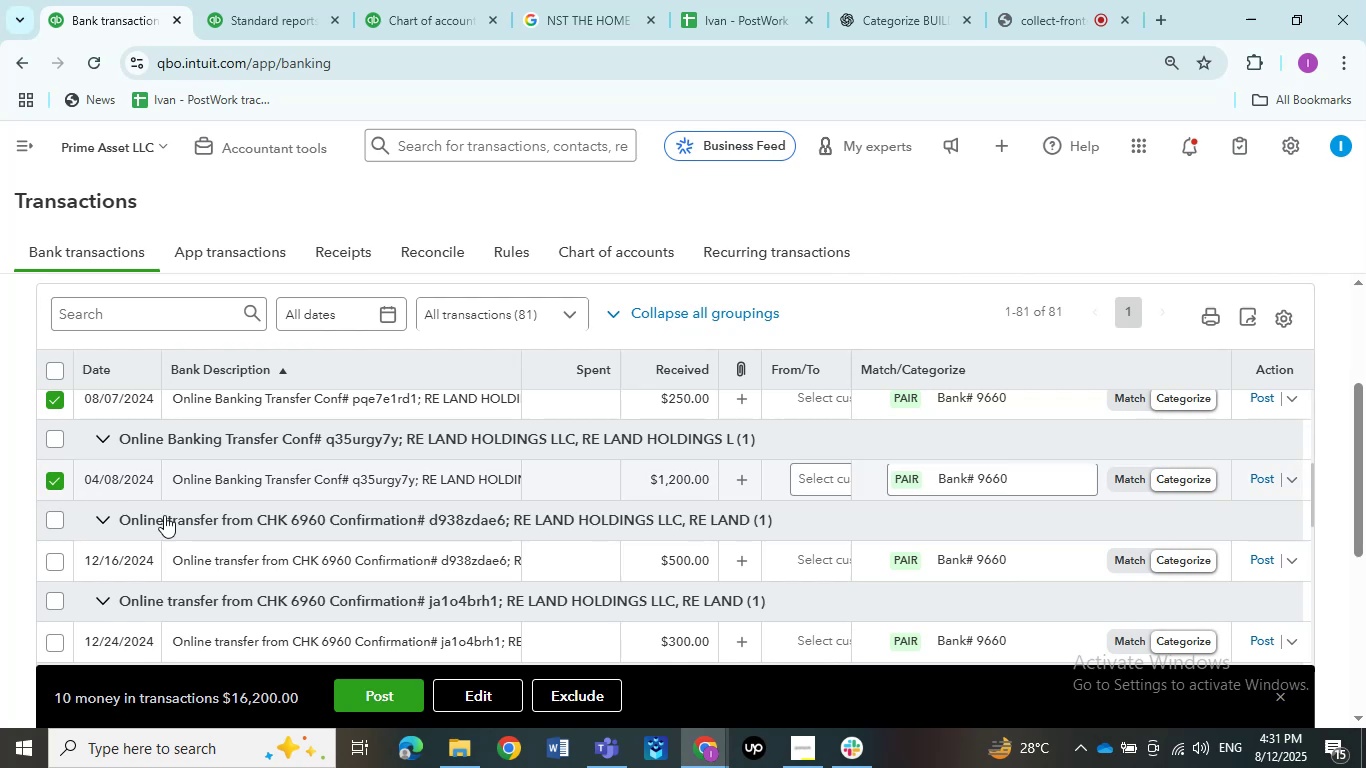 
left_click([60, 601])
 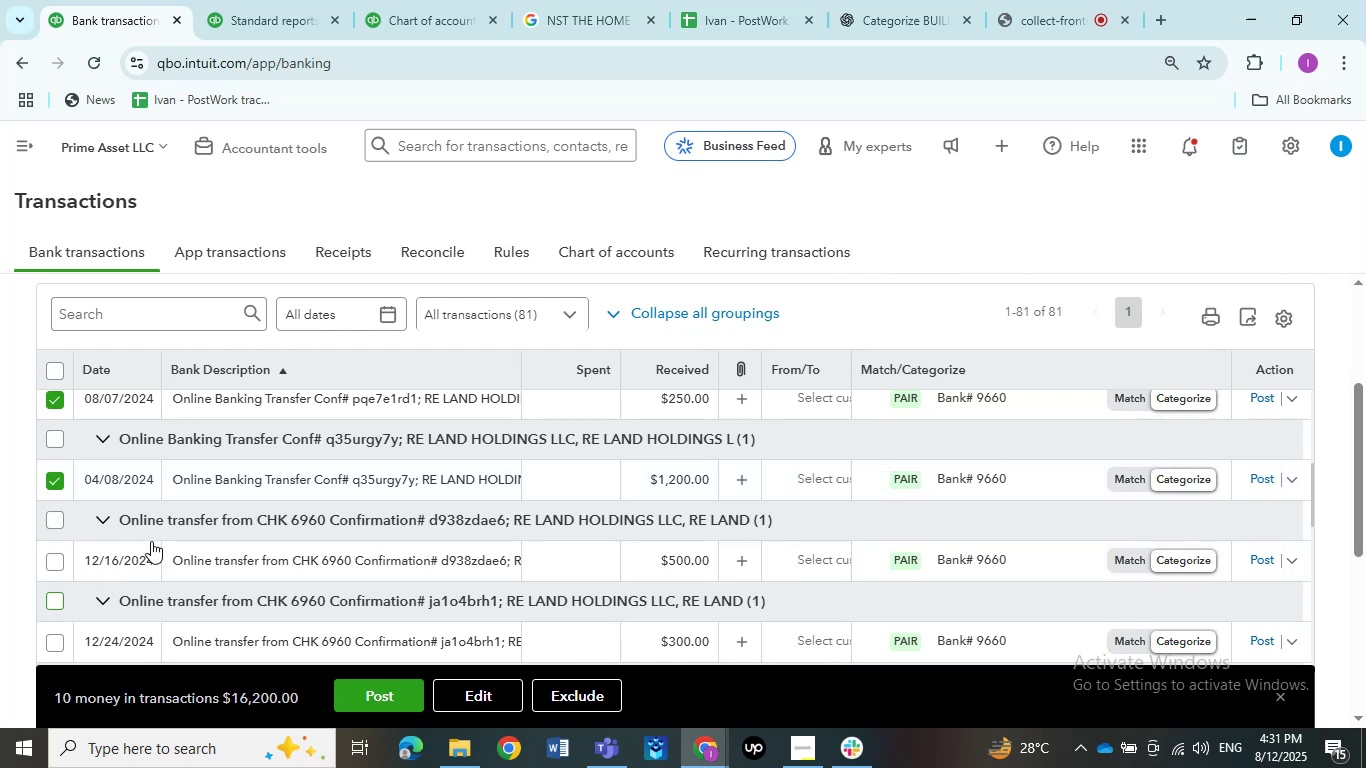 
scroll: coordinate [151, 541], scroll_direction: down, amount: 2.0
 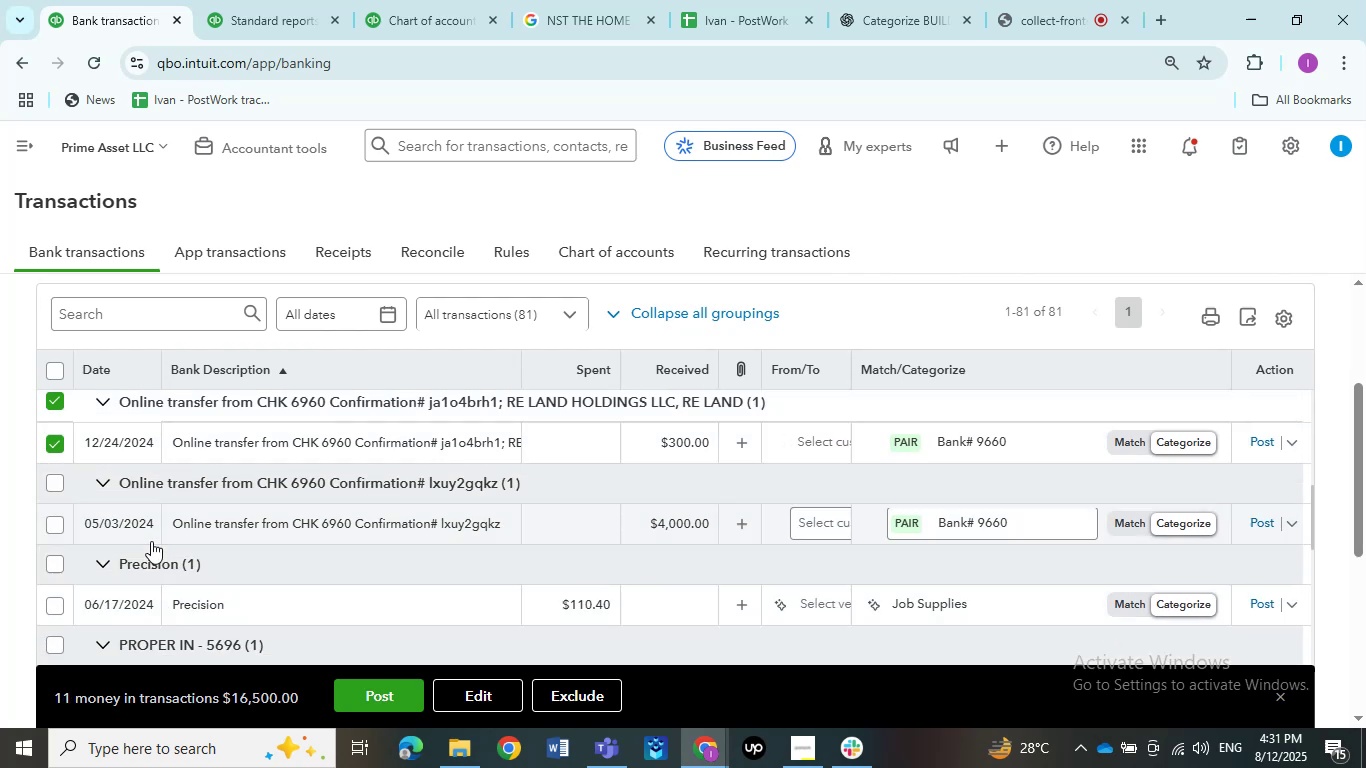 
scroll: coordinate [151, 541], scroll_direction: up, amount: 1.0
 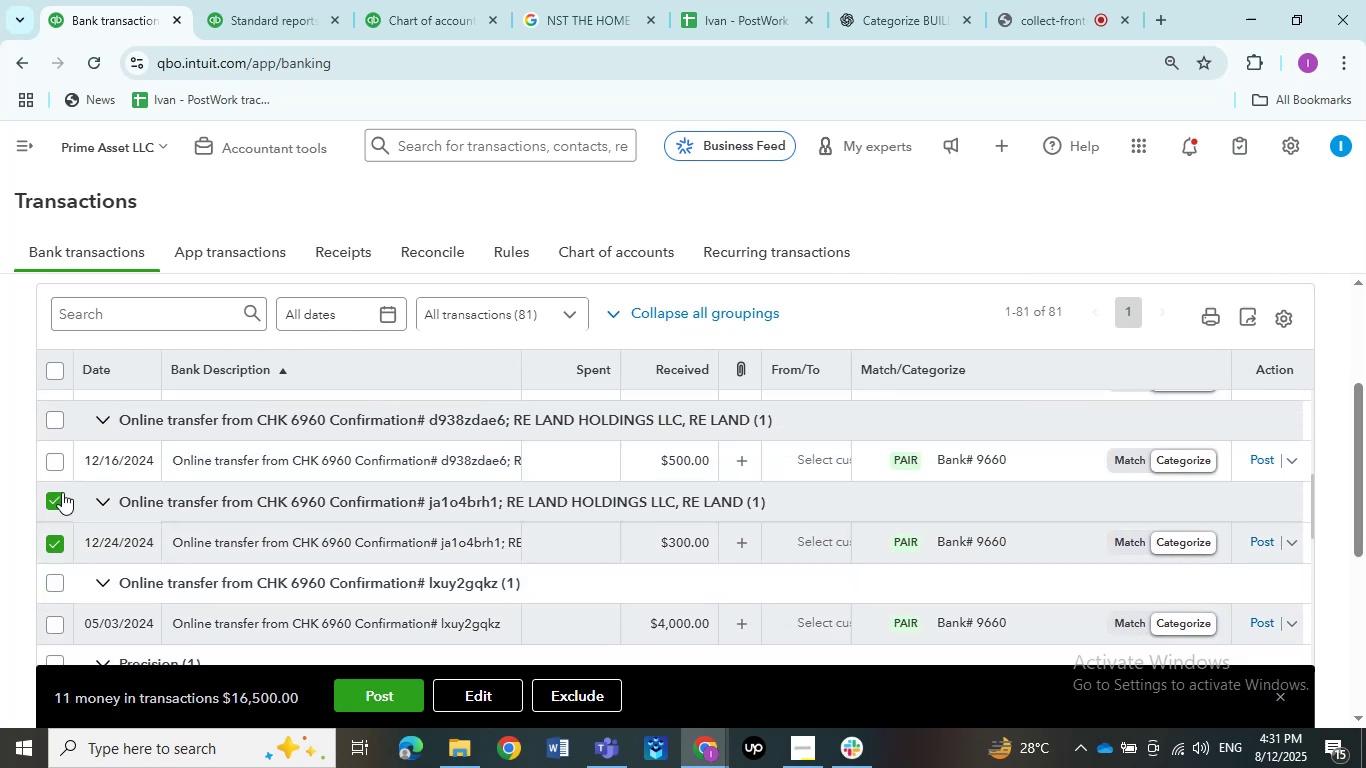 
left_click([58, 492])
 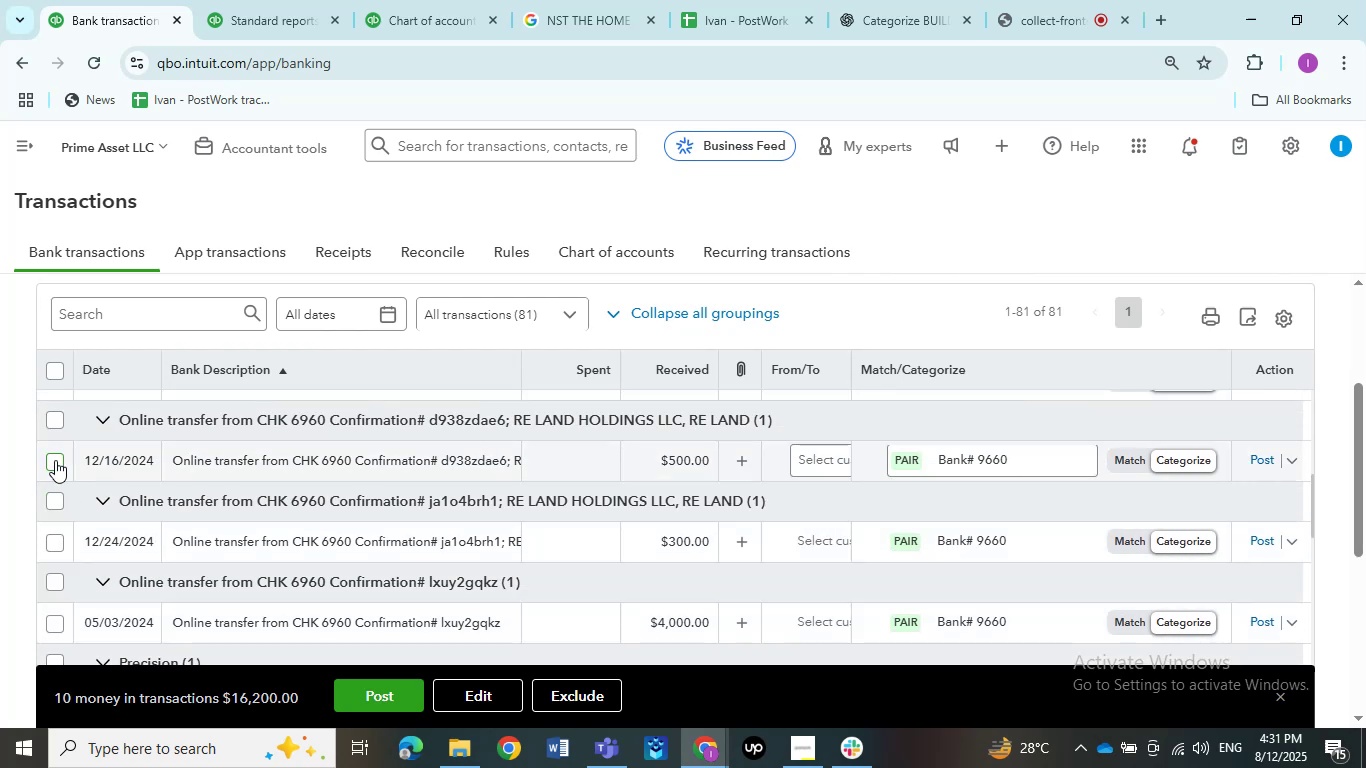 
left_click([55, 460])
 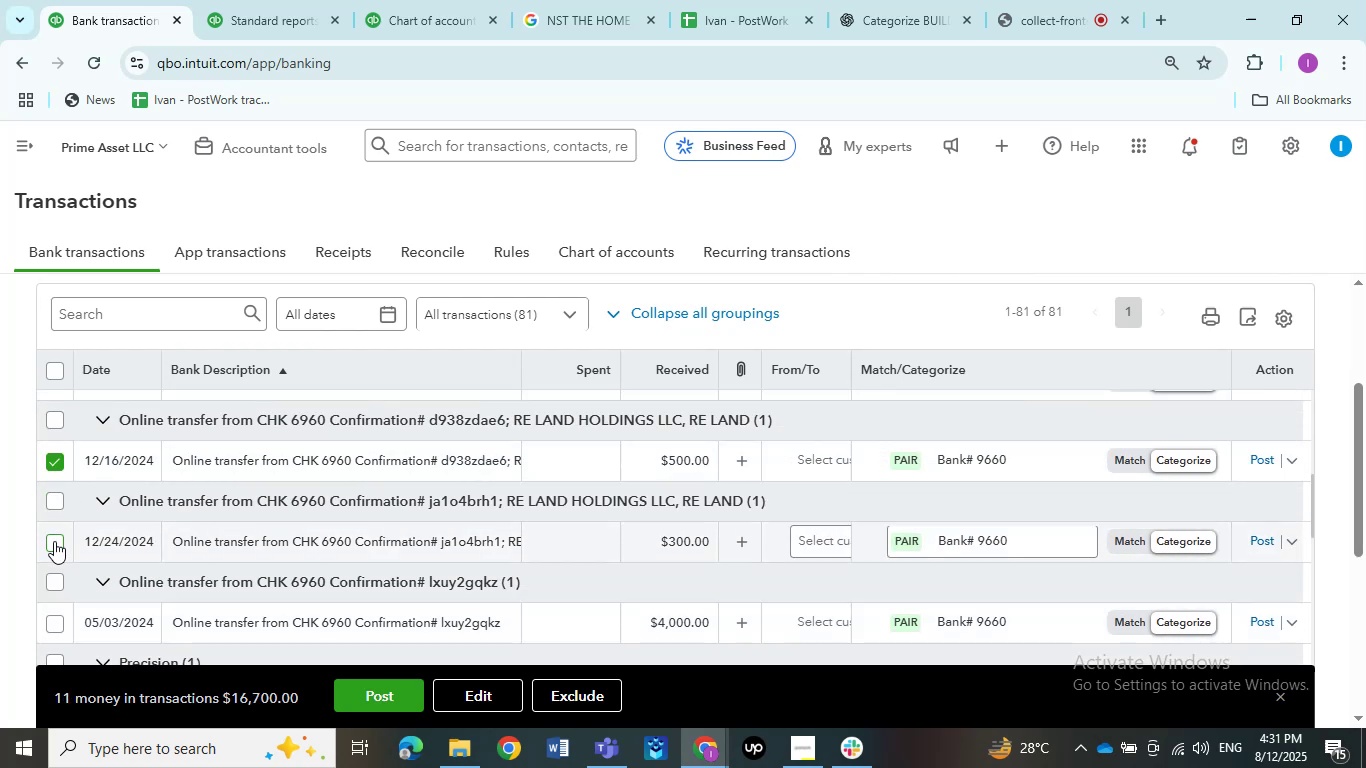 
left_click([54, 541])
 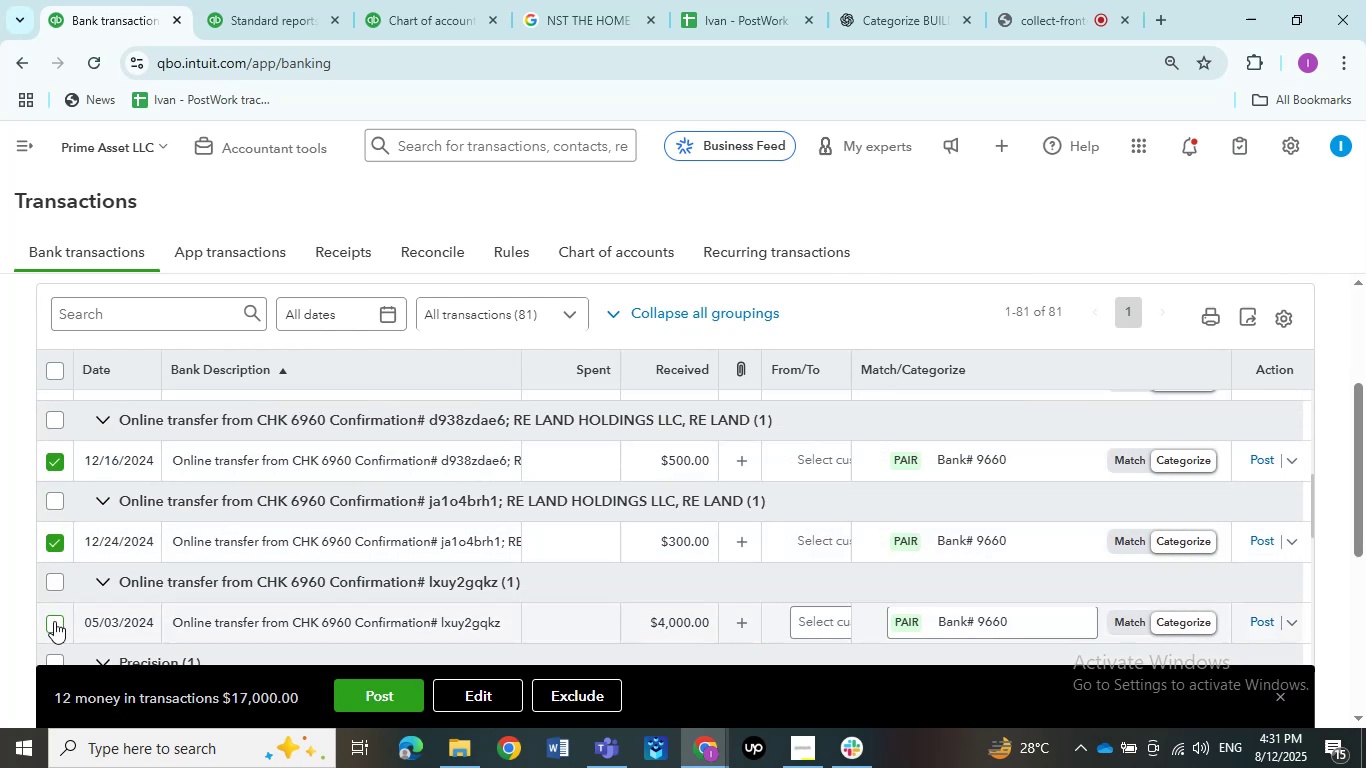 
left_click([53, 623])
 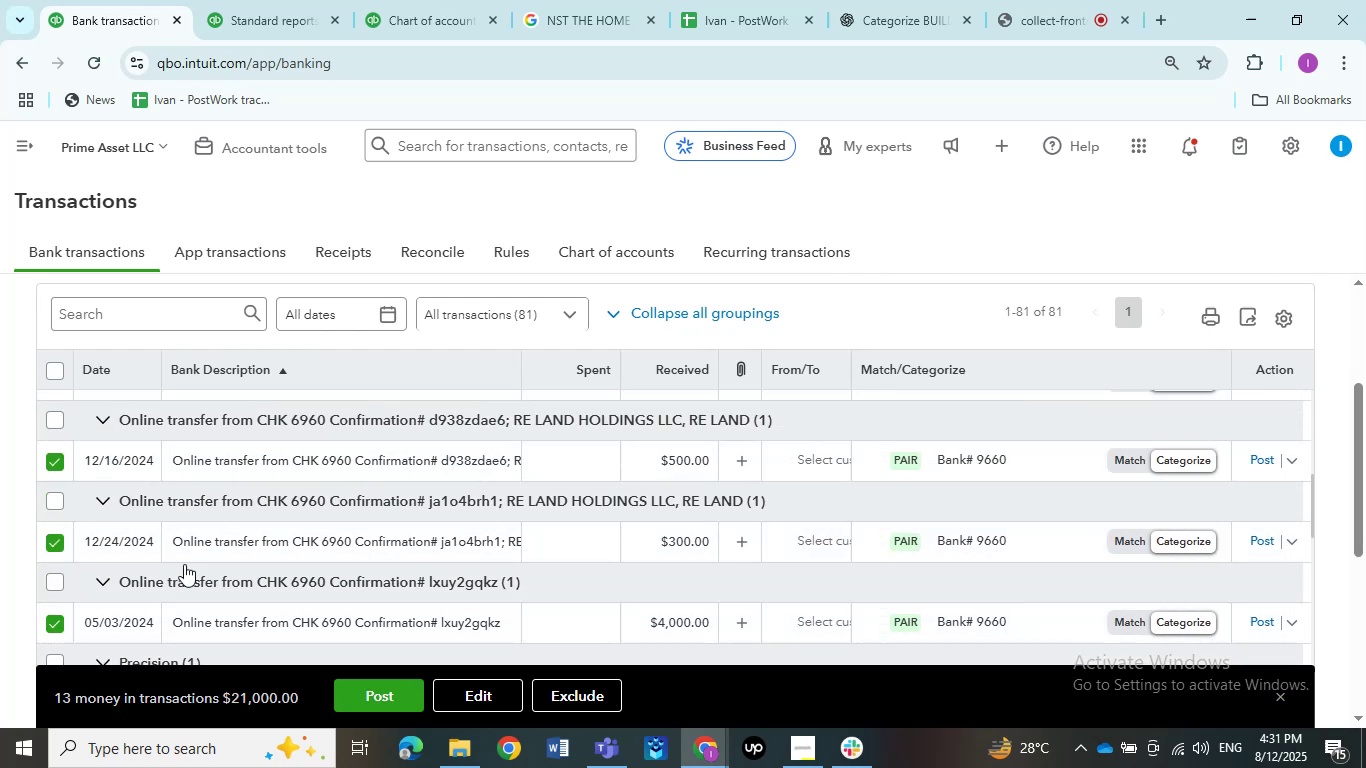 
scroll: coordinate [184, 564], scroll_direction: down, amount: 1.0
 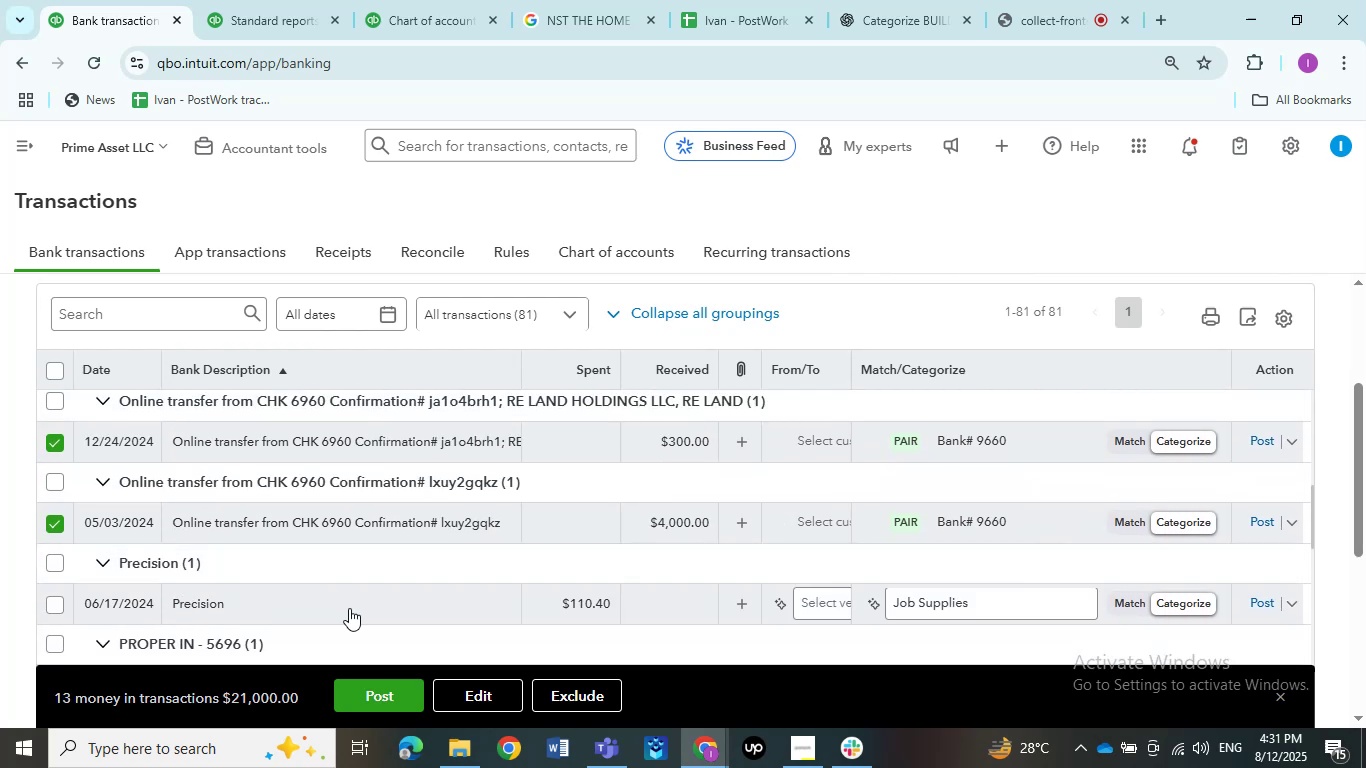 
left_click([492, 689])
 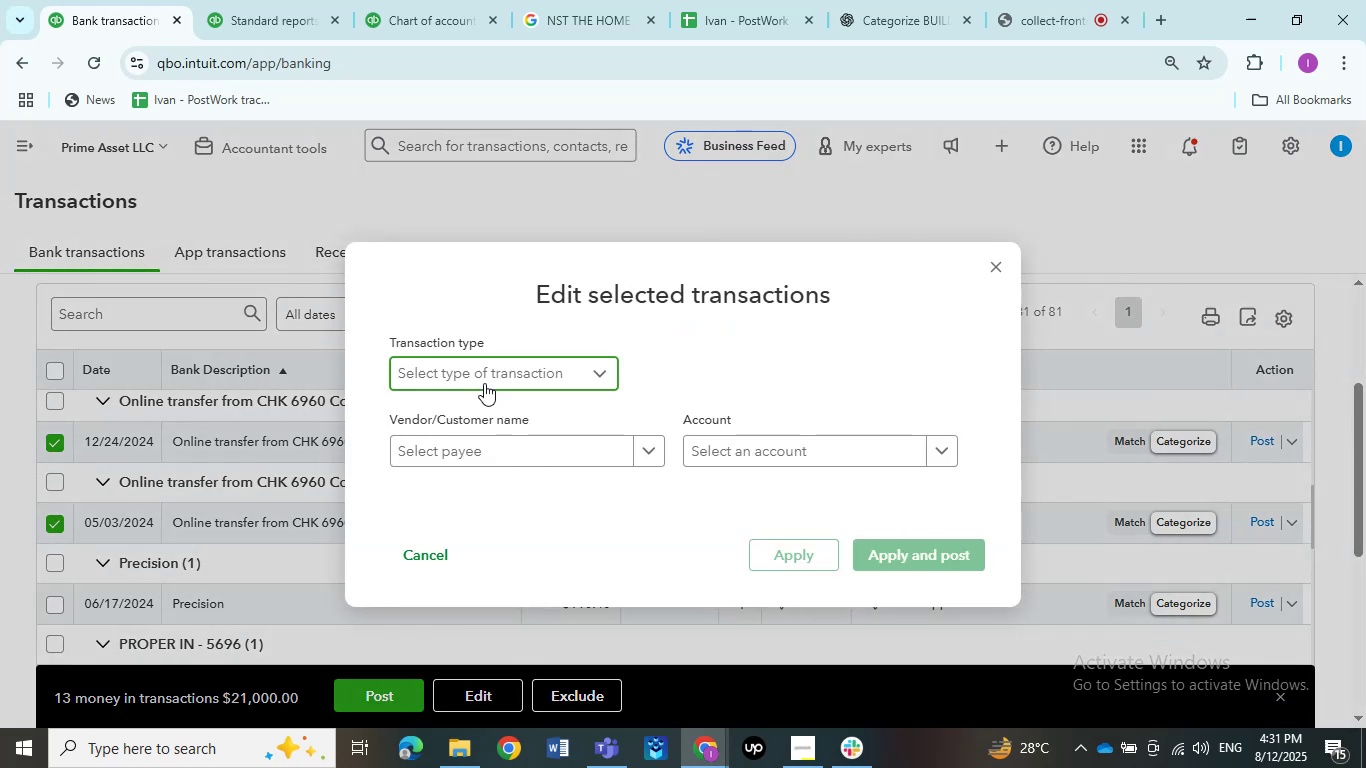 
double_click([466, 404])
 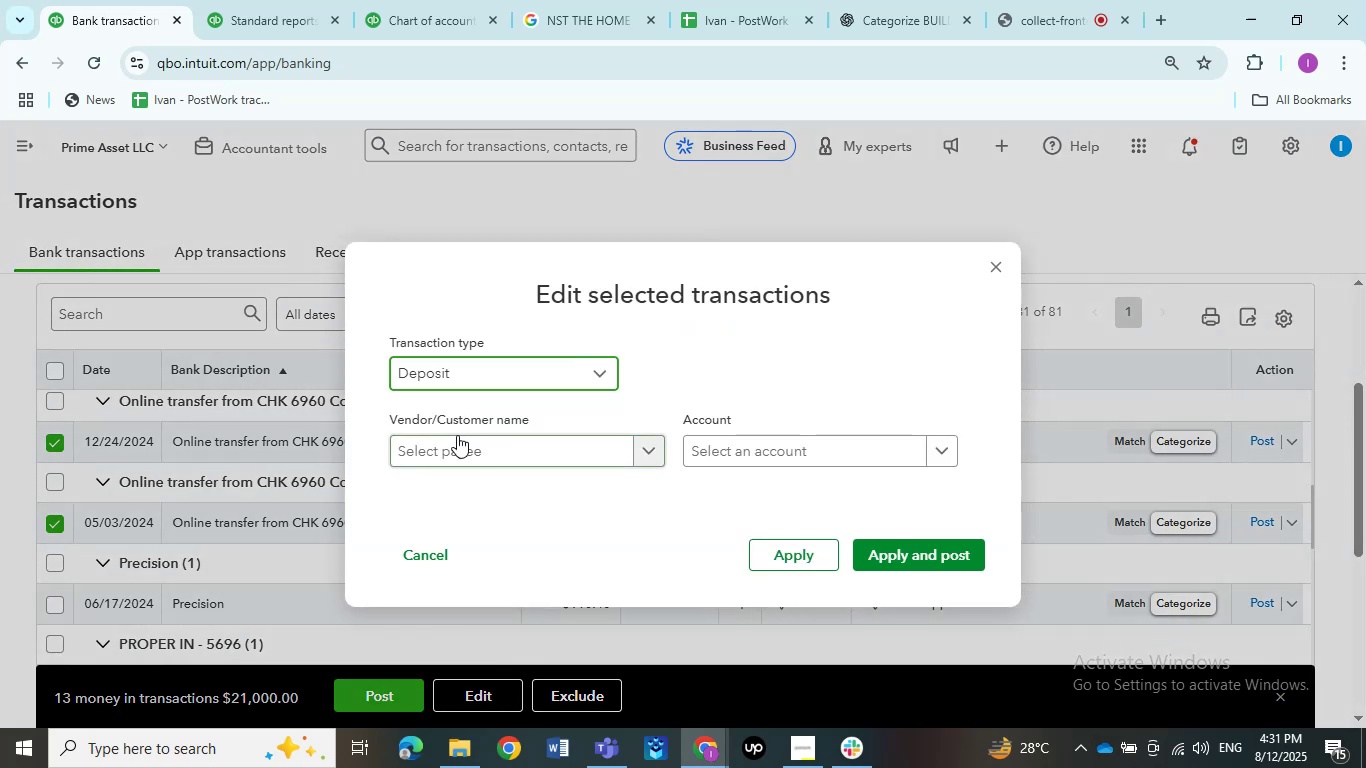 
left_click([457, 435])
 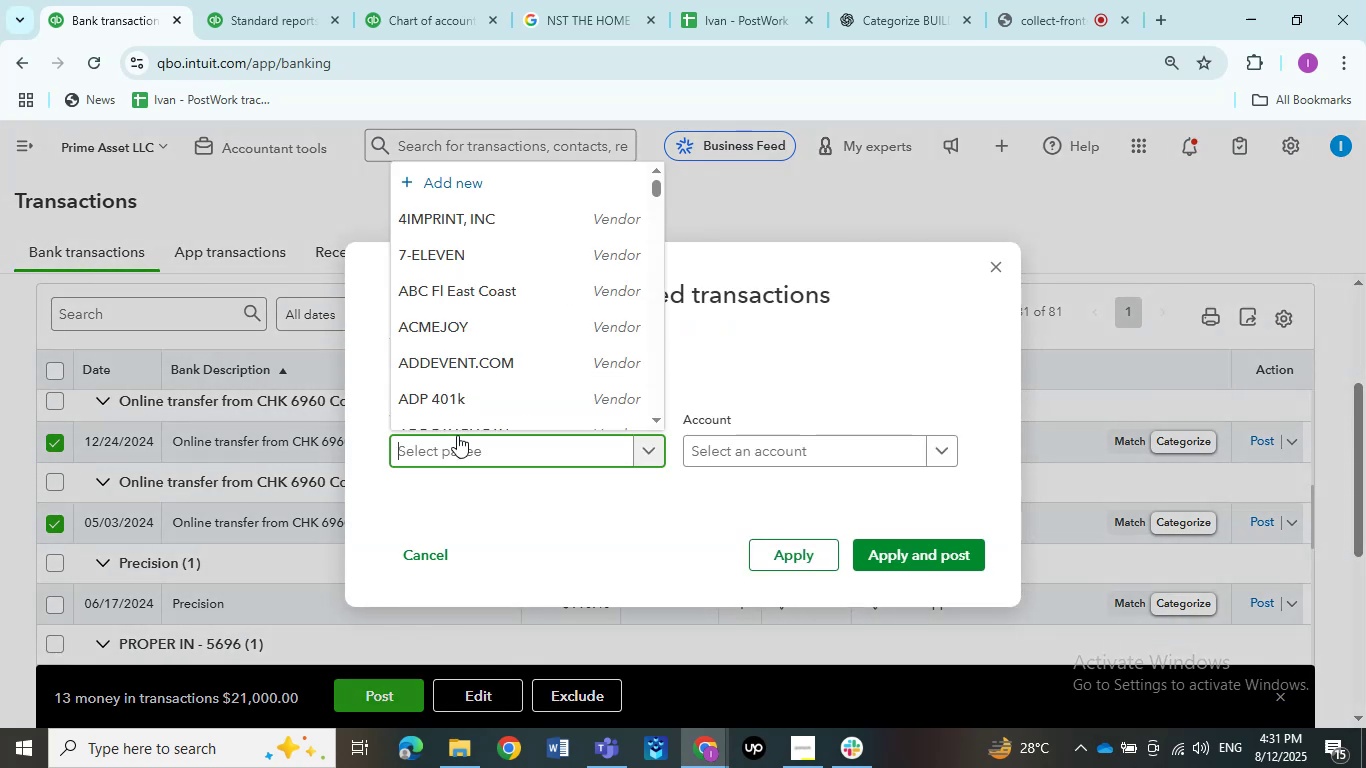 
type(Online)
 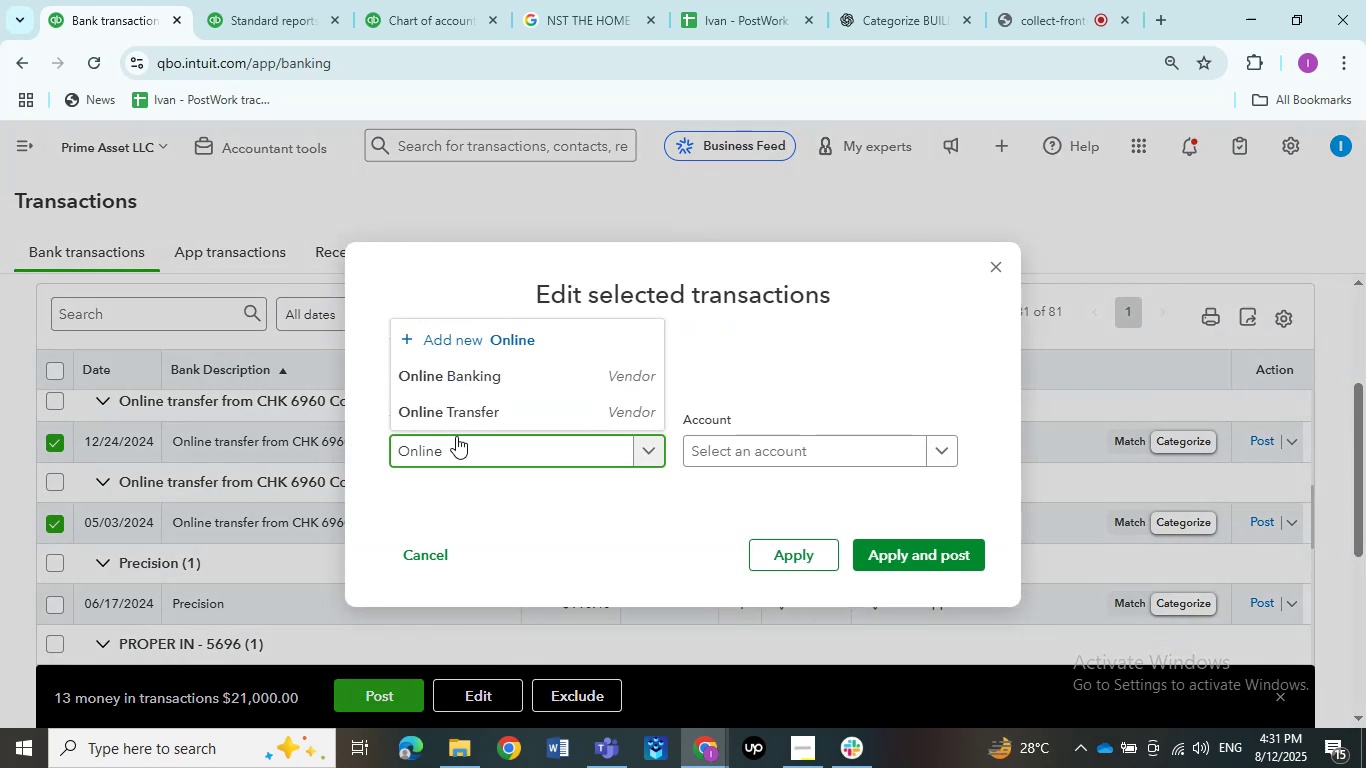 
left_click([457, 405])
 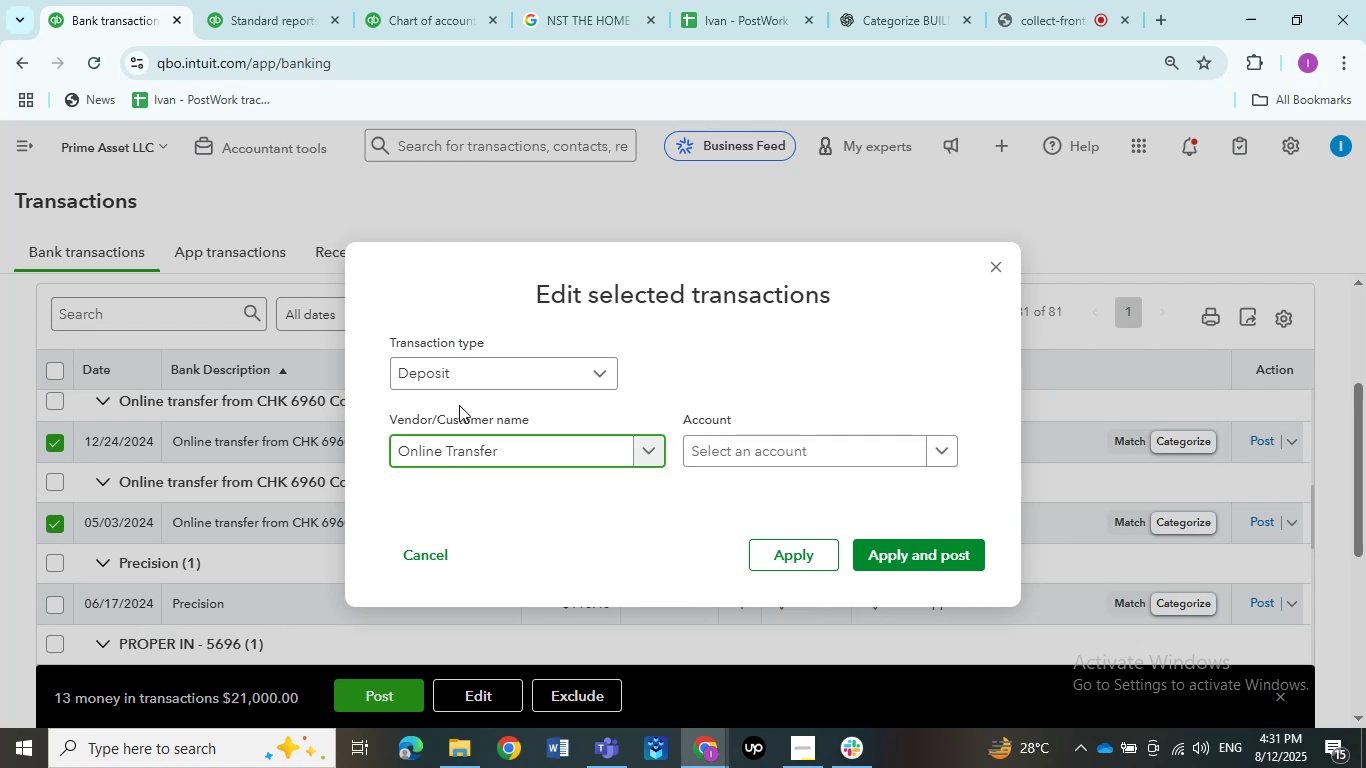 
wait(11.34)
 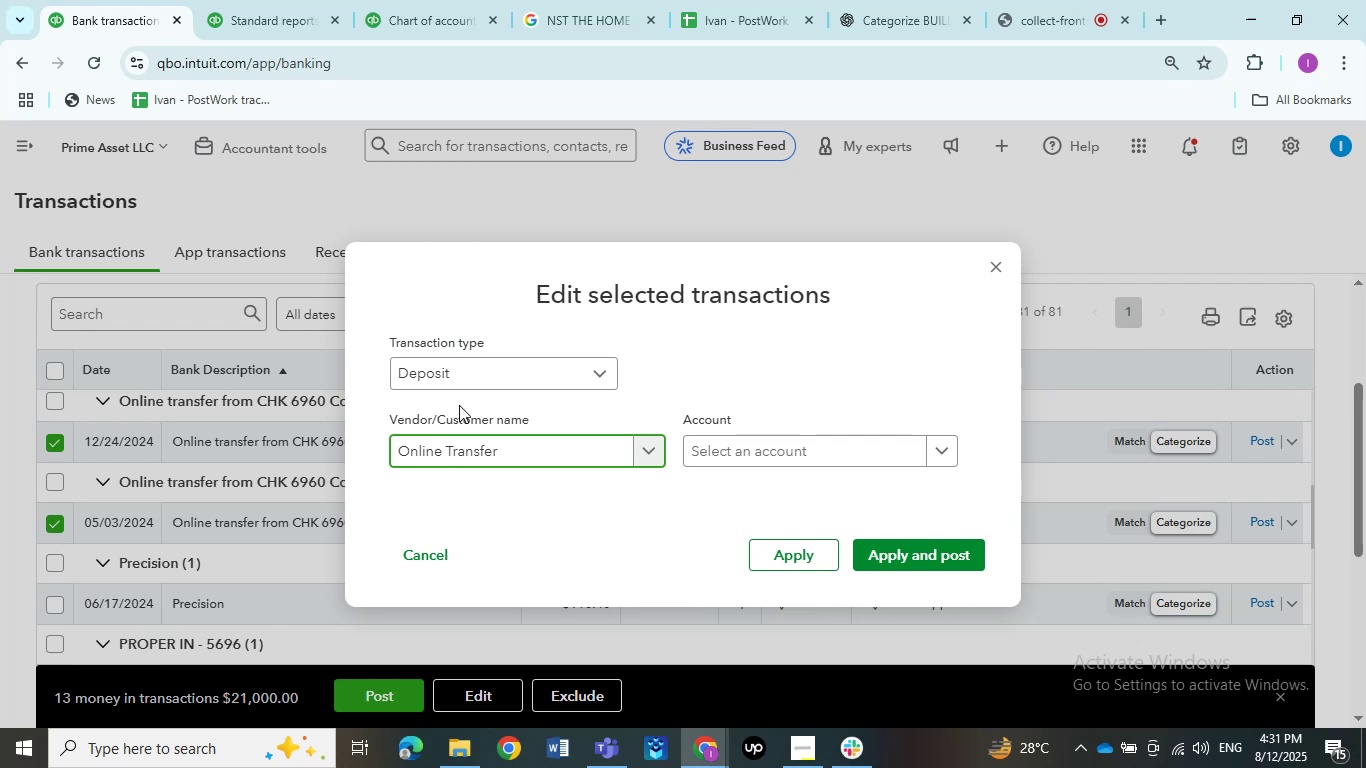 
left_click([736, 451])
 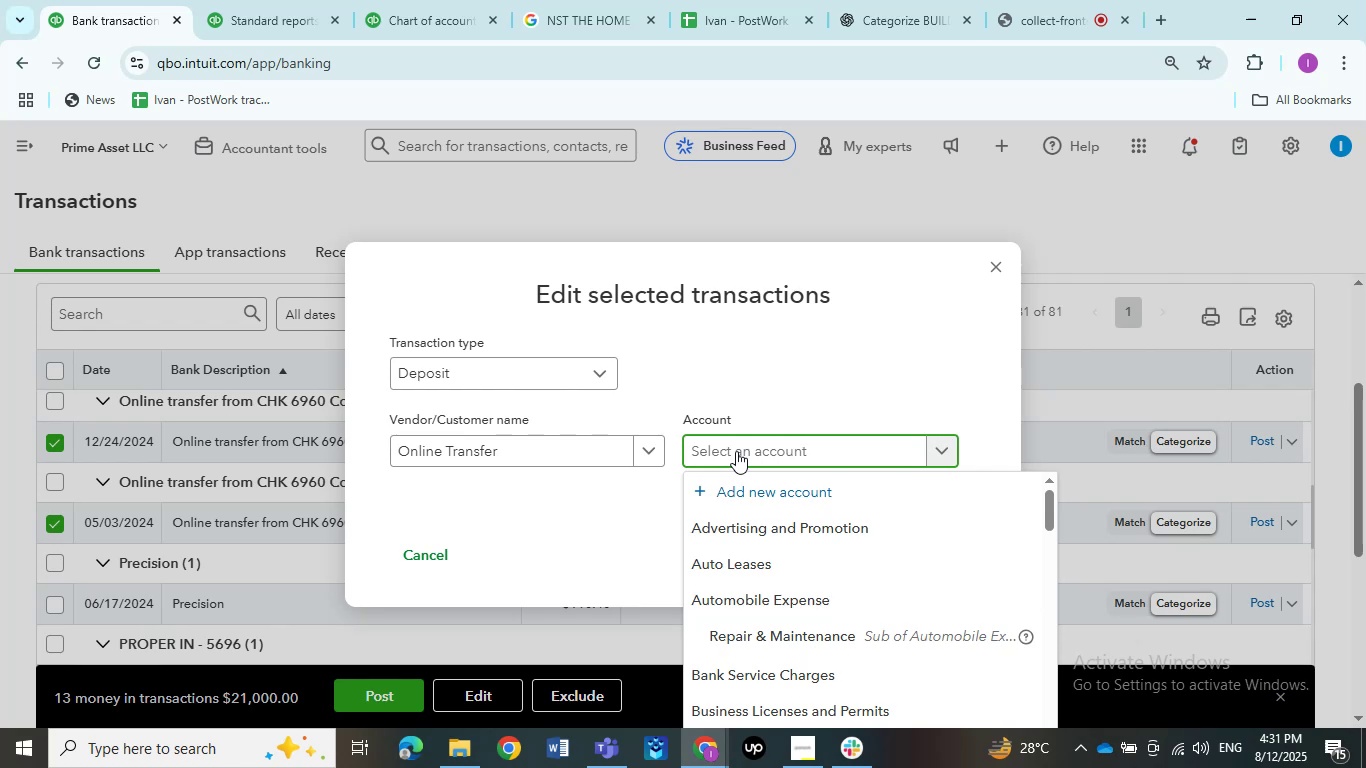 
wait(8.49)
 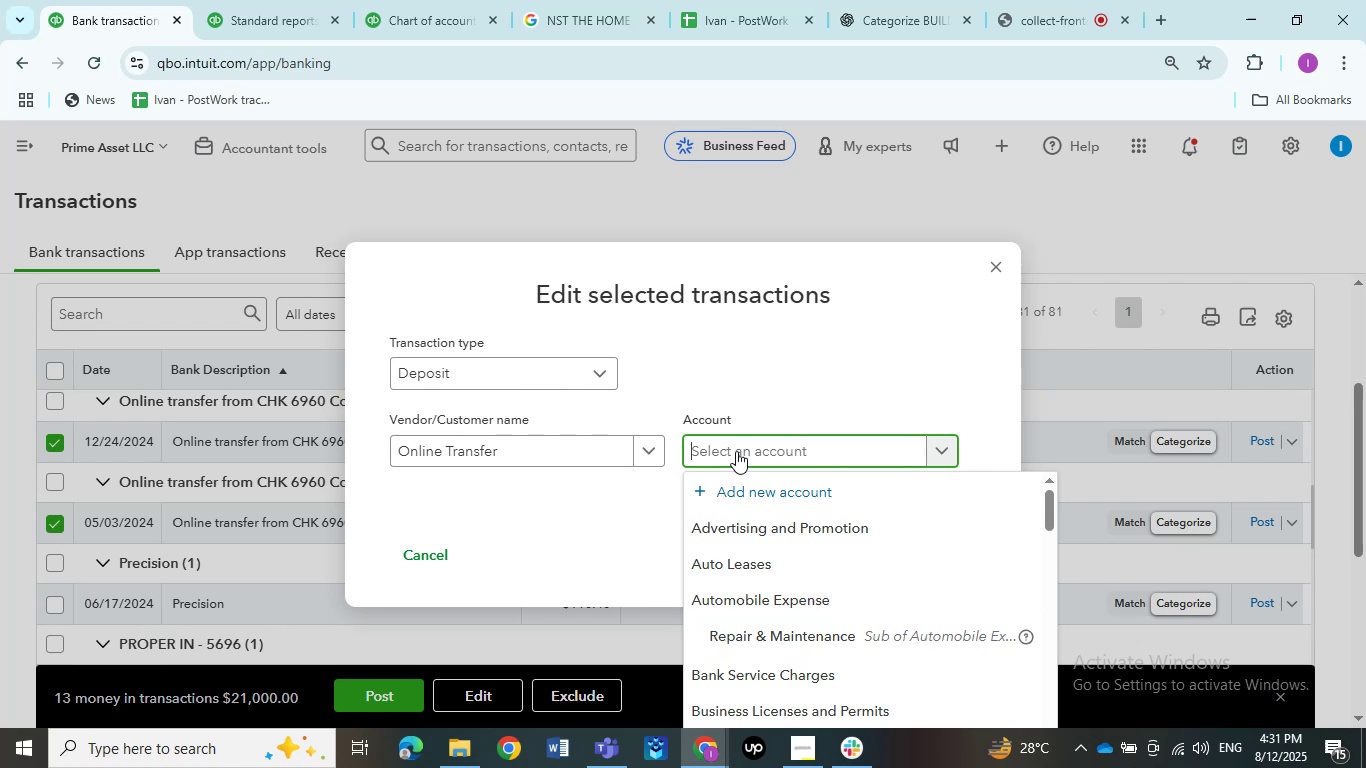 
type(Rental)
 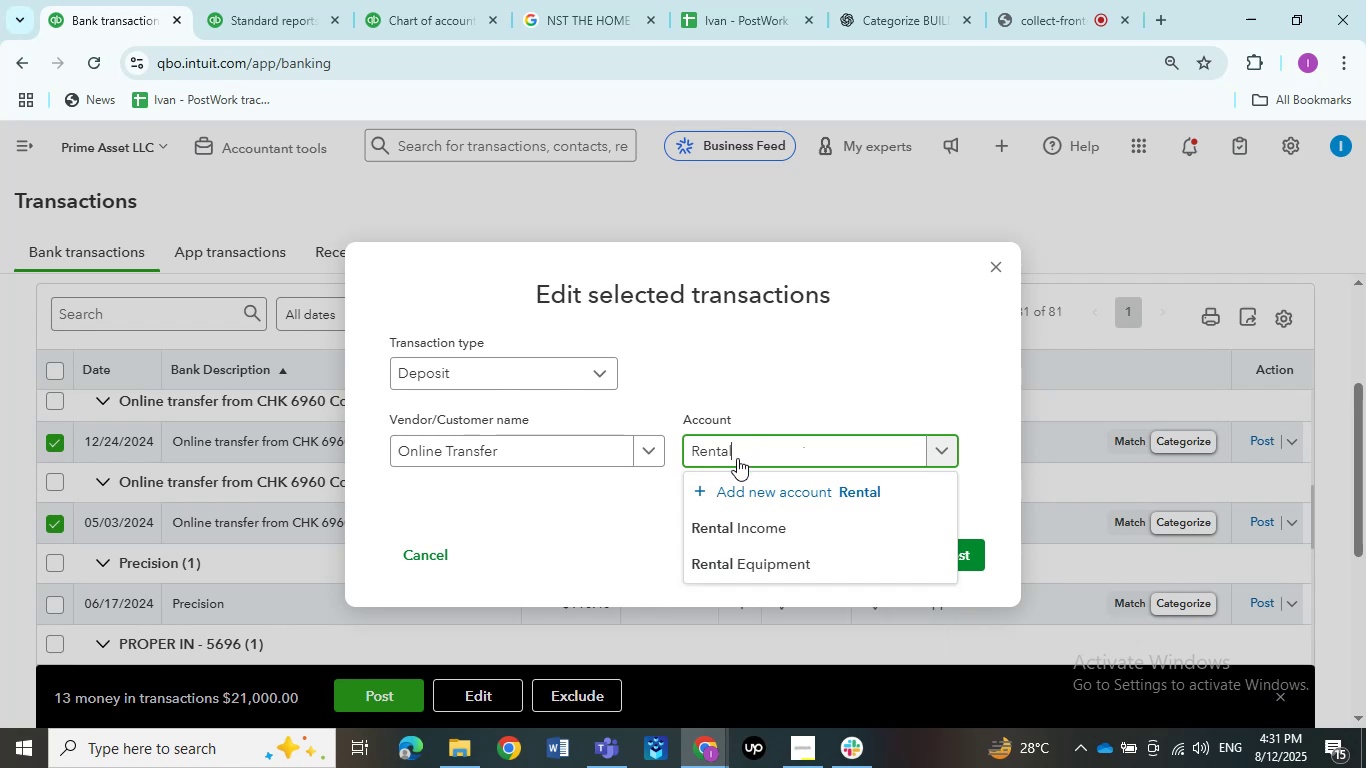 
left_click([733, 525])
 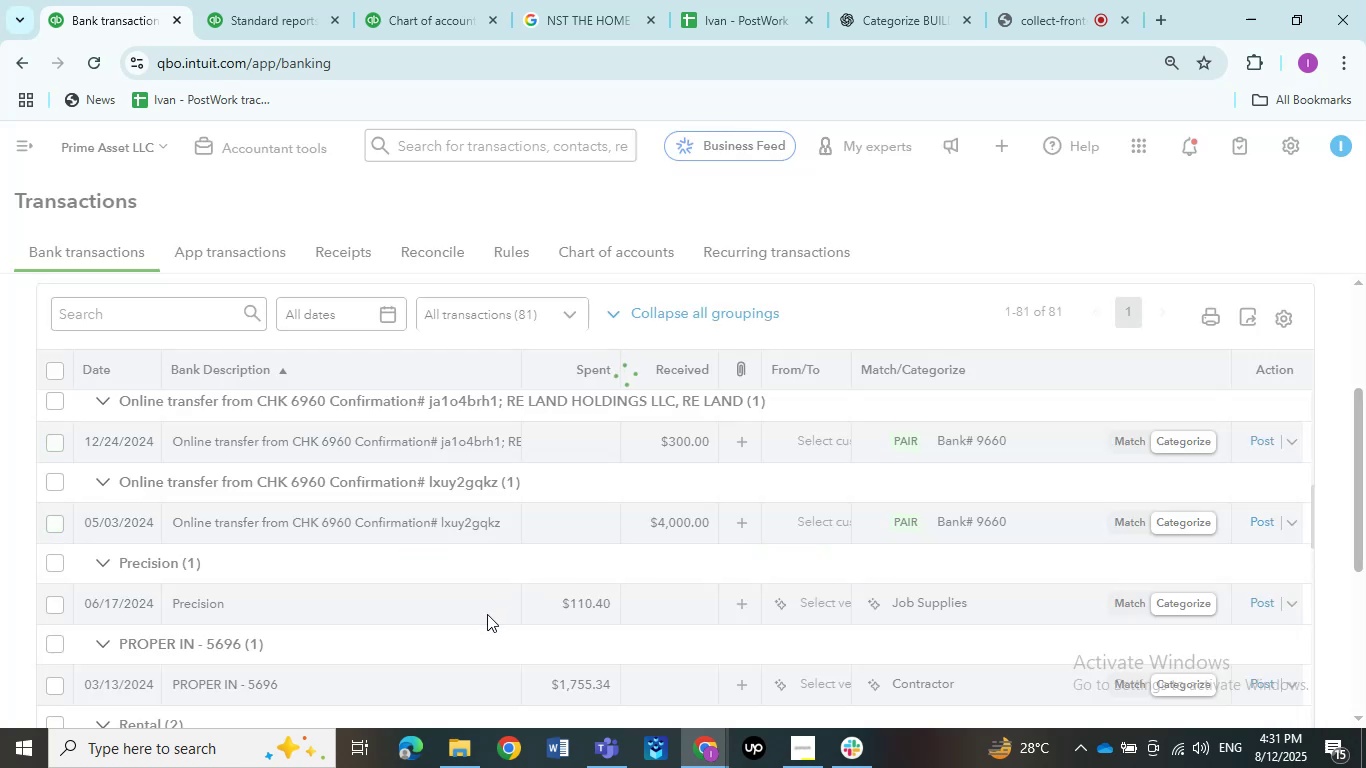 
wait(7.58)
 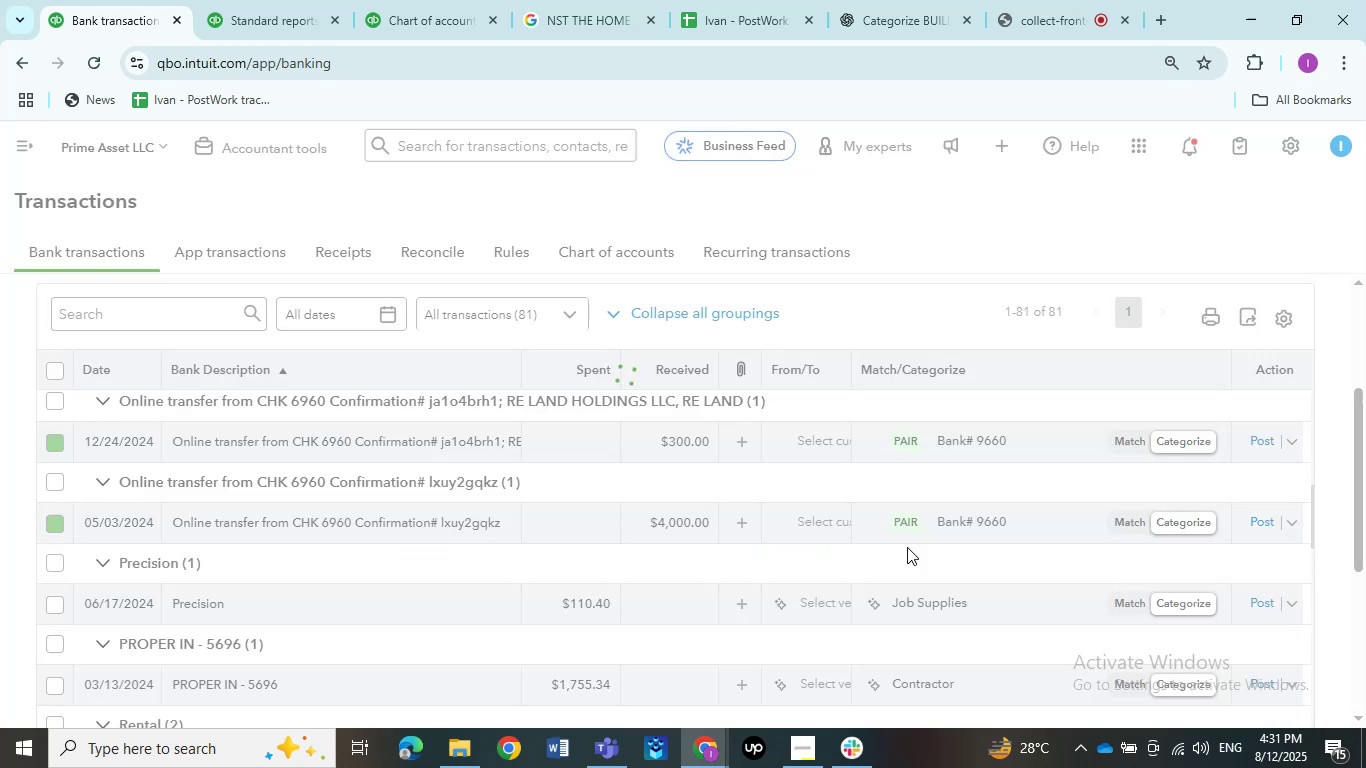 
scroll: coordinate [478, 625], scroll_direction: up, amount: 6.0
 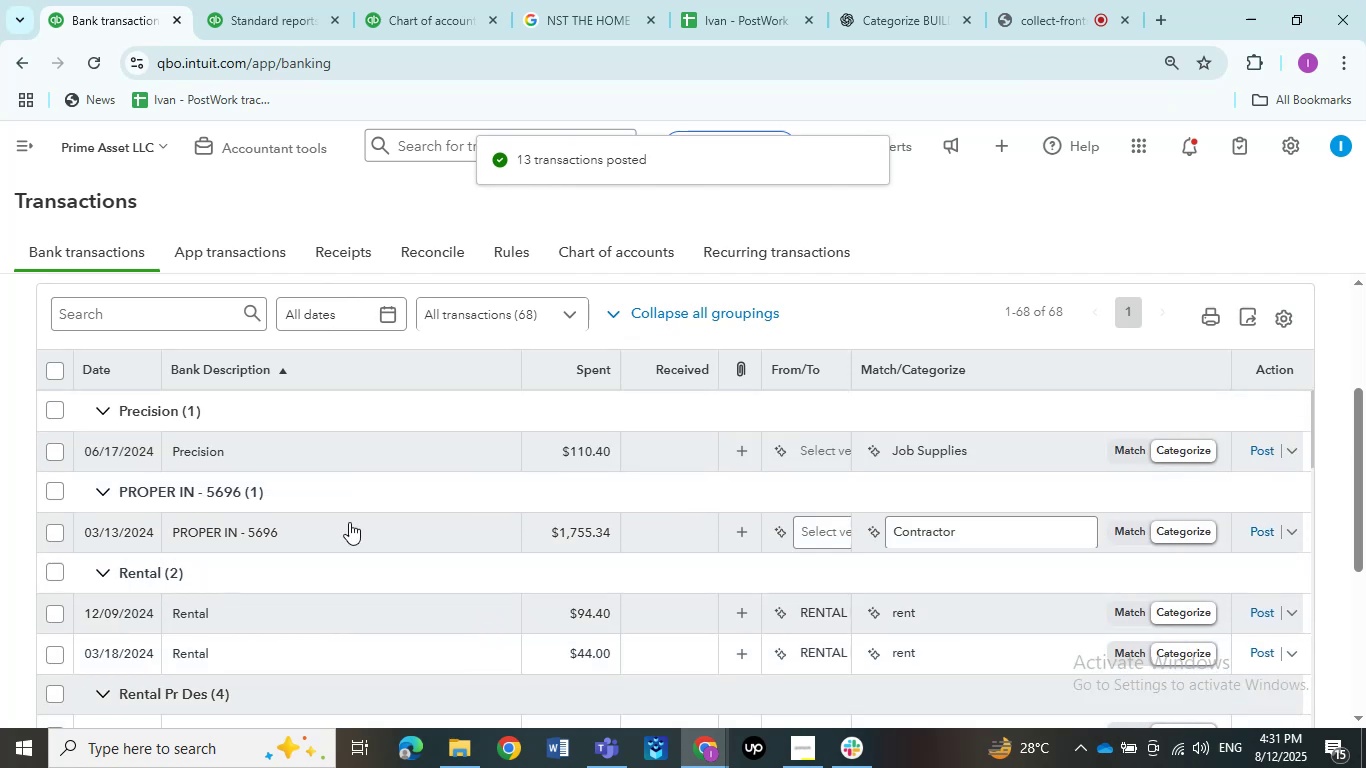 
left_click_drag(start_coordinate=[352, 487], to_coordinate=[410, 477])
 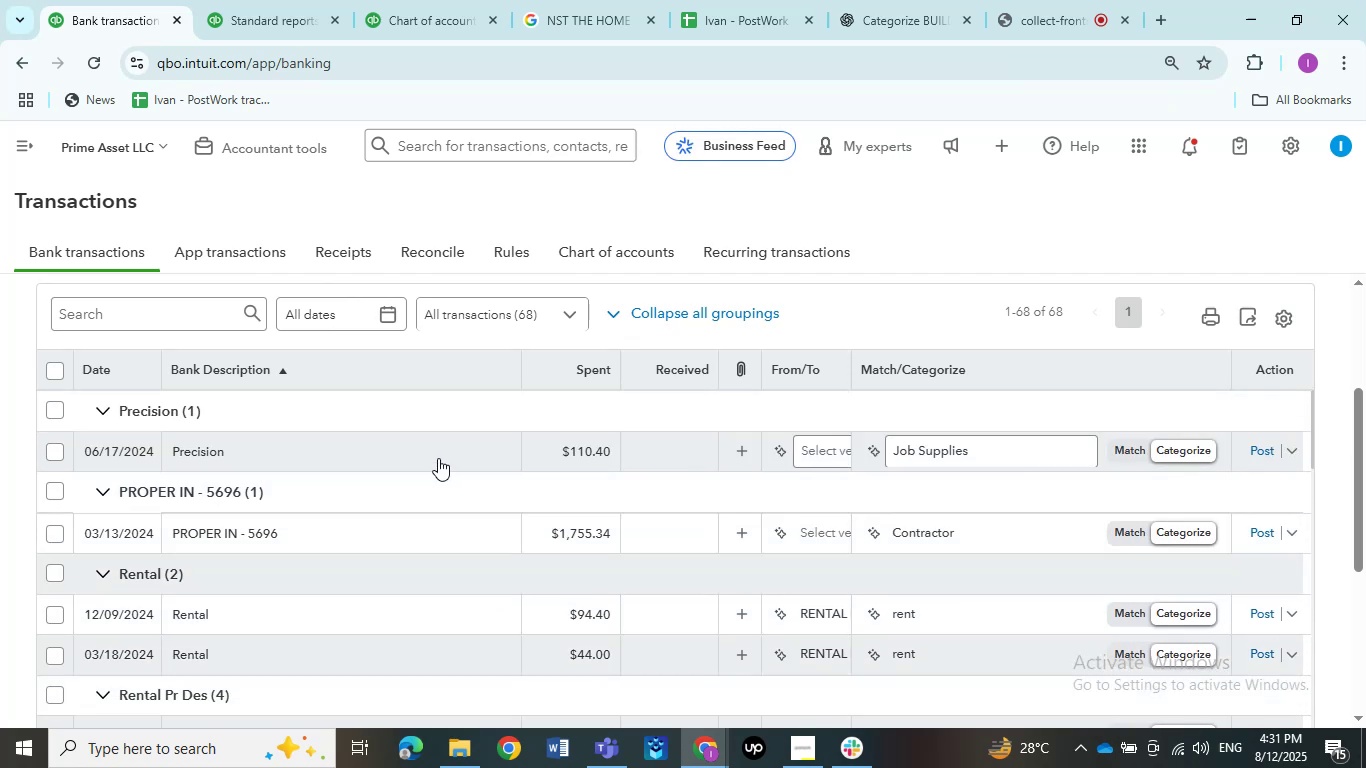 
left_click([431, 447])
 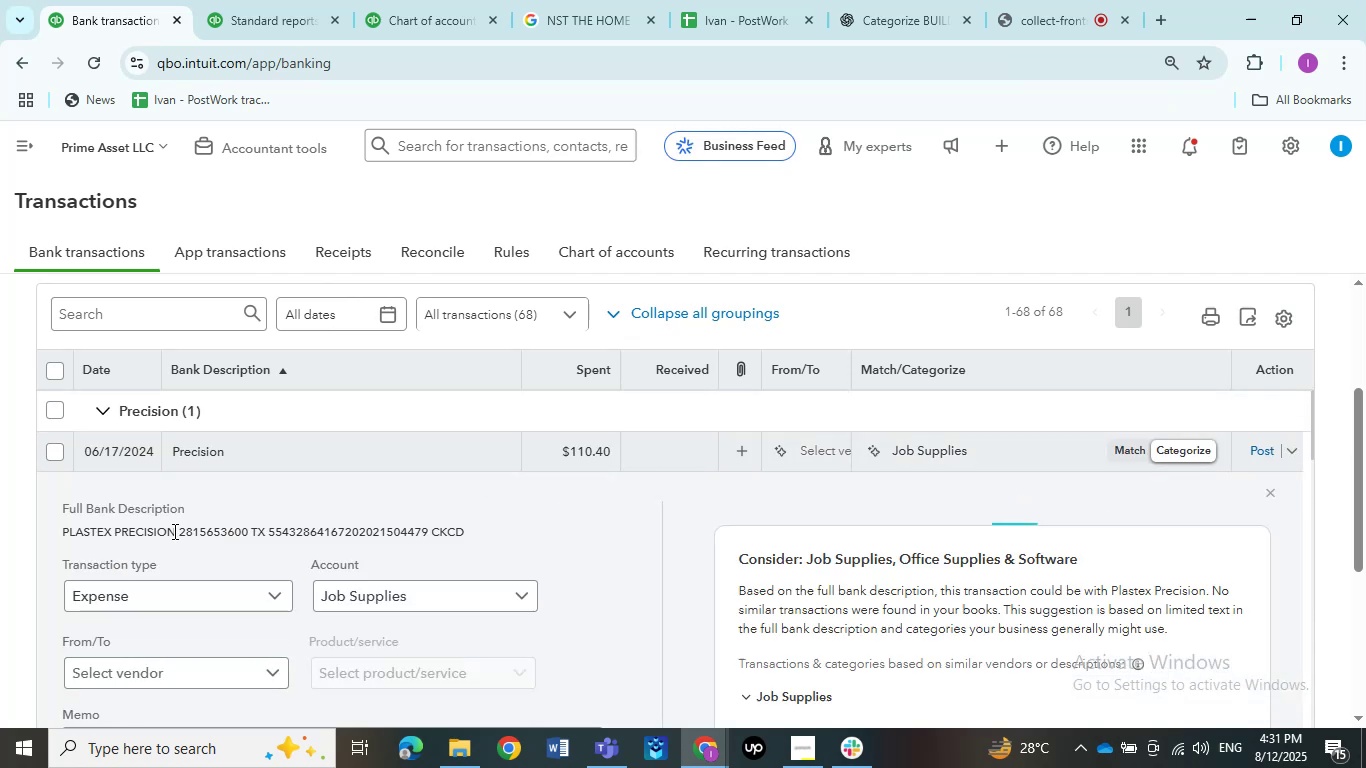 
left_click_drag(start_coordinate=[173, 533], to_coordinate=[68, 536])
 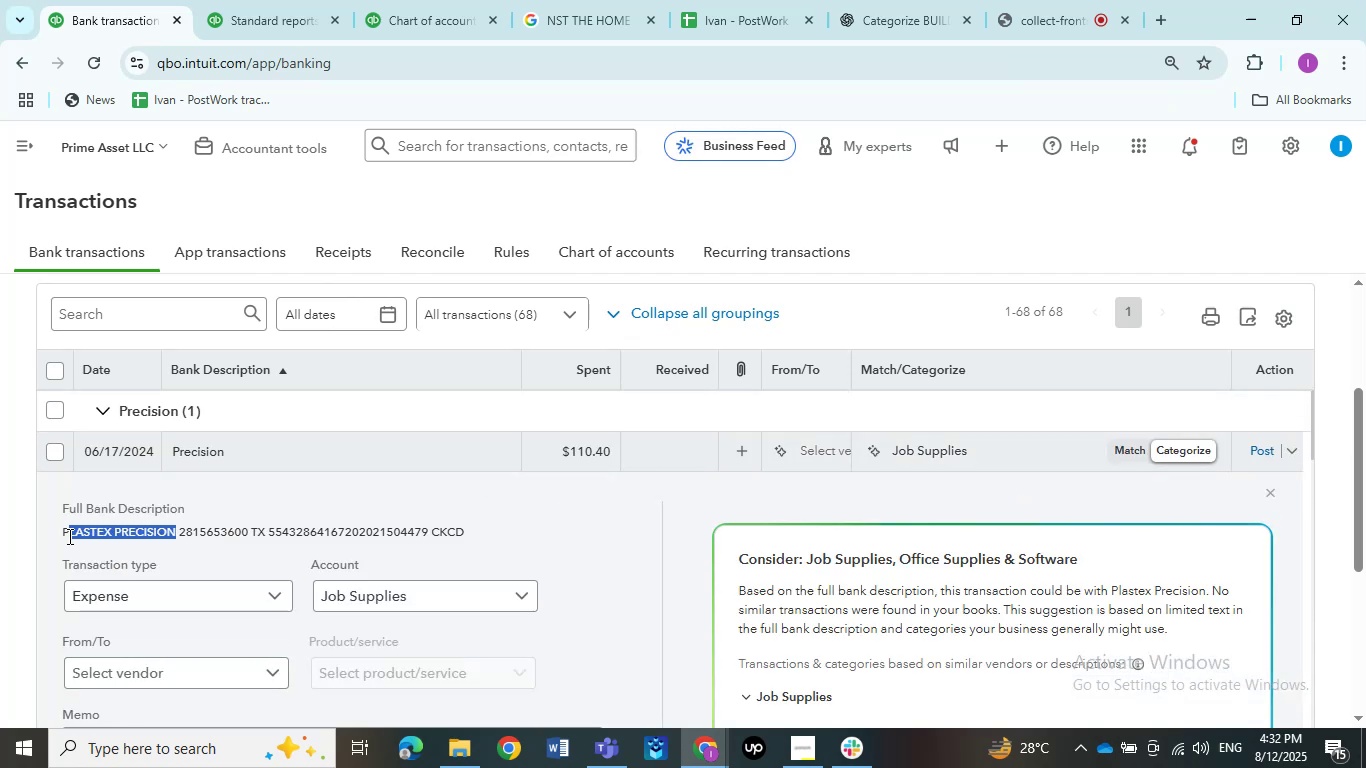 
left_click_drag(start_coordinate=[68, 536], to_coordinate=[60, 537])
 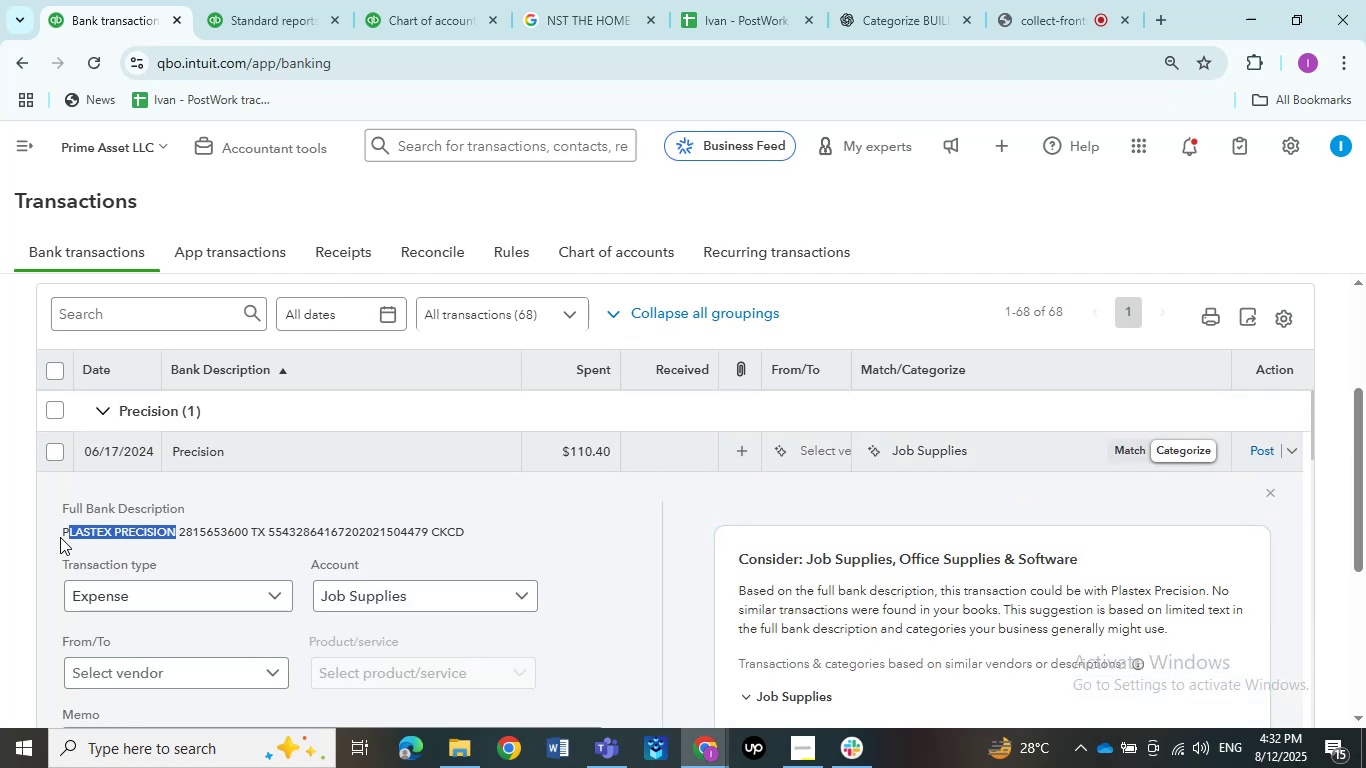 
left_click([60, 537])
 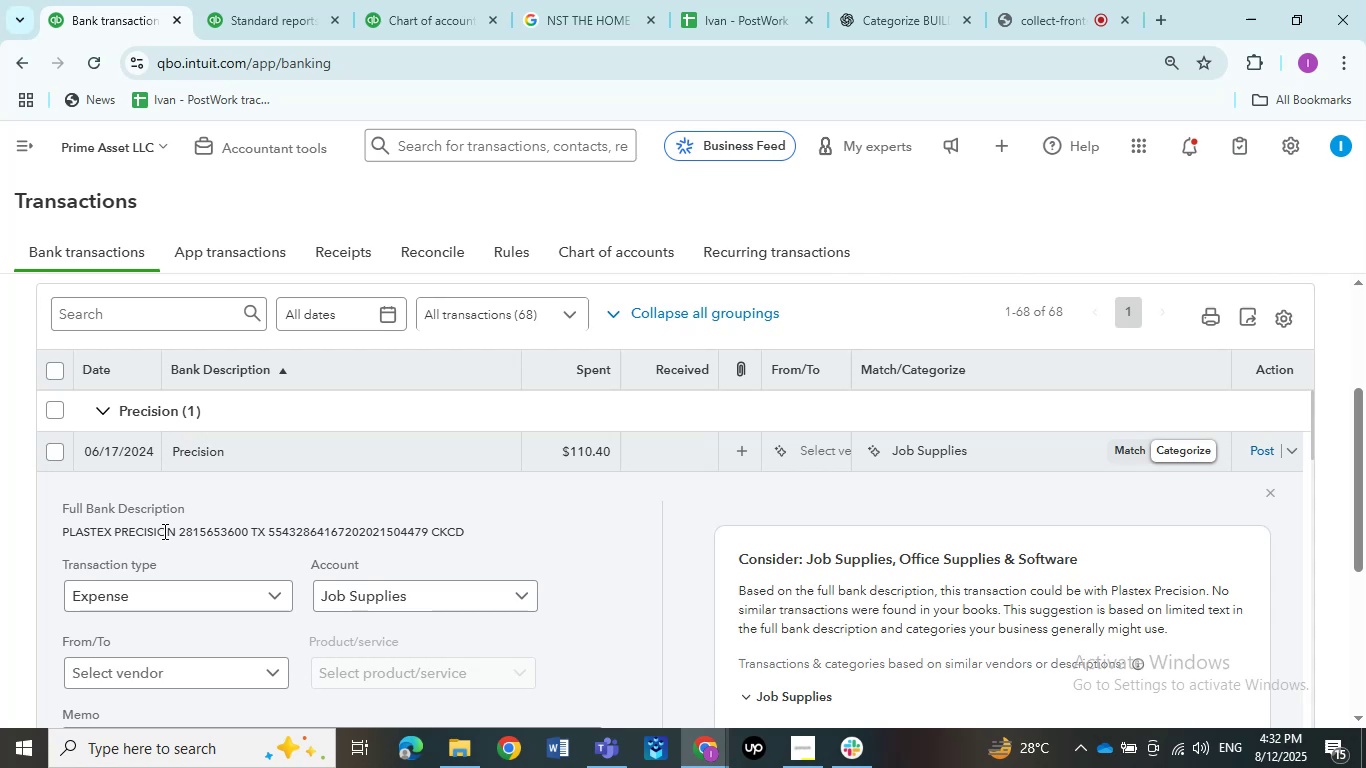 
left_click_drag(start_coordinate=[174, 531], to_coordinate=[64, 532])
 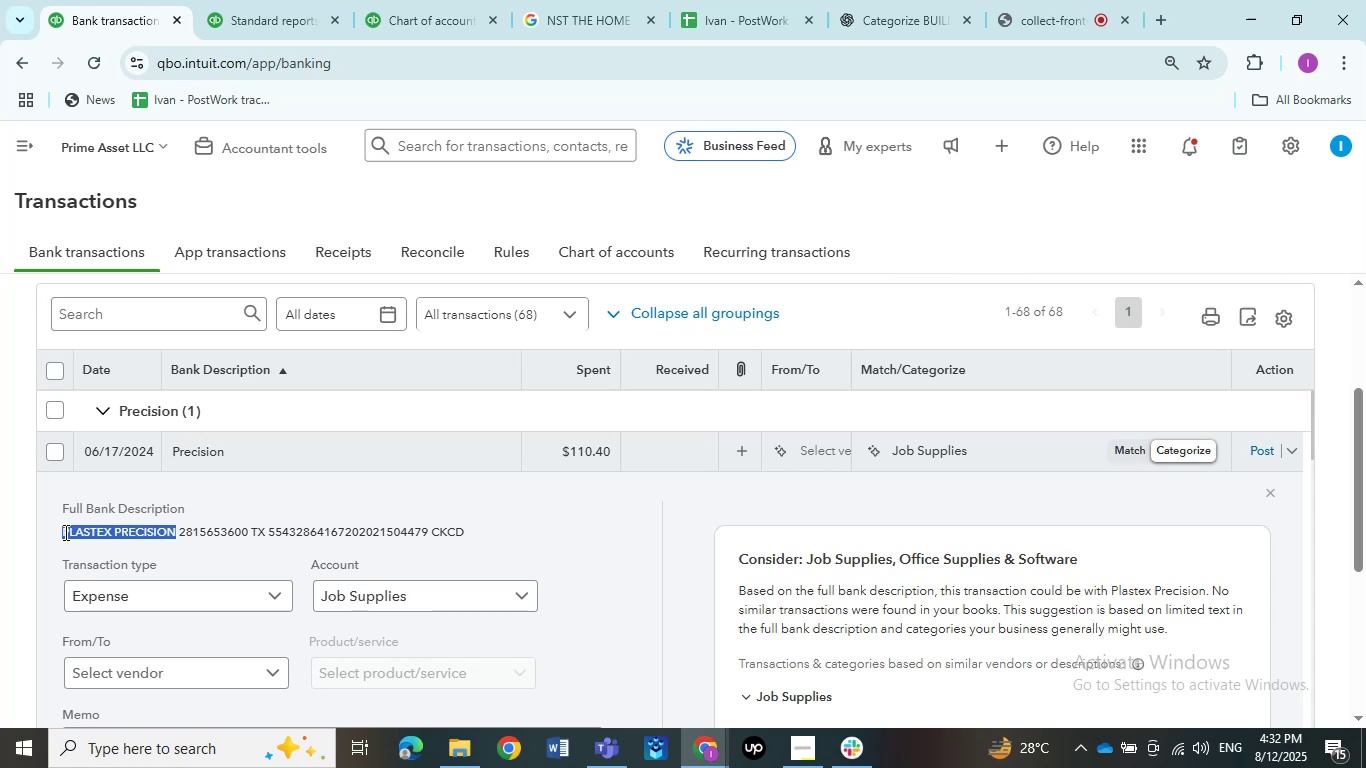 
left_click([64, 532])
 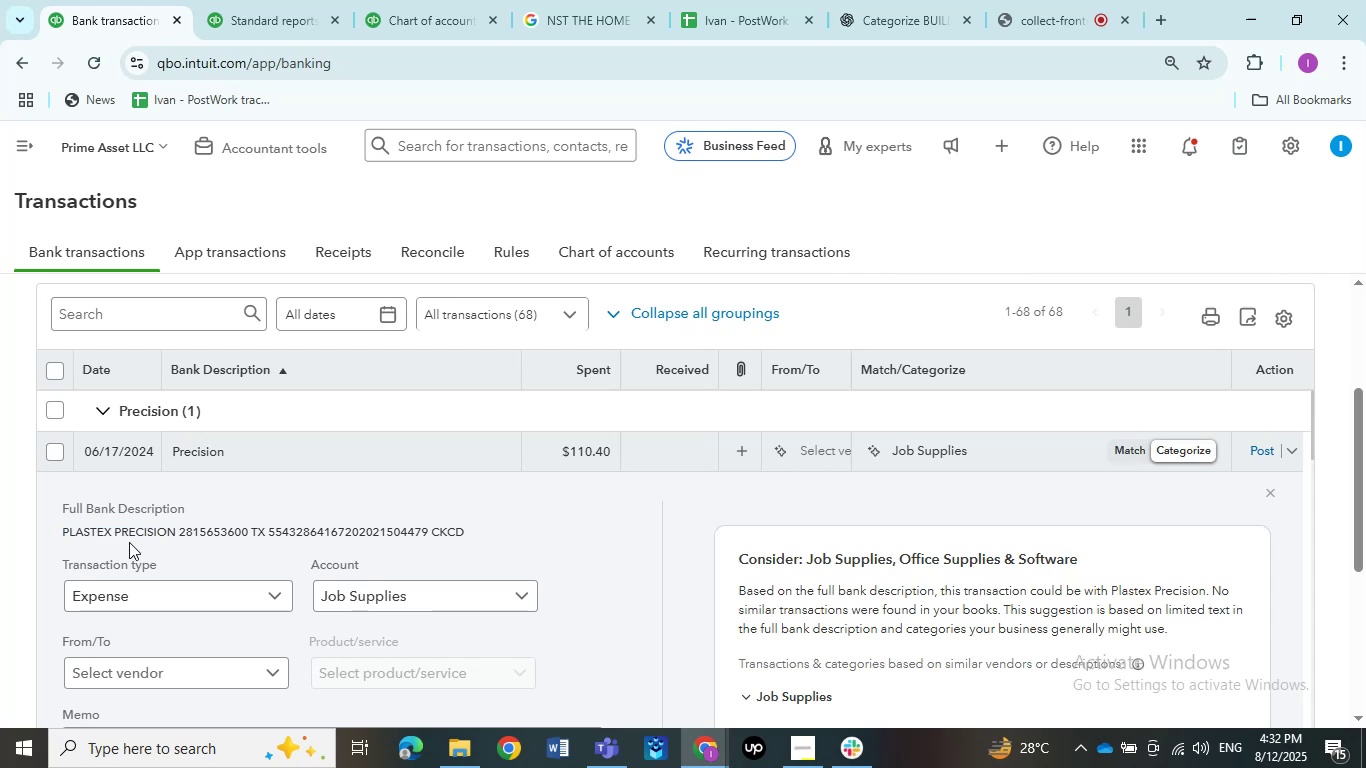 
hold_key(key=ControlLeft, duration=0.64)
 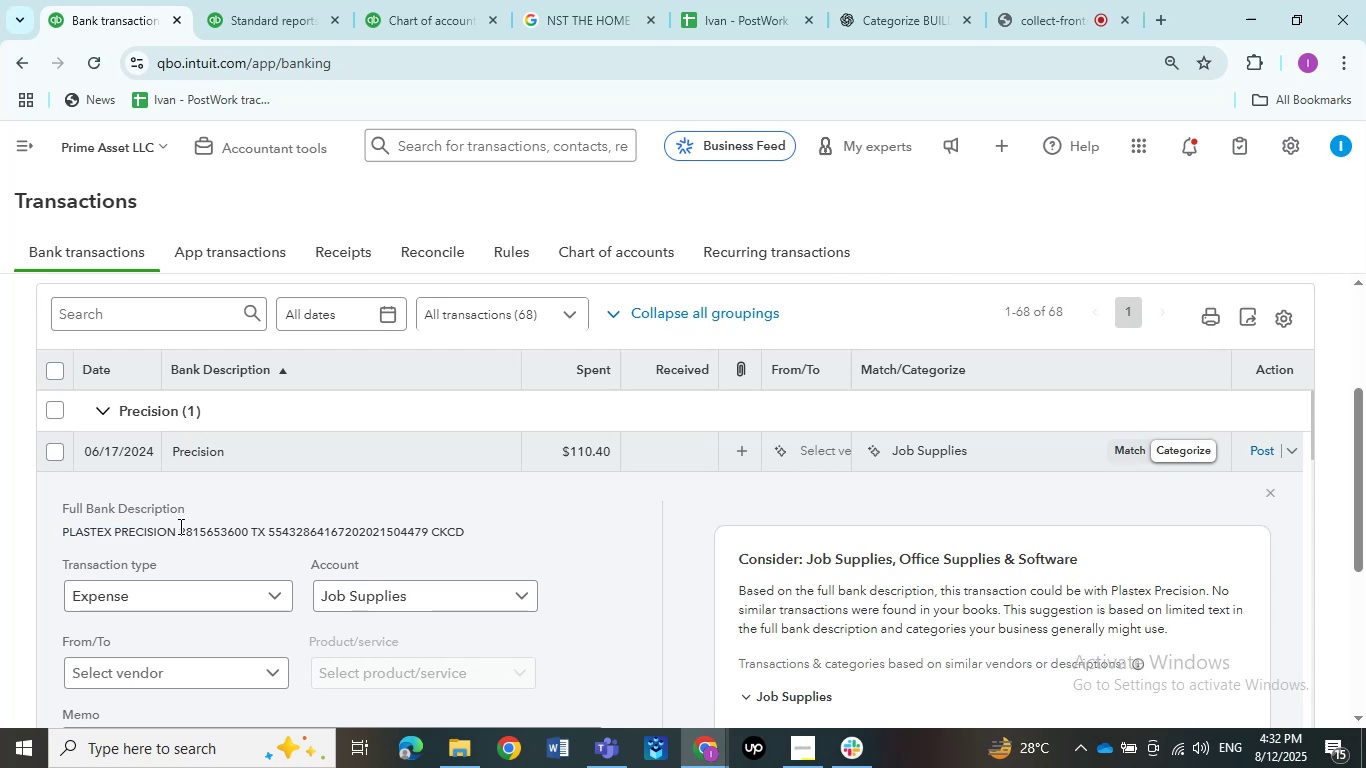 
left_click_drag(start_coordinate=[175, 527], to_coordinate=[77, 523])
 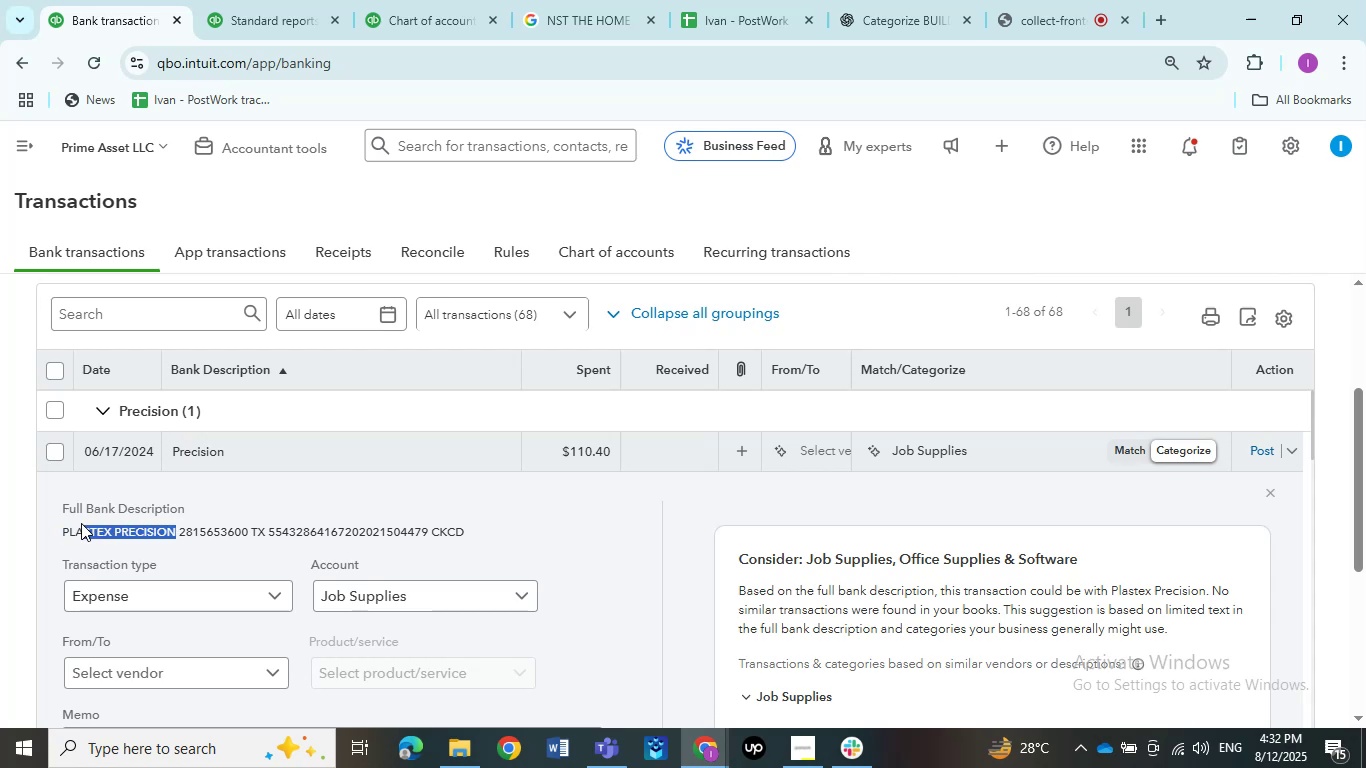 
left_click_drag(start_coordinate=[76, 523], to_coordinate=[67, 526])
 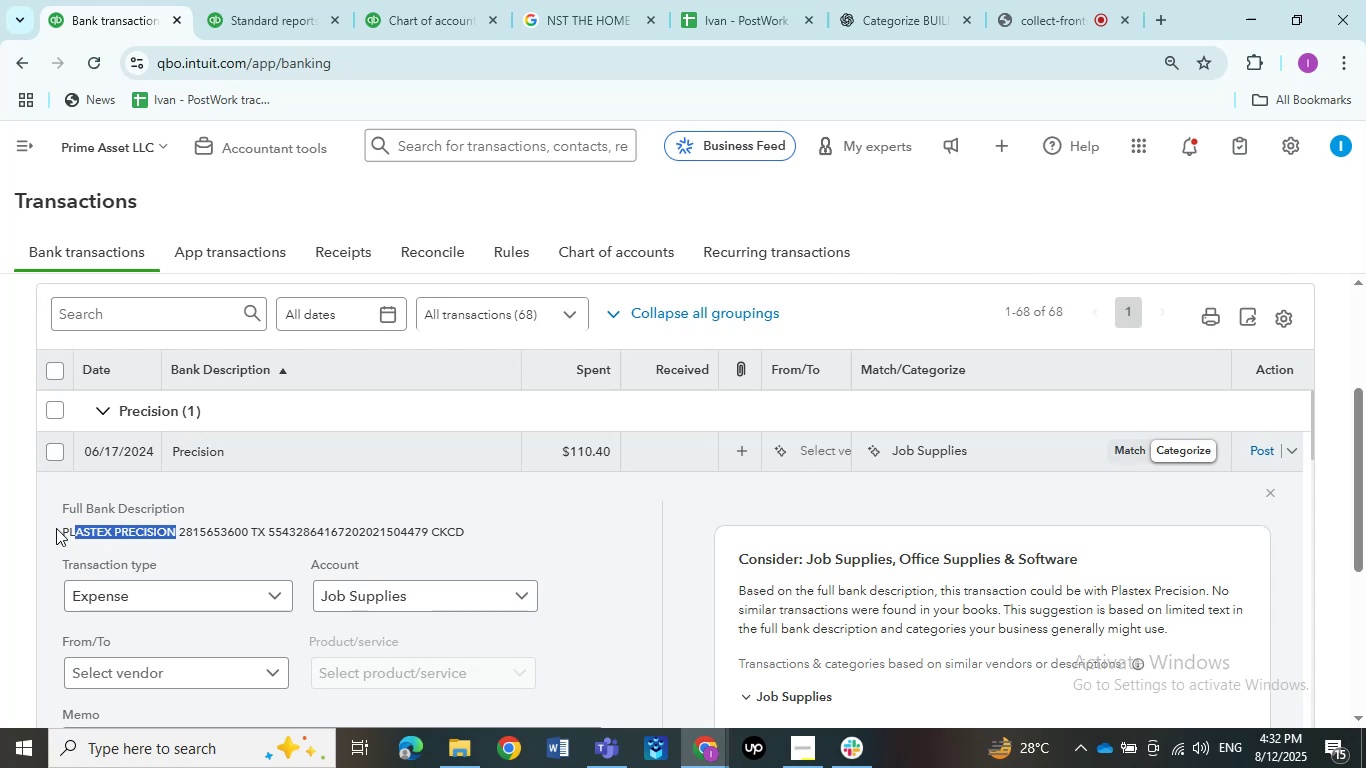 
left_click_drag(start_coordinate=[59, 528], to_coordinate=[175, 525])
 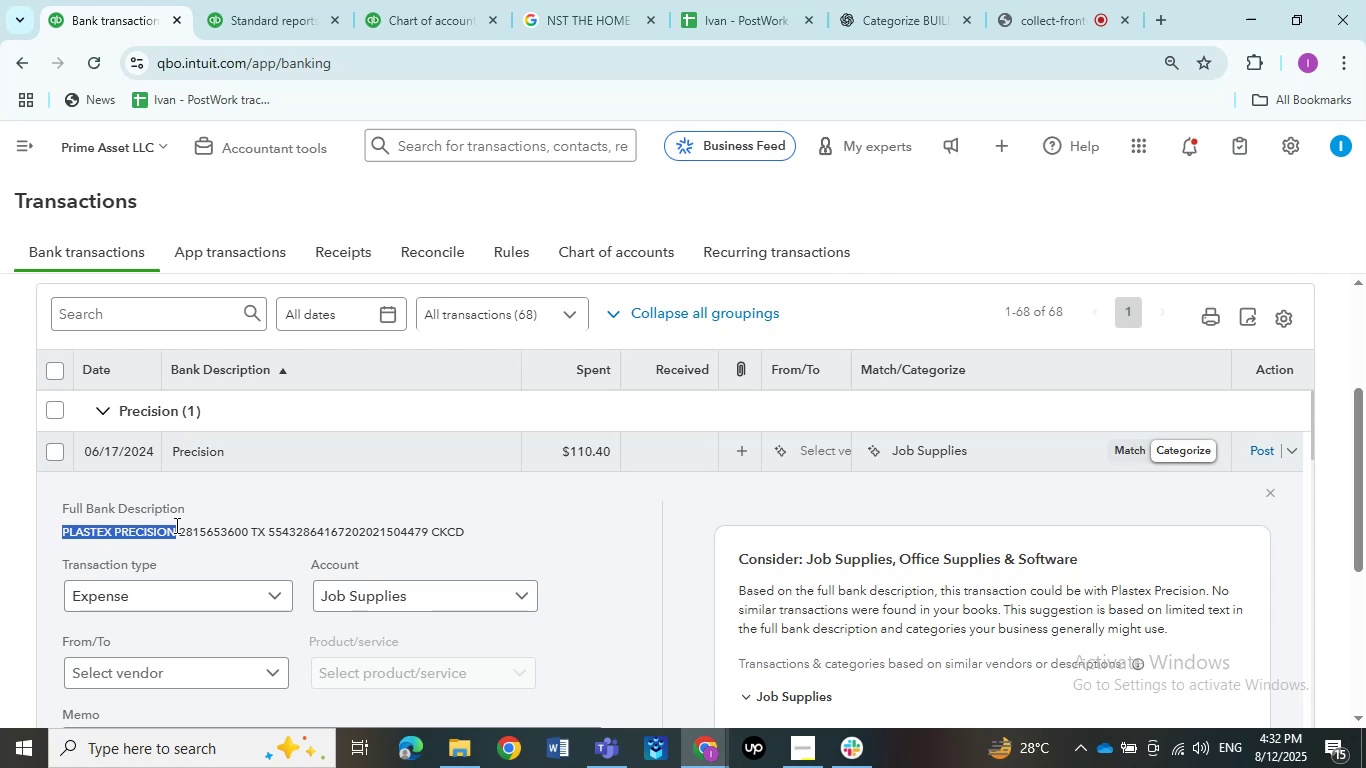 
key(Control+C)
 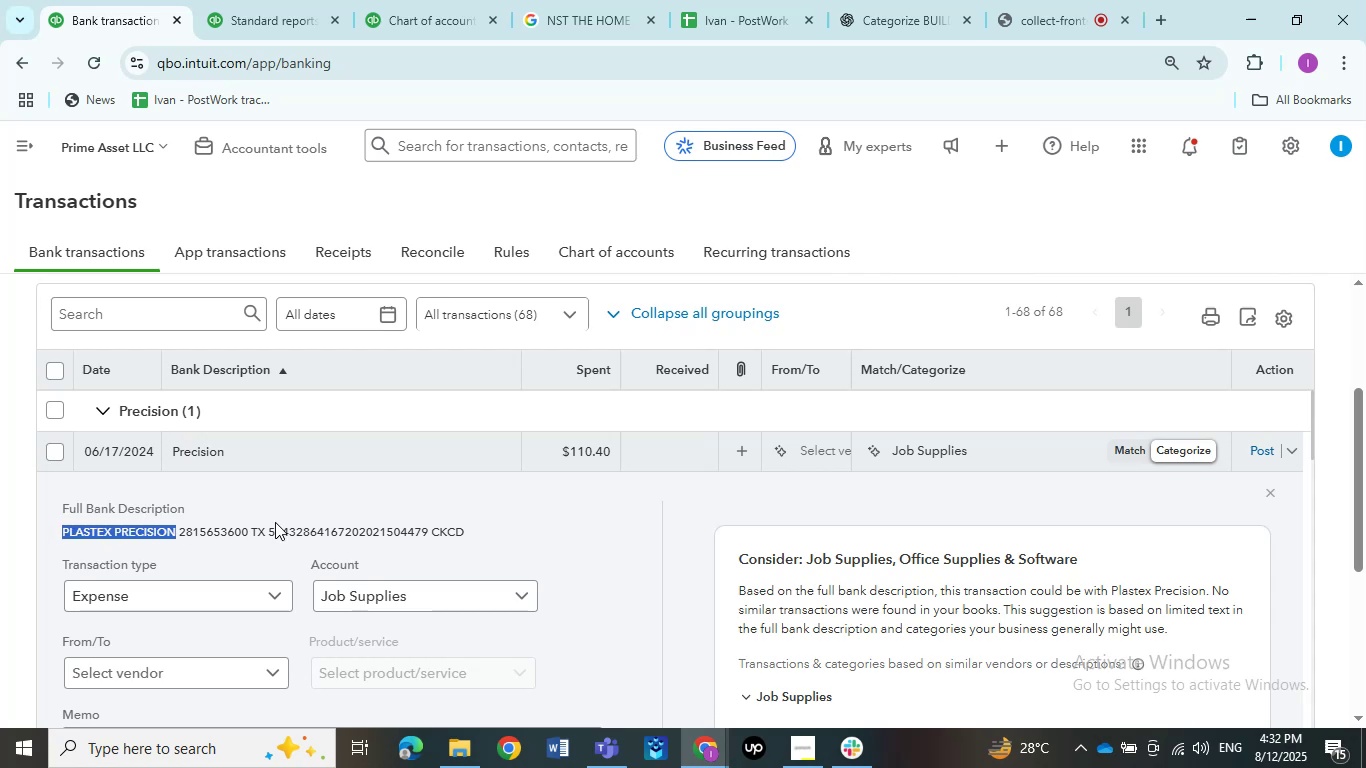 
key(Control+C)
 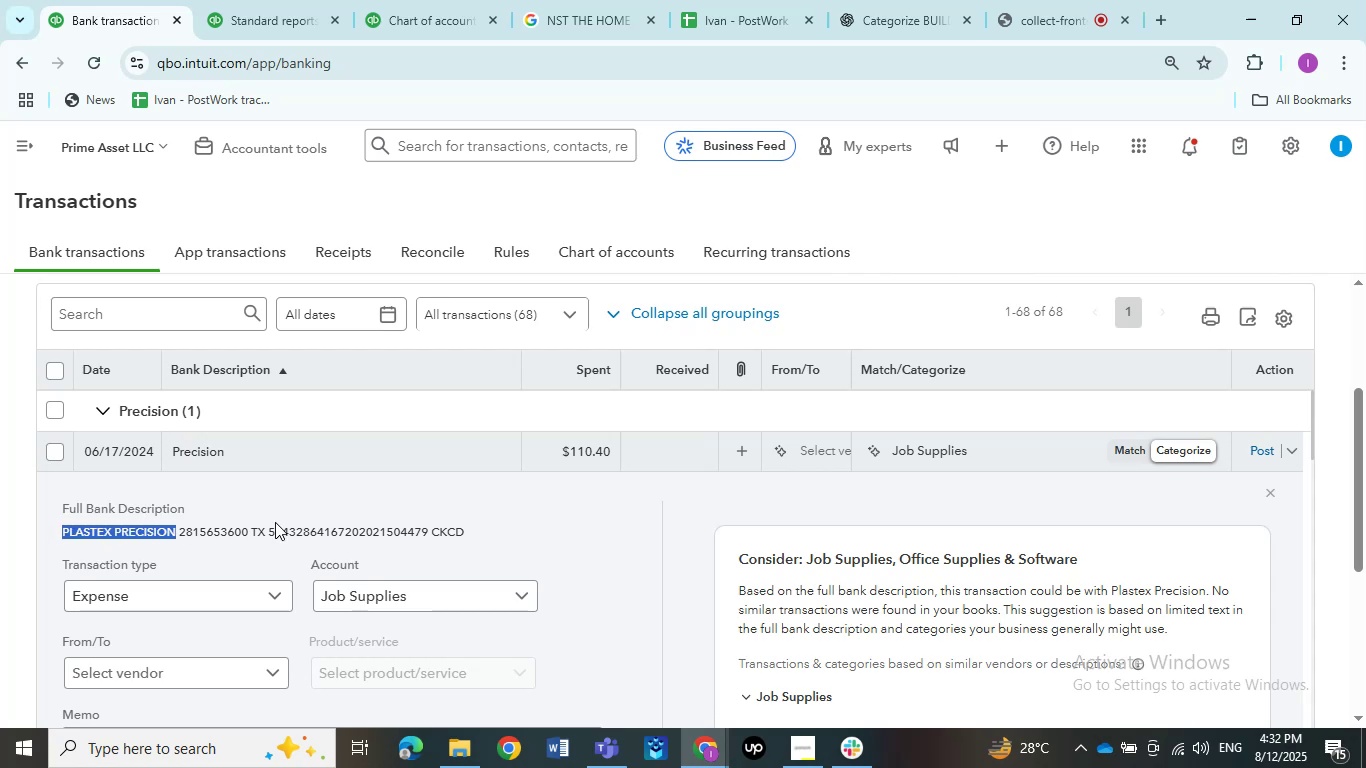 
key(Control+C)
 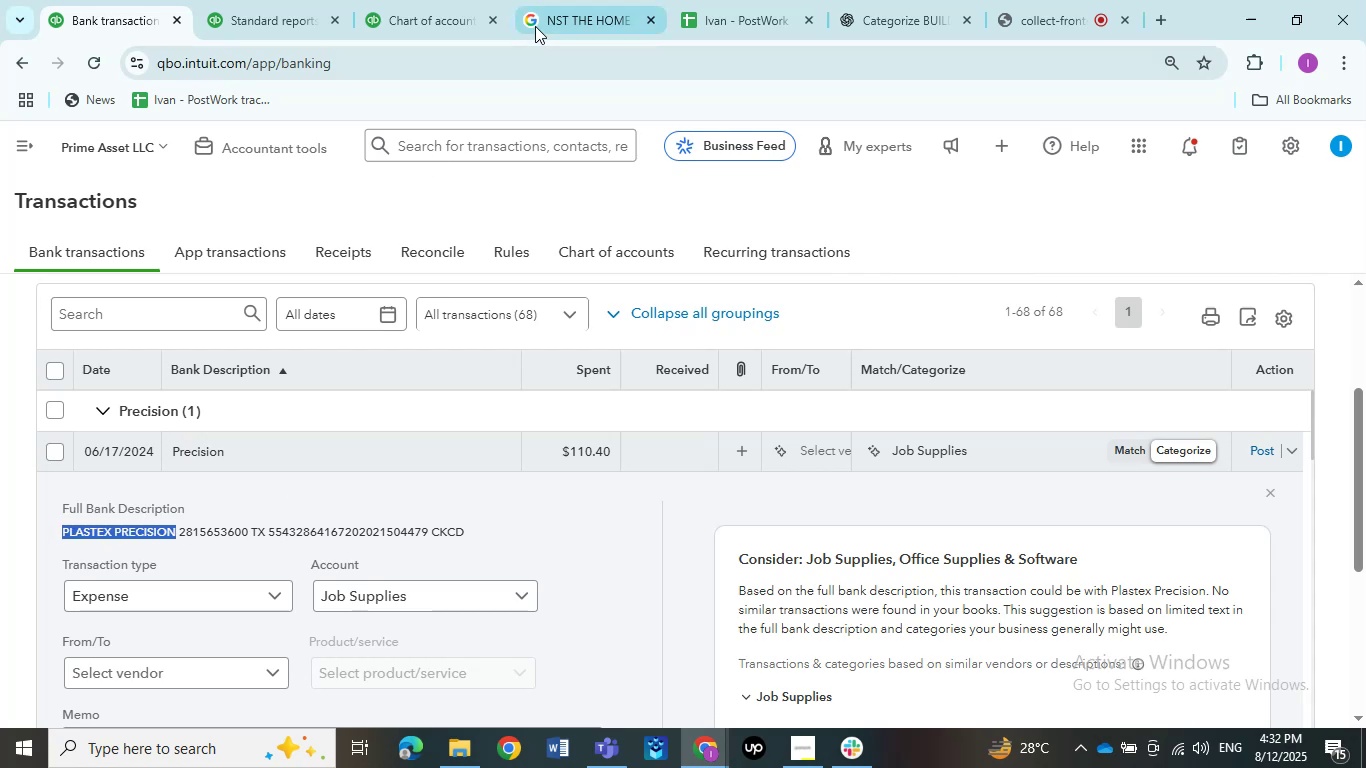 
left_click([579, 9])
 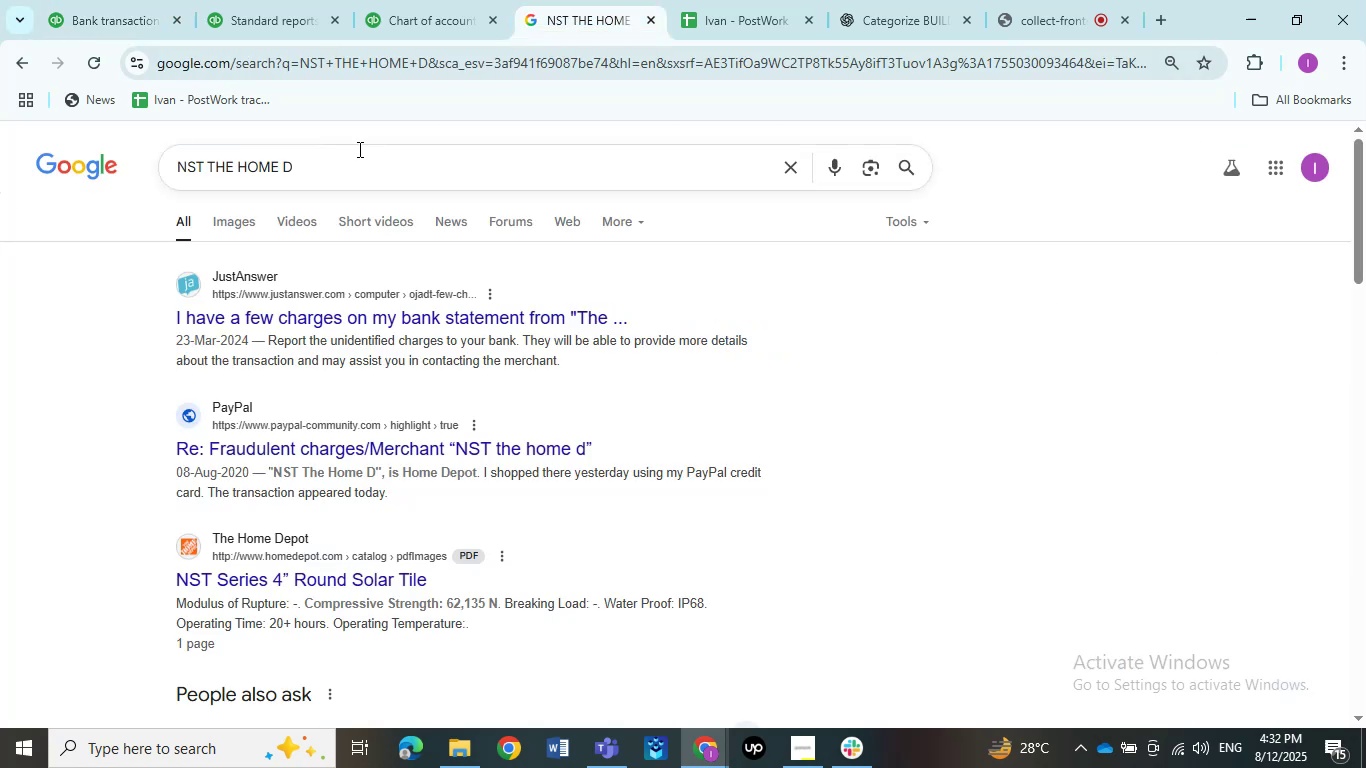 
left_click_drag(start_coordinate=[341, 165], to_coordinate=[161, 168])
 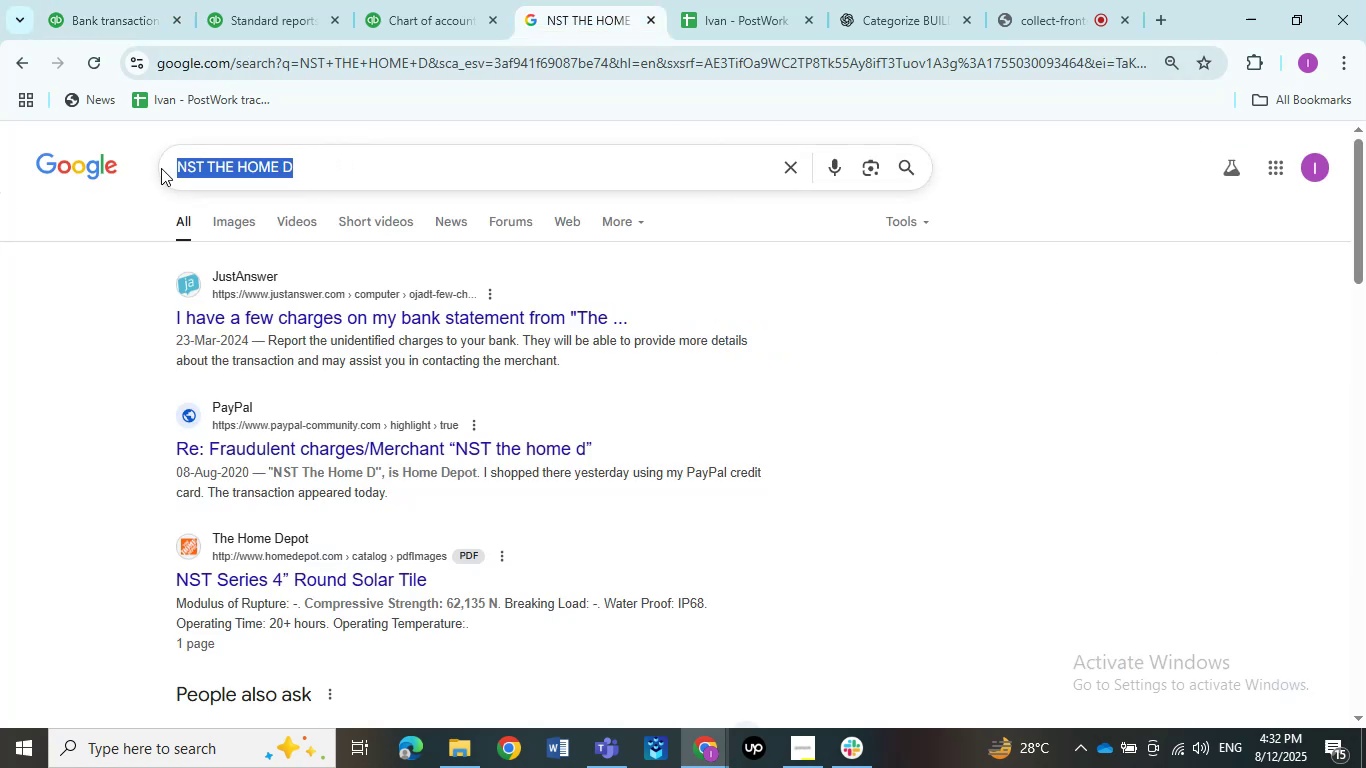 
double_click([161, 168])
 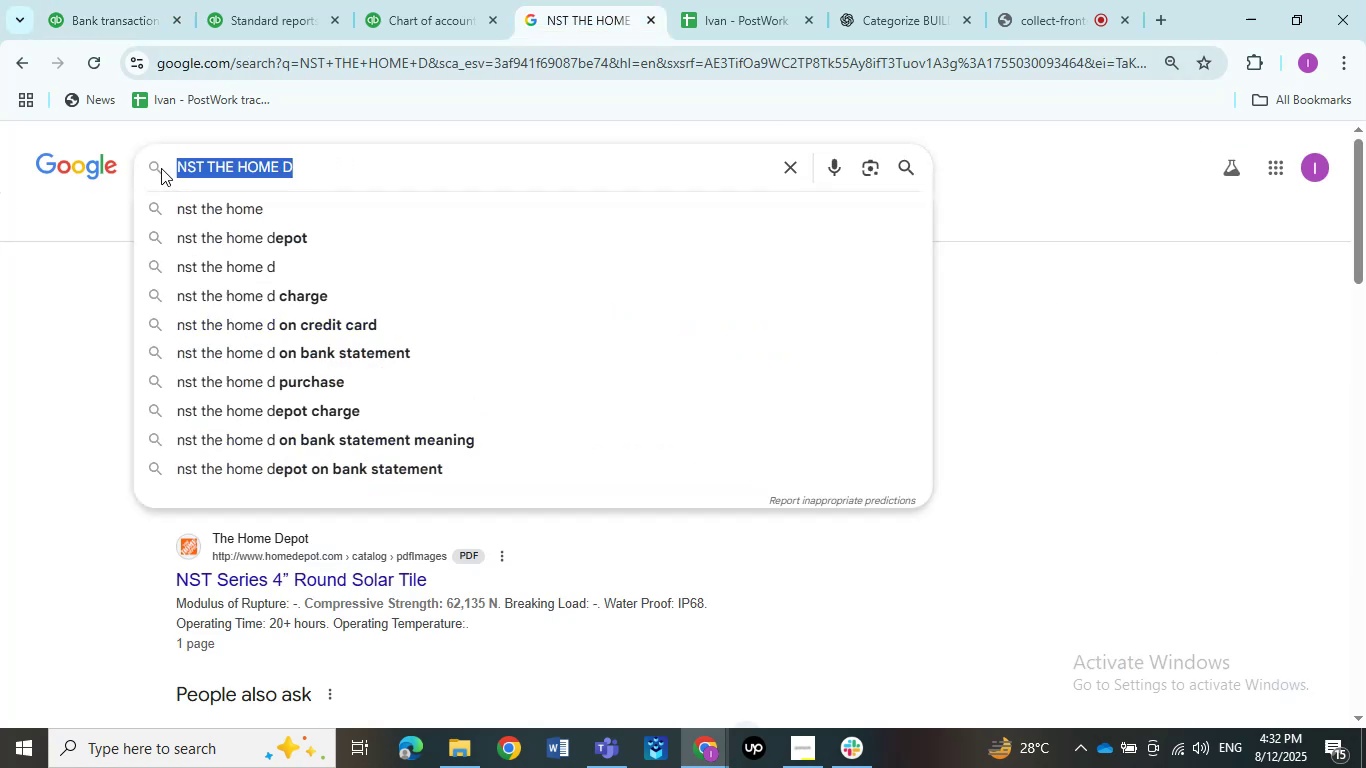 
key(Control+V)
 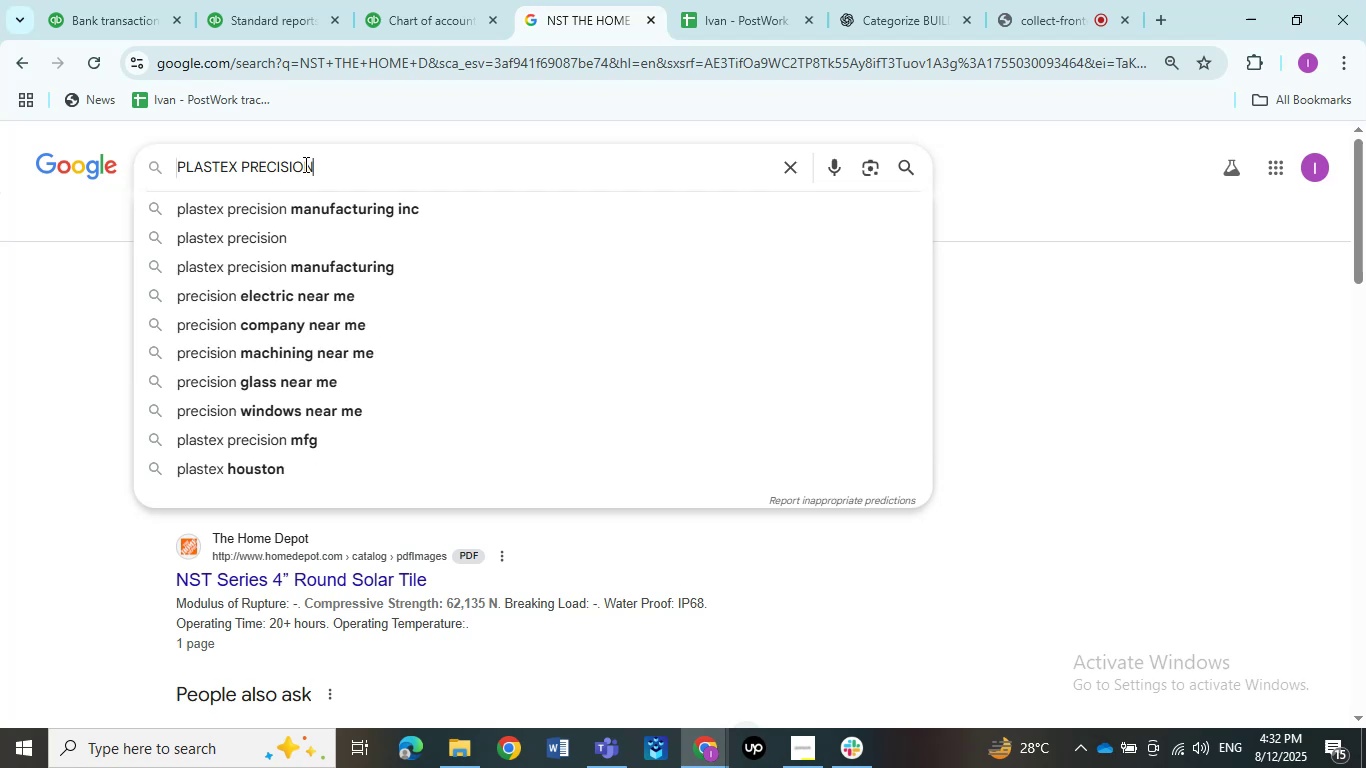 
left_click_drag(start_coordinate=[337, 163], to_coordinate=[177, 170])
 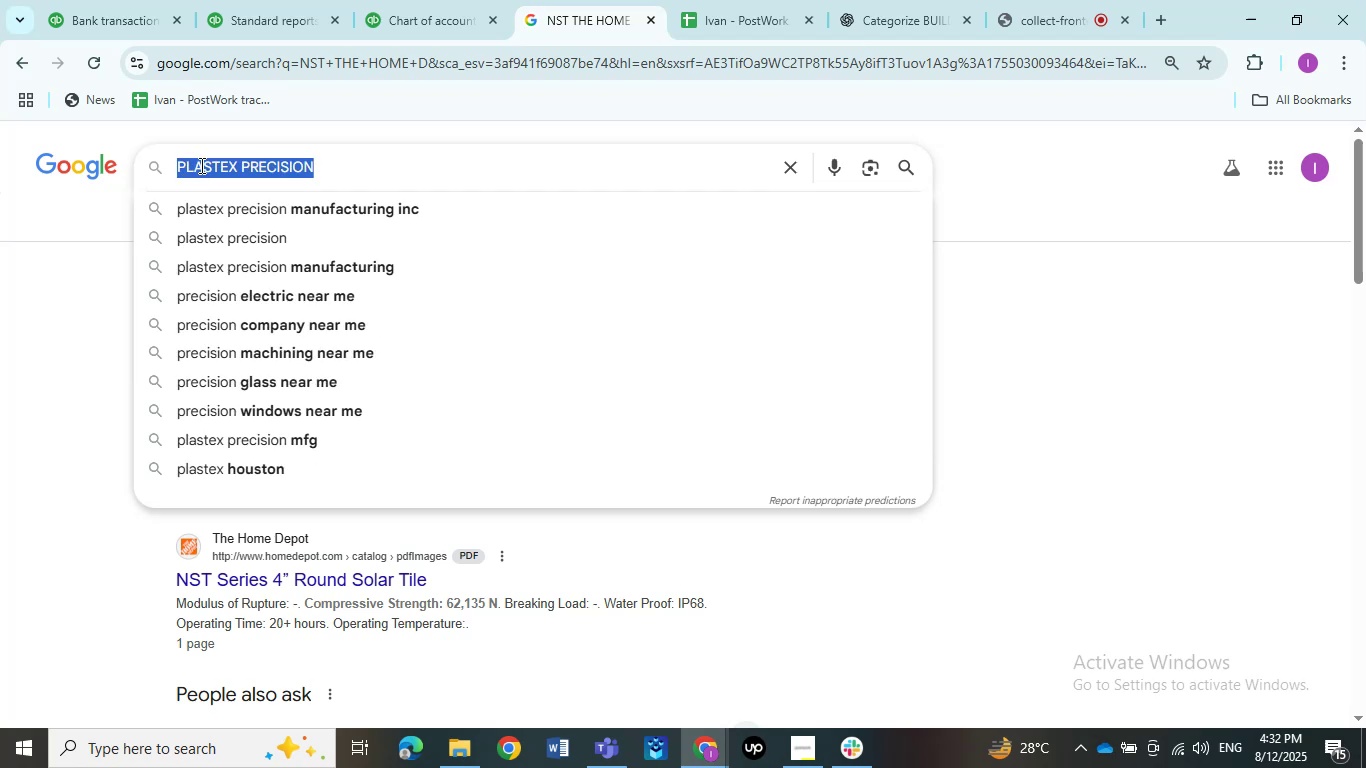 
key(Control+V)
 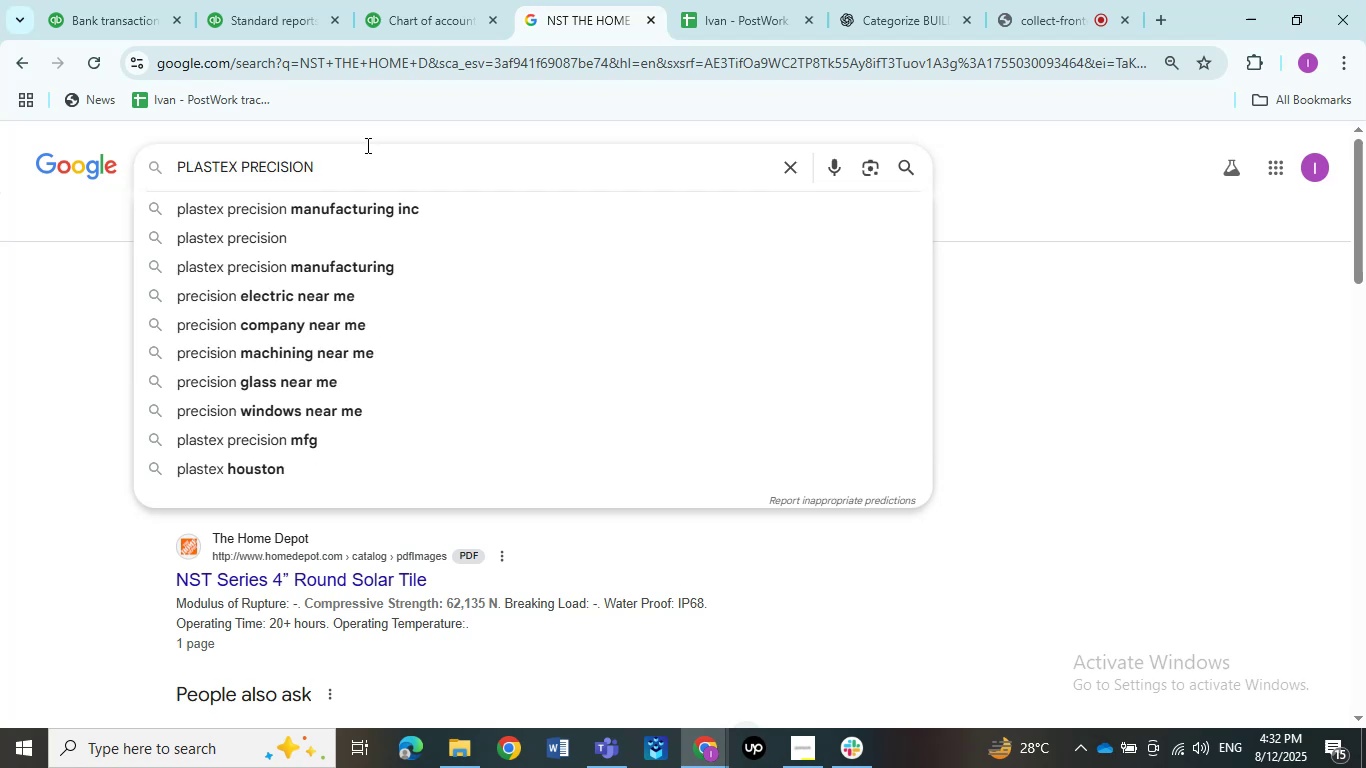 
key(NumpadEnter)
 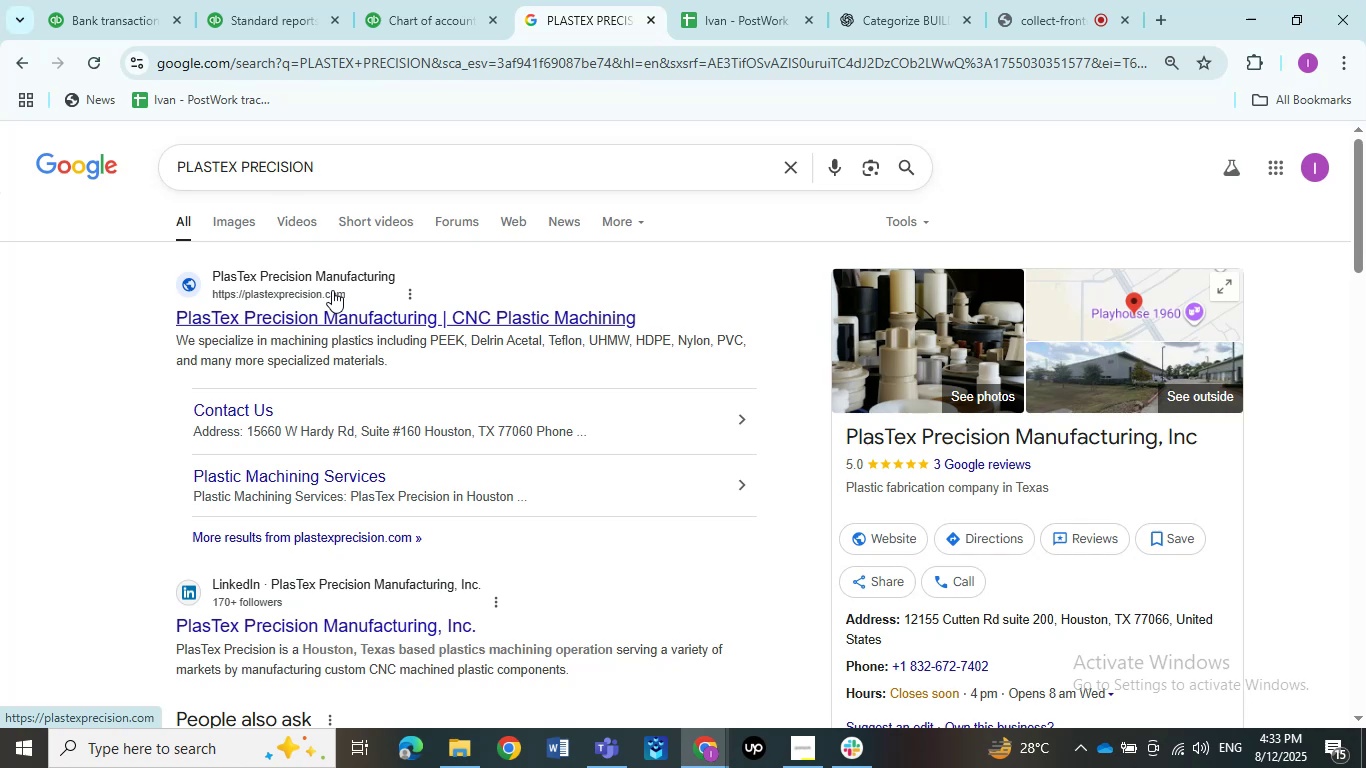 
wait(64.13)
 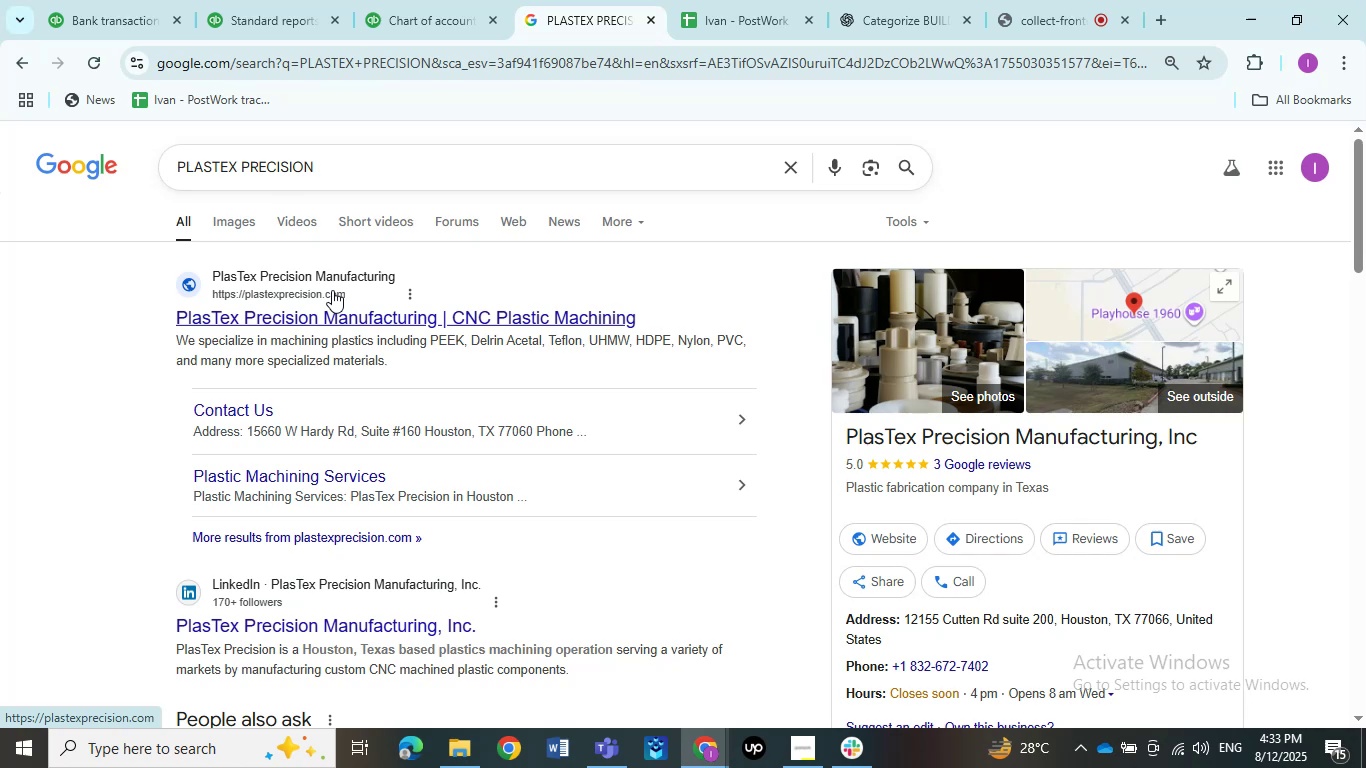 
left_click([380, 305])
 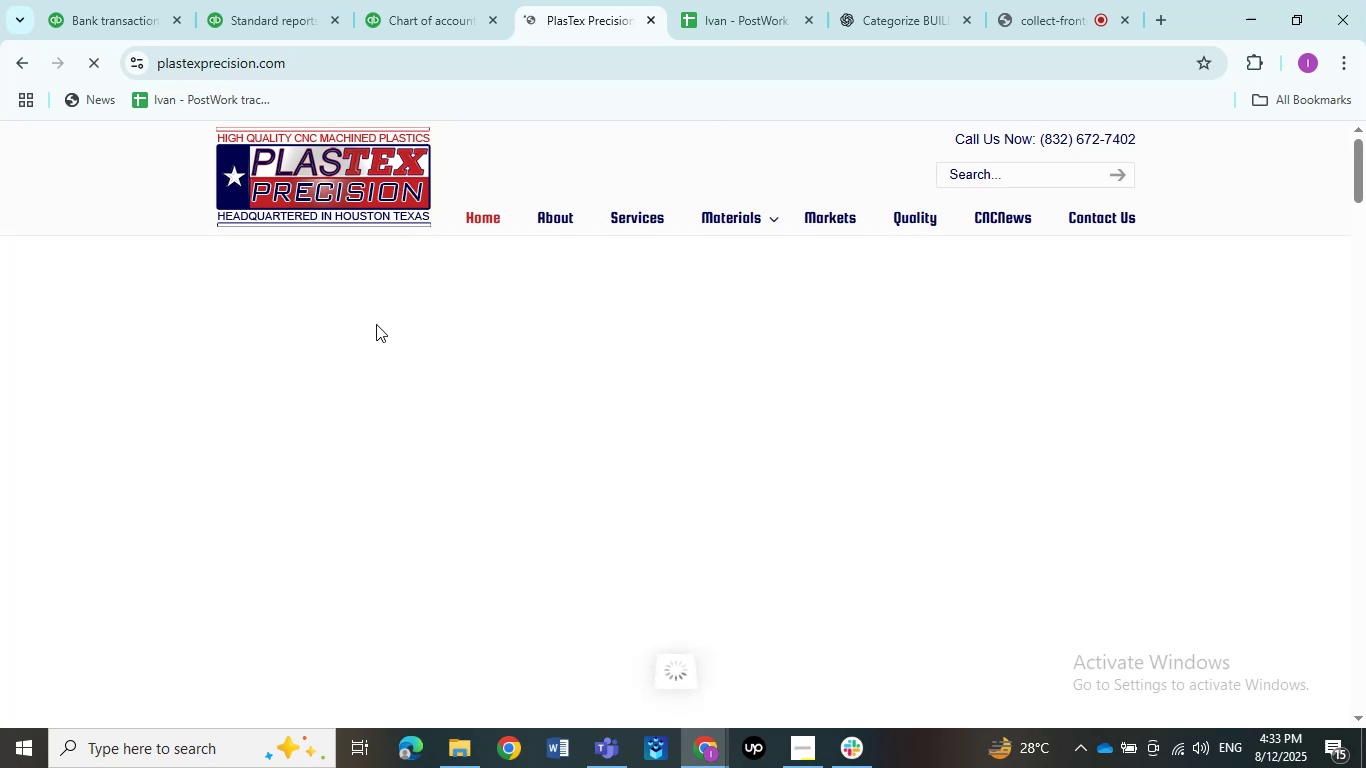 
wait(5.55)
 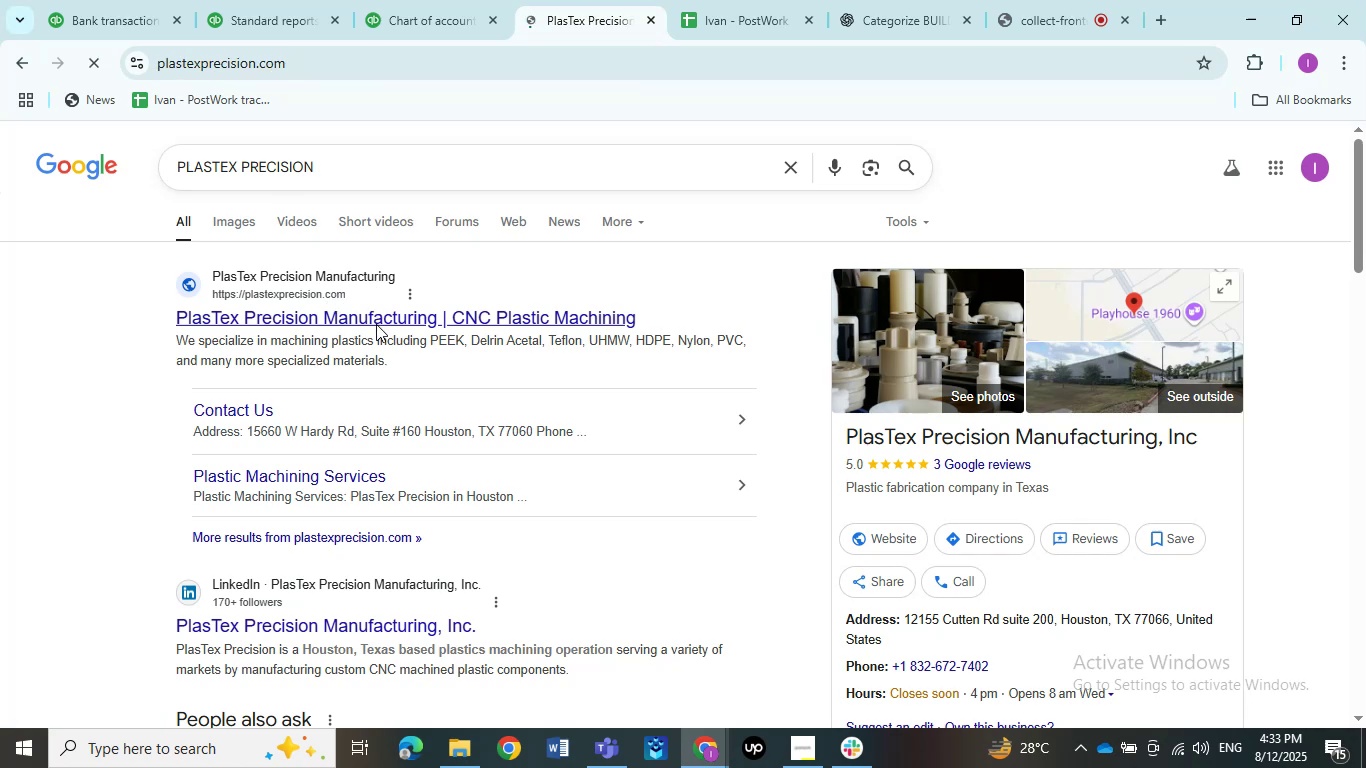 
scroll: coordinate [403, 392], scroll_direction: down, amount: 10.0
 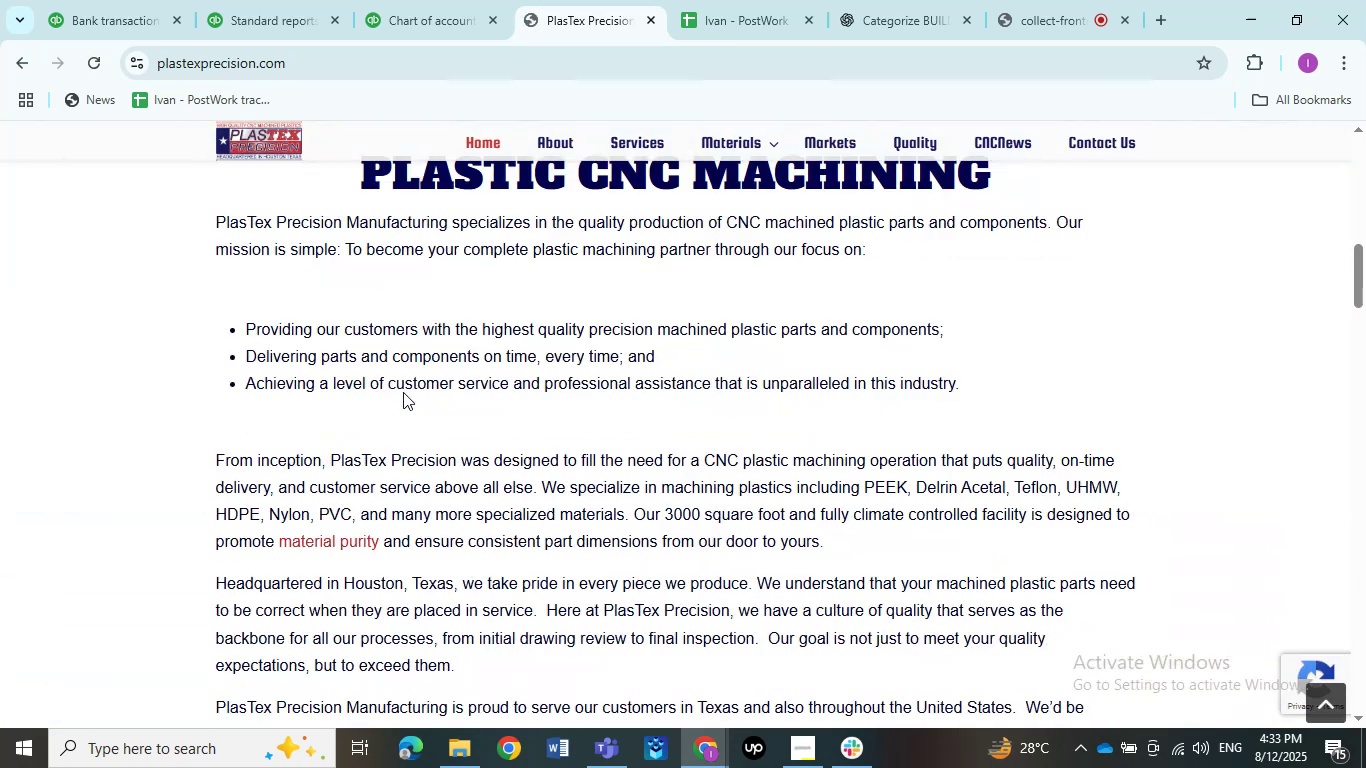 
scroll: coordinate [309, 337], scroll_direction: up, amount: 11.0
 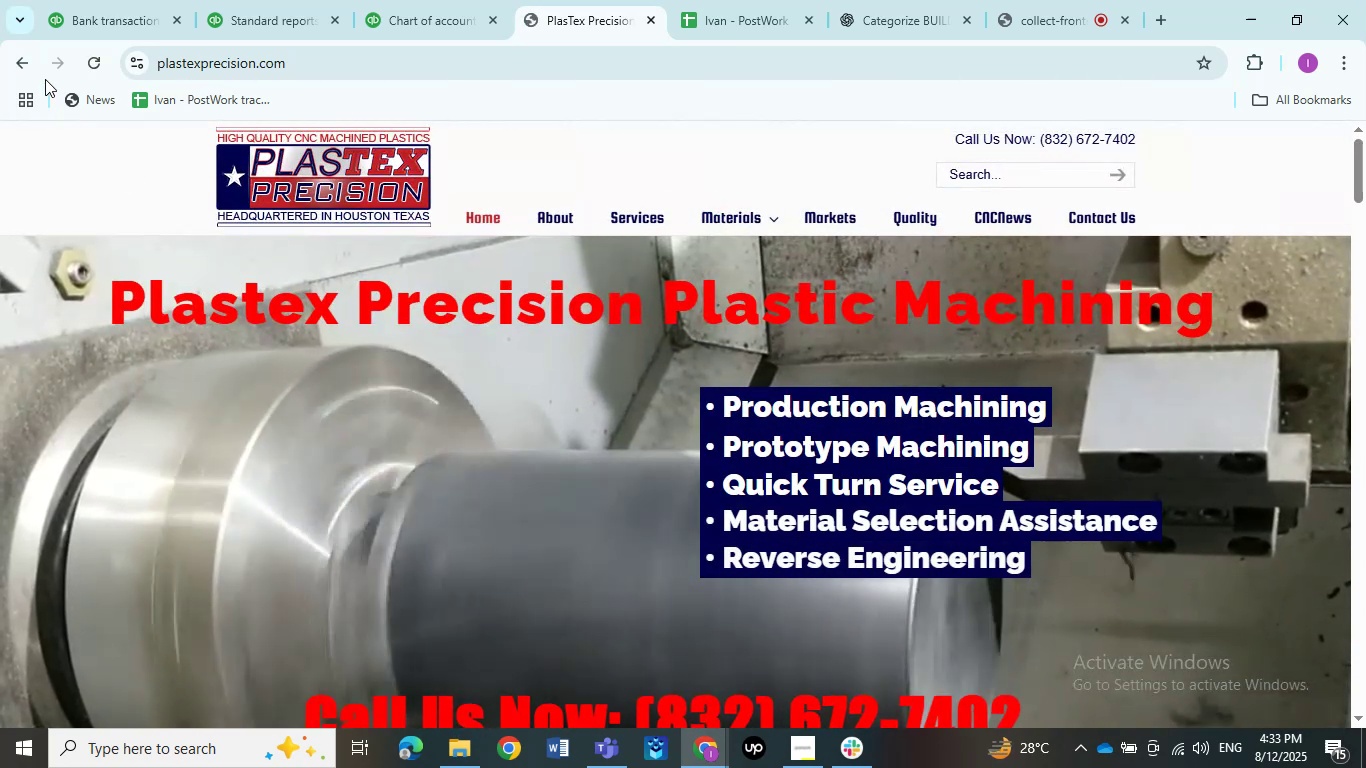 
left_click([24, 64])
 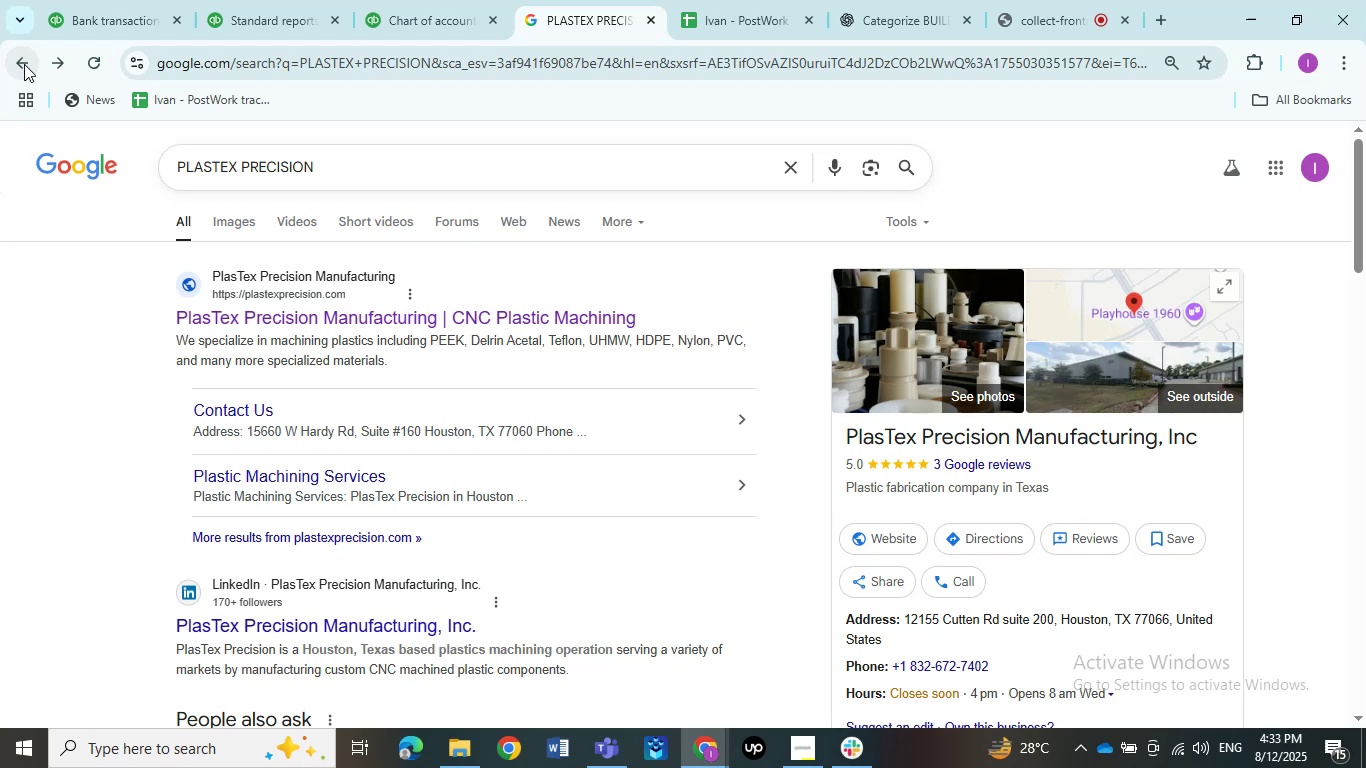 
wait(6.37)
 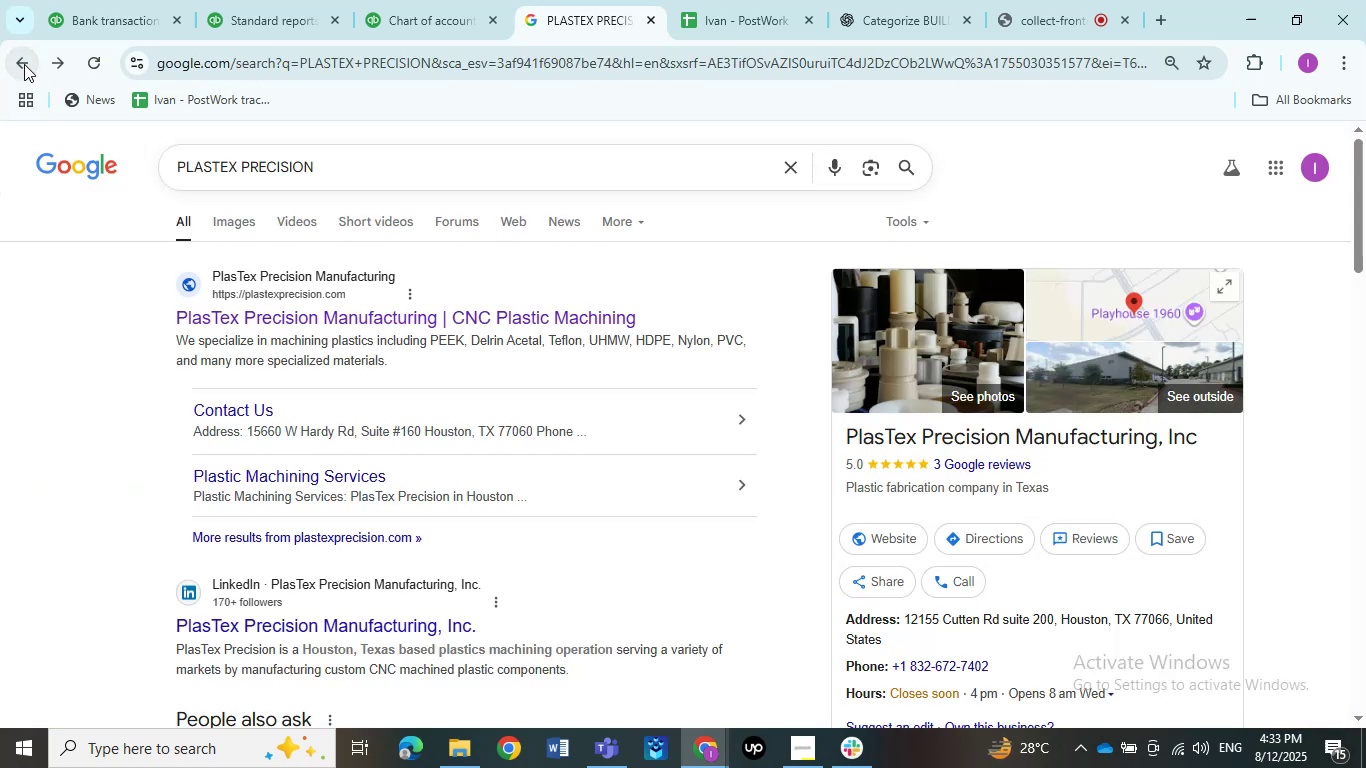 
left_click([59, 298])
 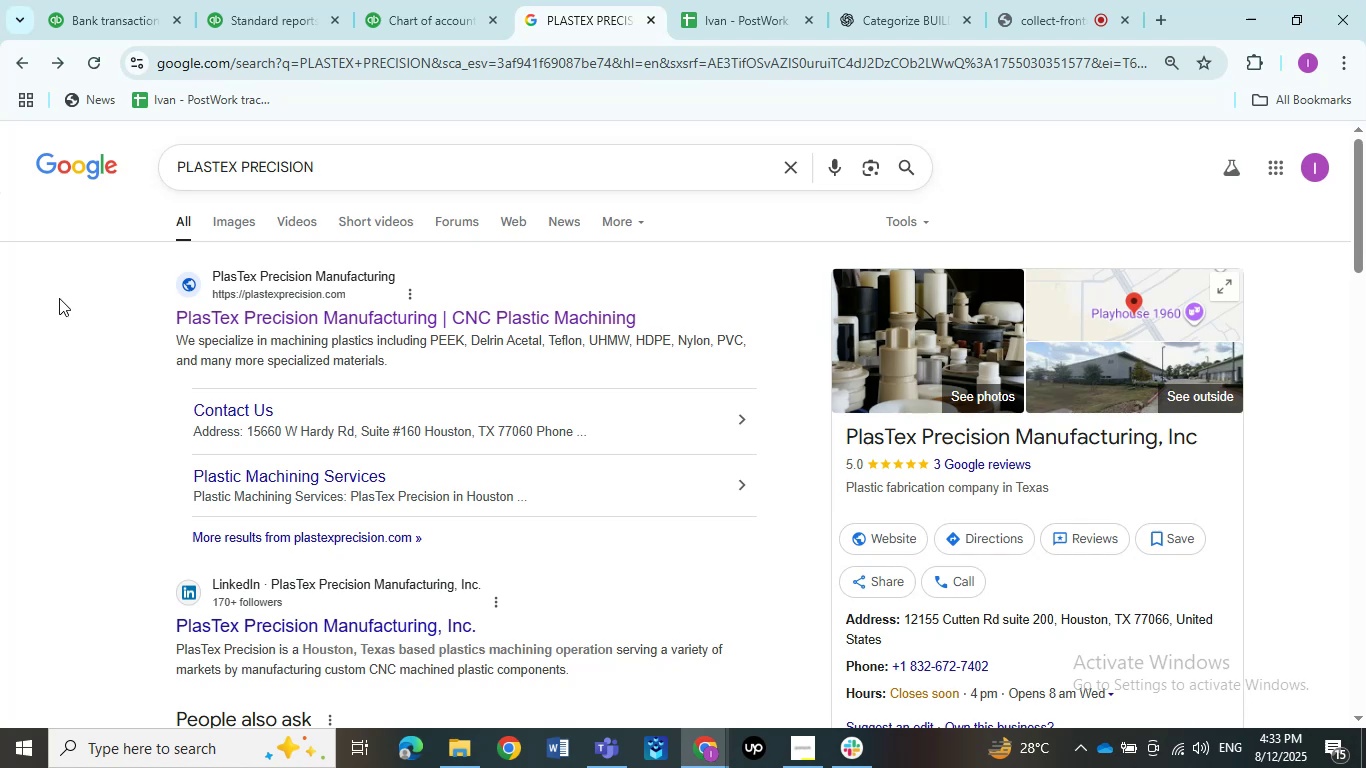 
wait(16.57)
 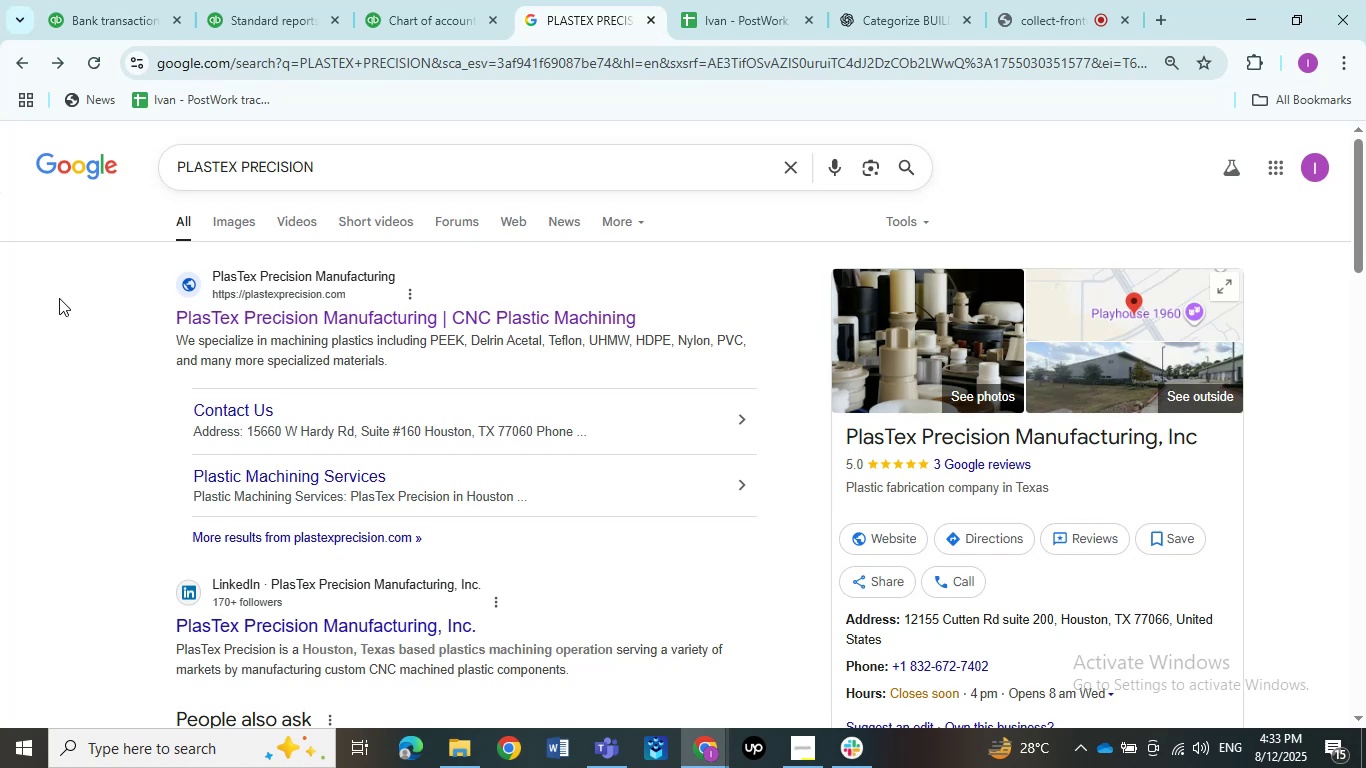 
left_click_drag(start_coordinate=[169, 320], to_coordinate=[159, 320])
 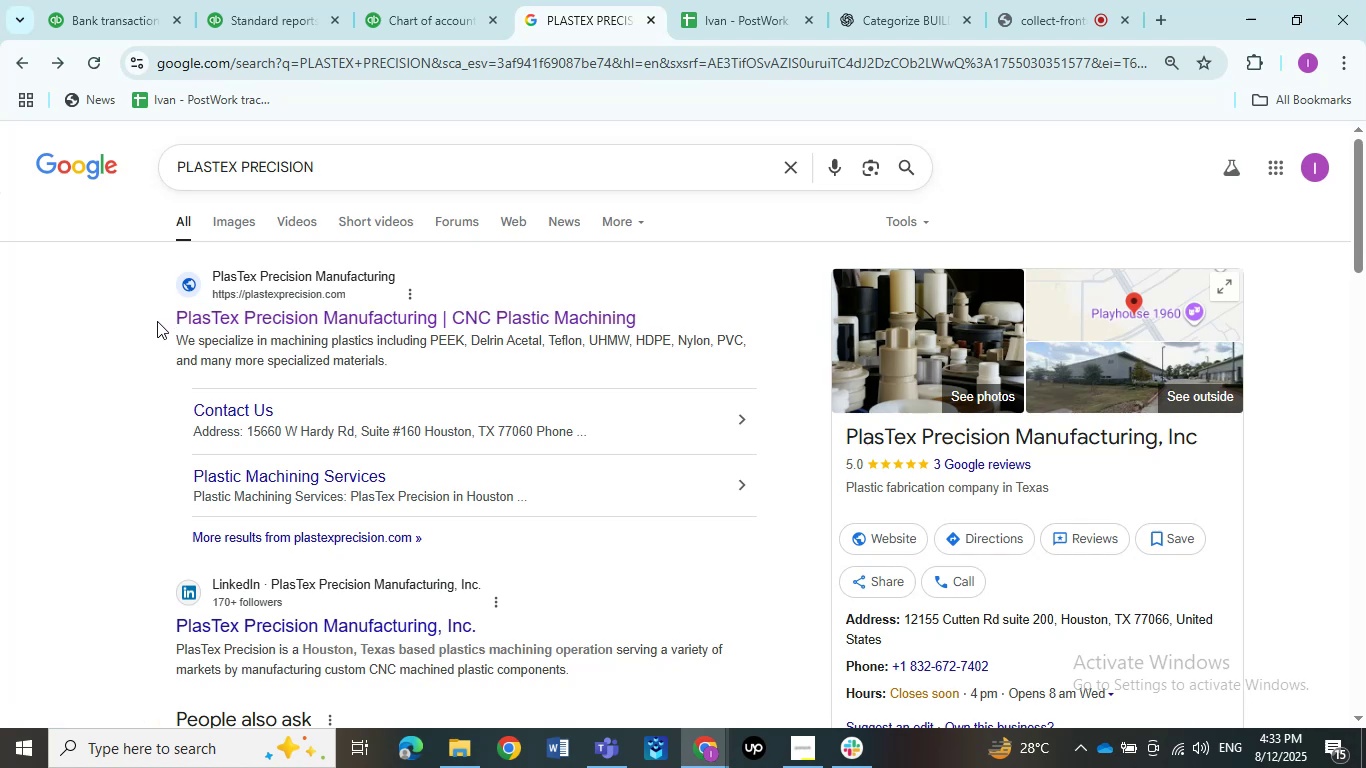 
left_click_drag(start_coordinate=[157, 321], to_coordinate=[104, 310])
 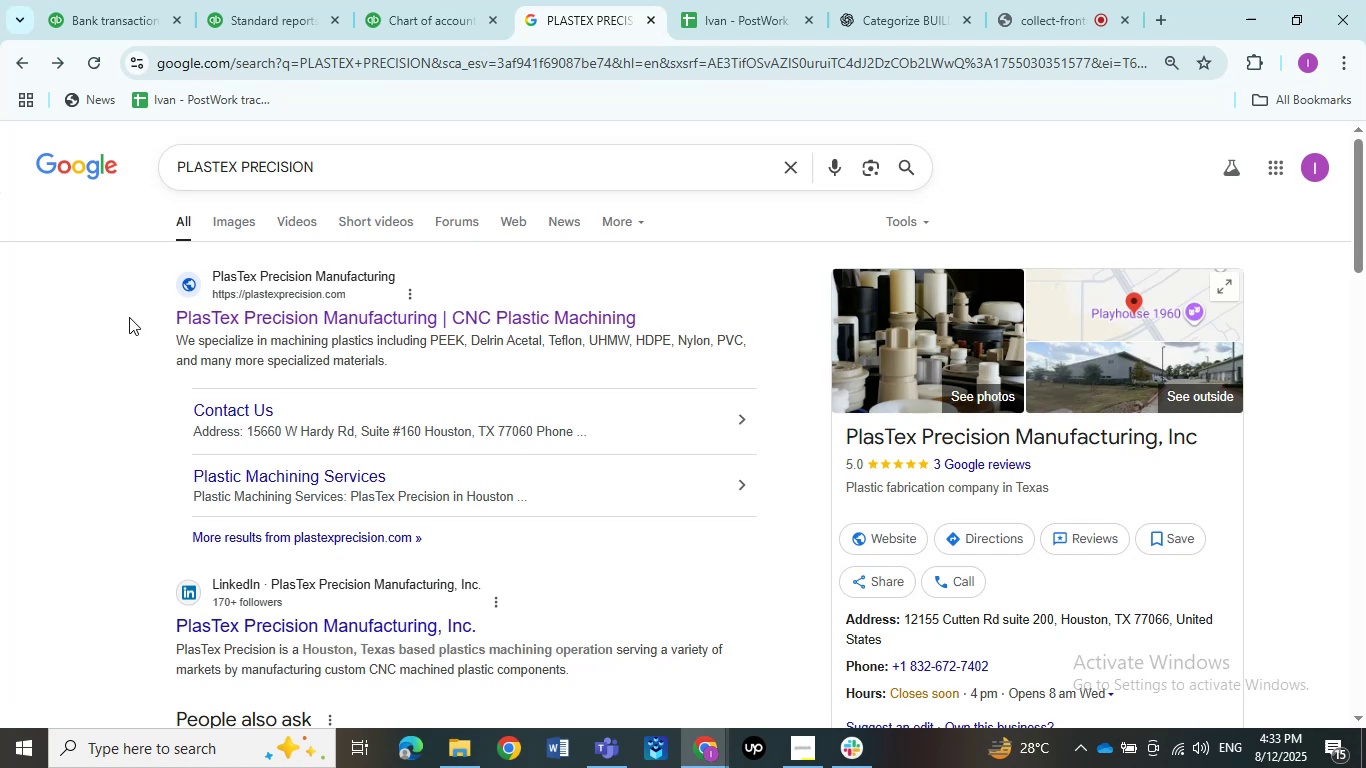 
left_click([95, 0])
 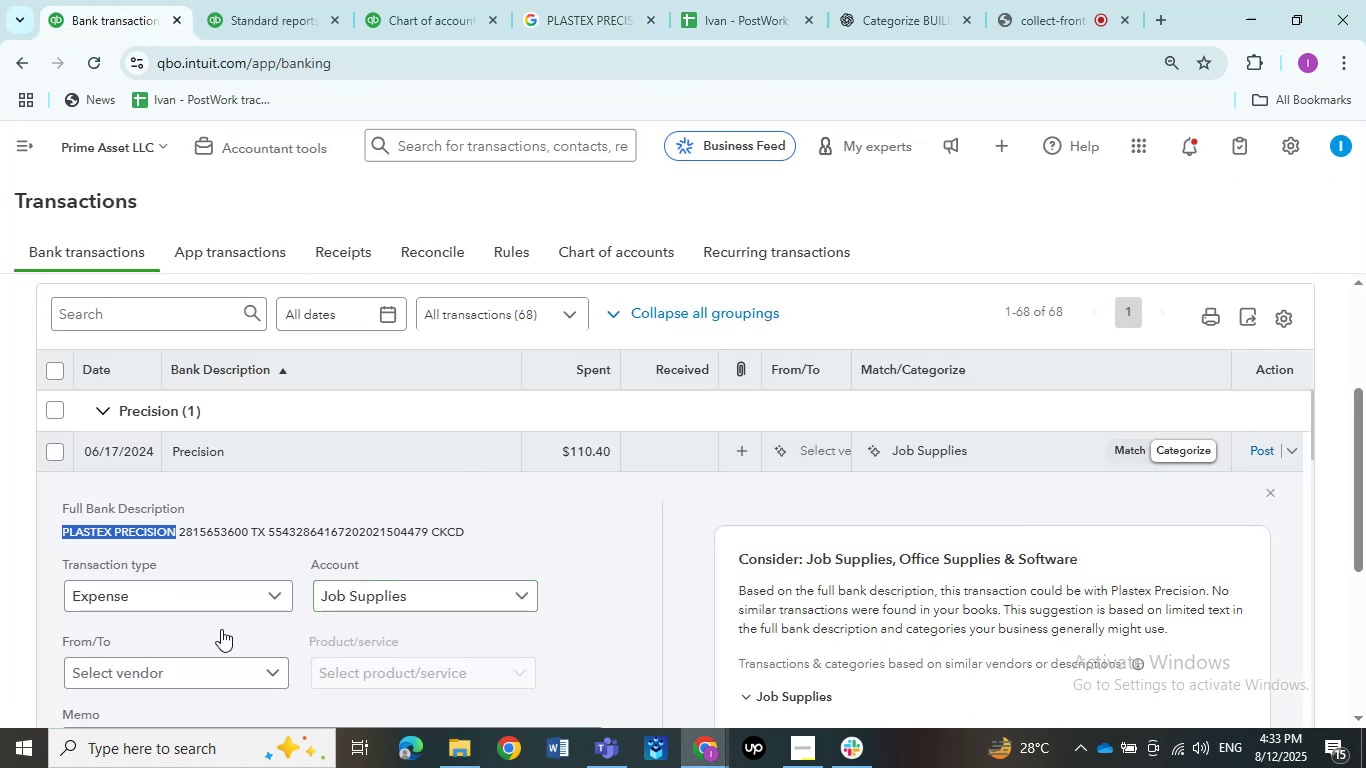 
left_click([212, 669])
 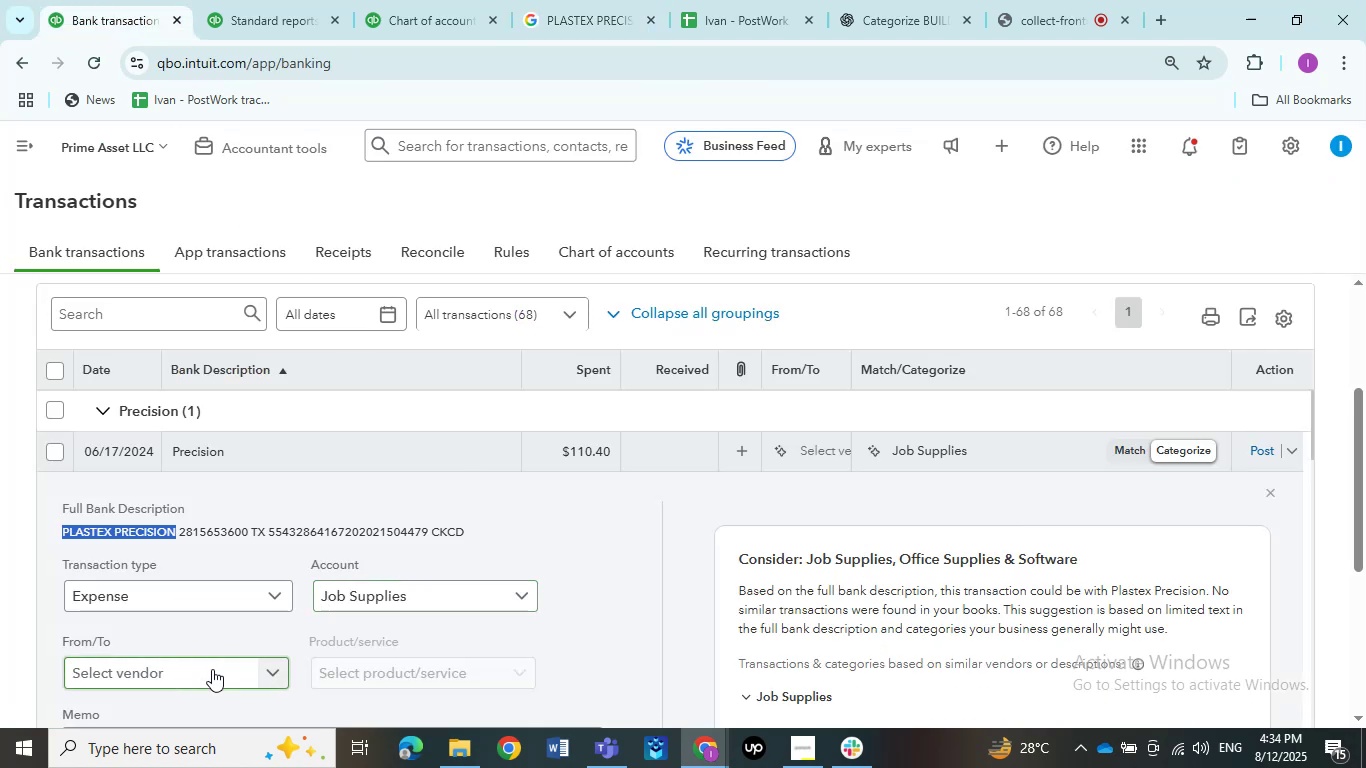 
key(Control+V)
 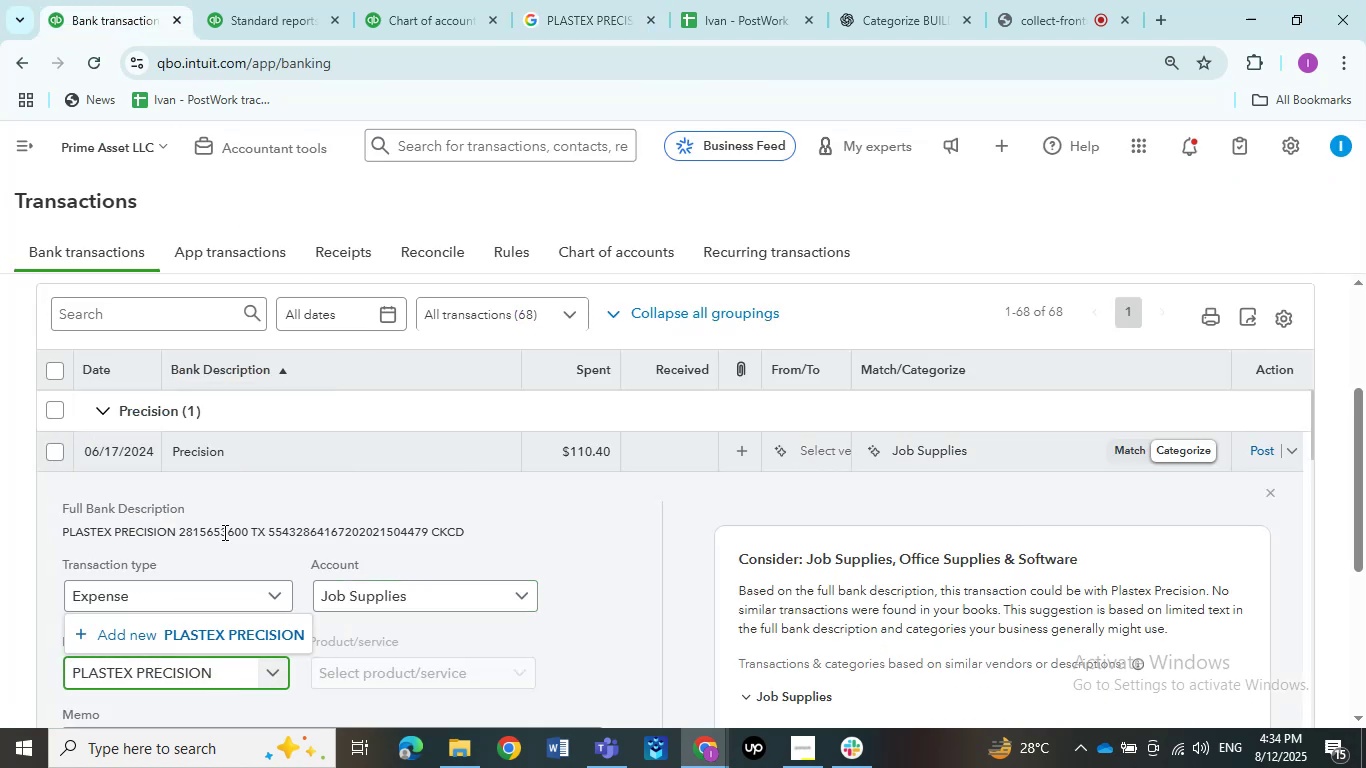 
left_click([191, 640])
 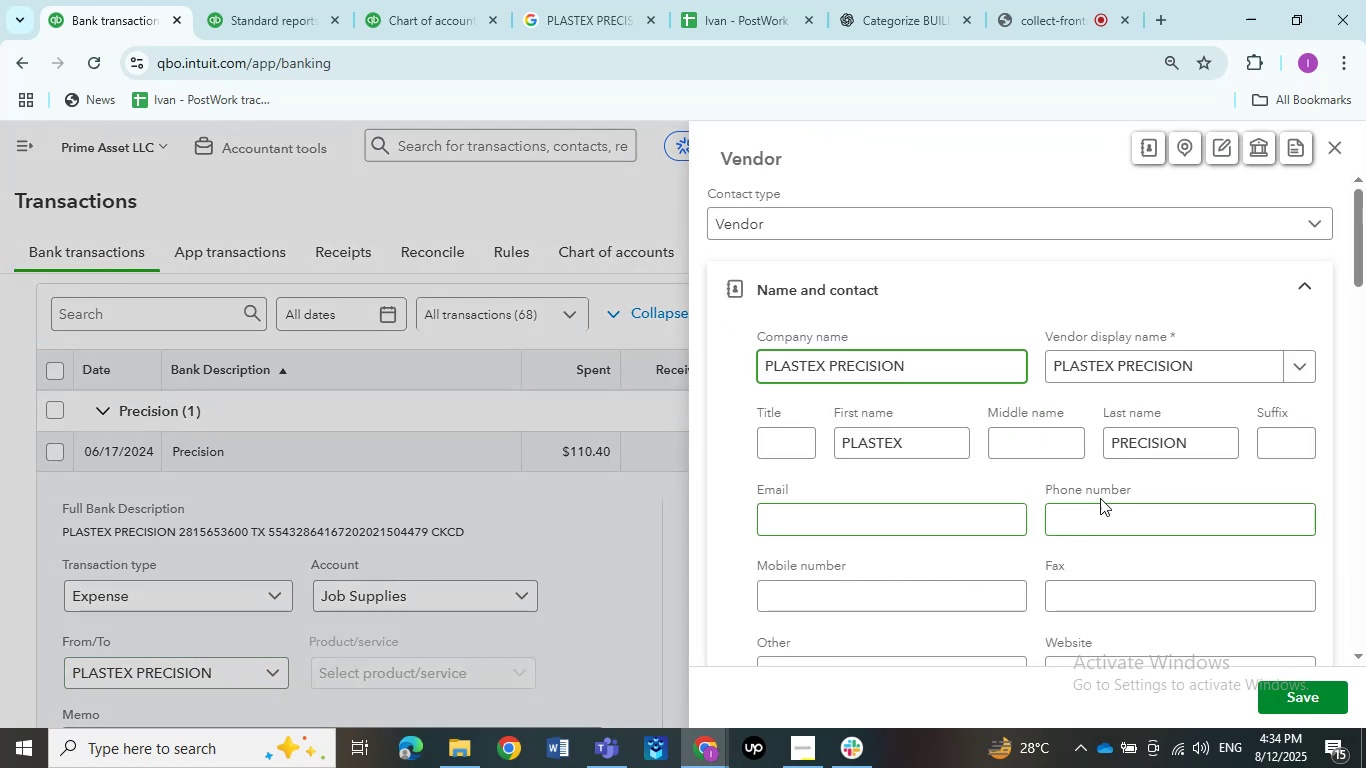 
left_click([1274, 693])
 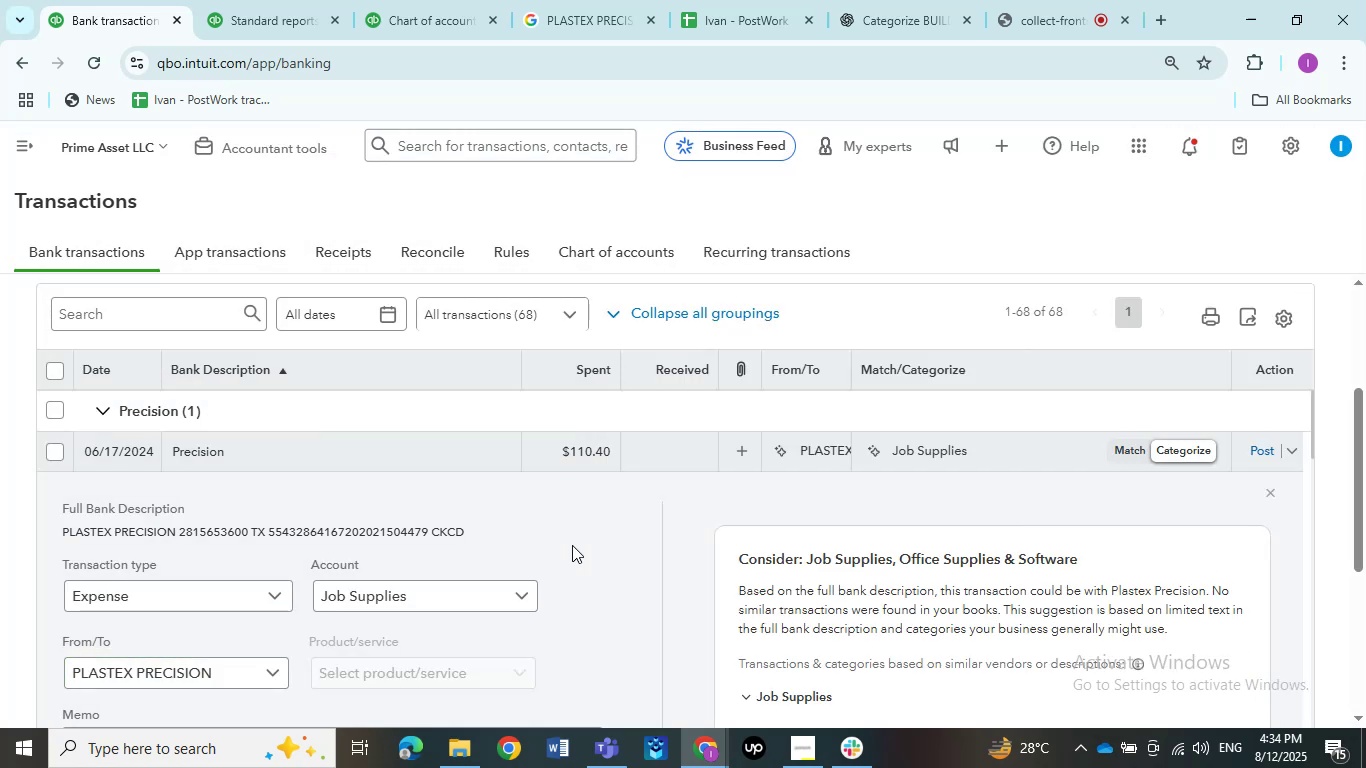 
scroll: coordinate [572, 545], scroll_direction: down, amount: 1.0
 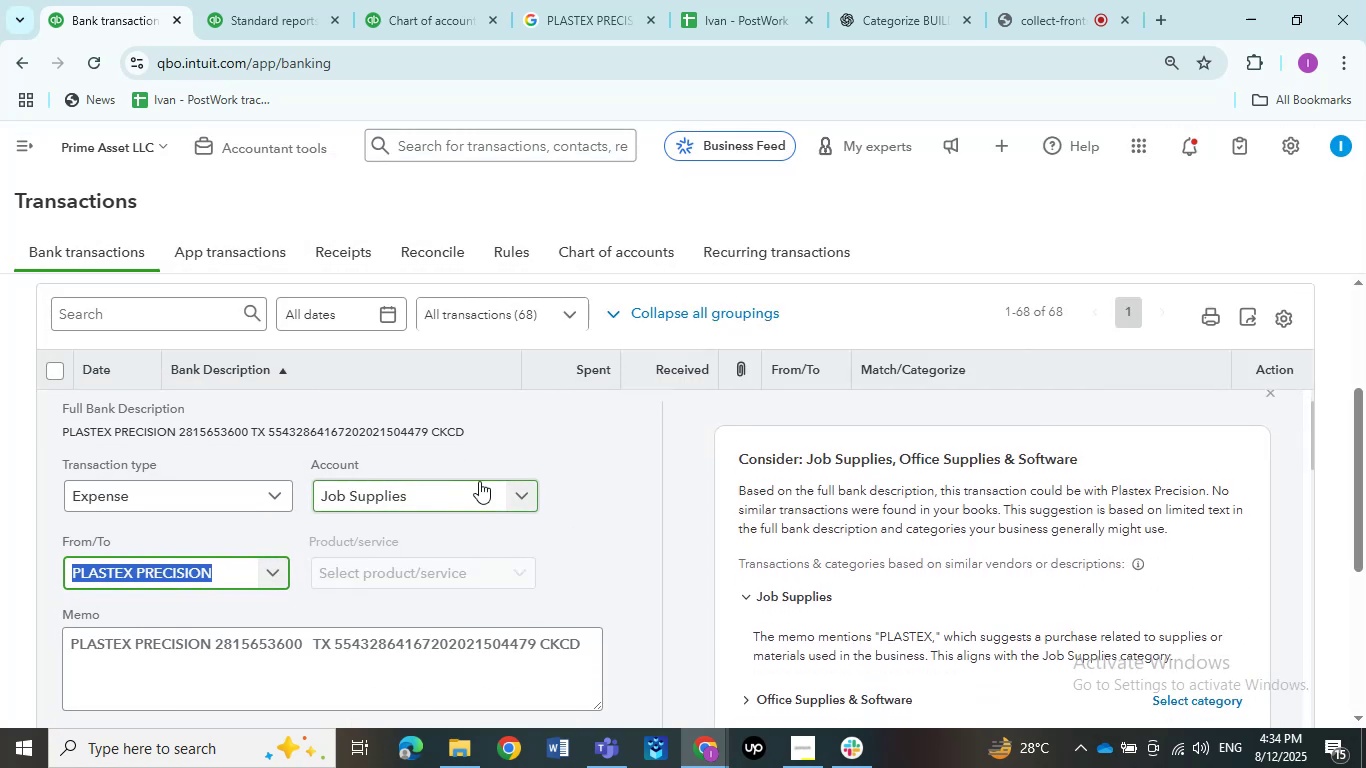 
left_click([580, 16])
 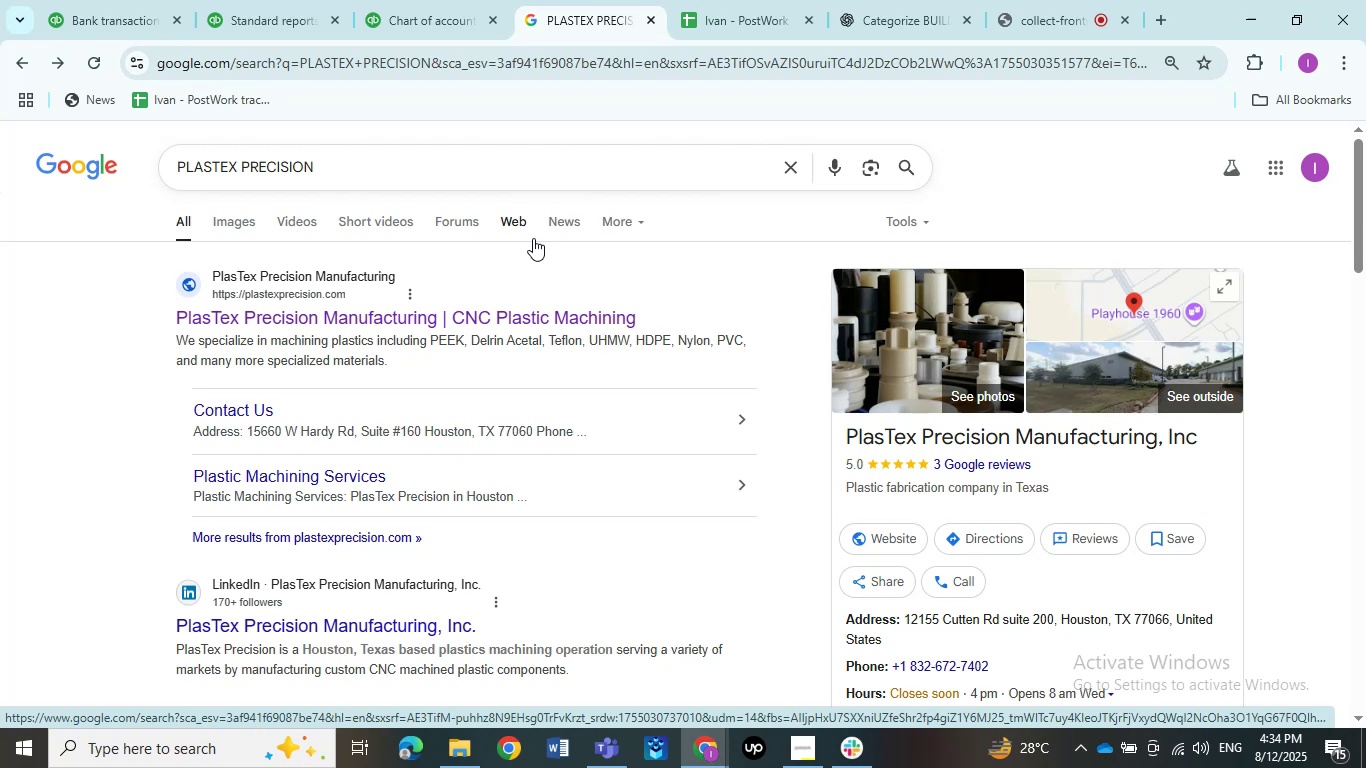 
wait(5.1)
 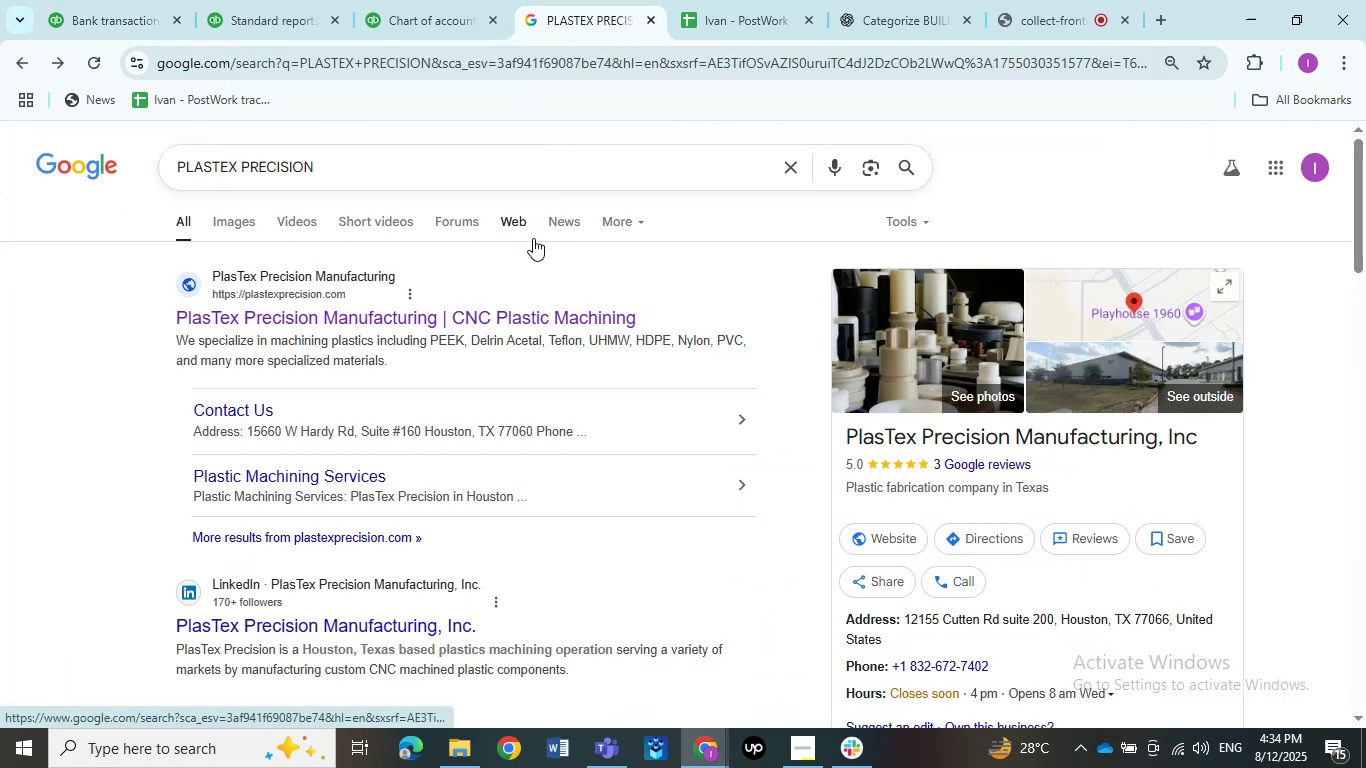 
scroll: coordinate [419, 284], scroll_direction: down, amount: 1.0
 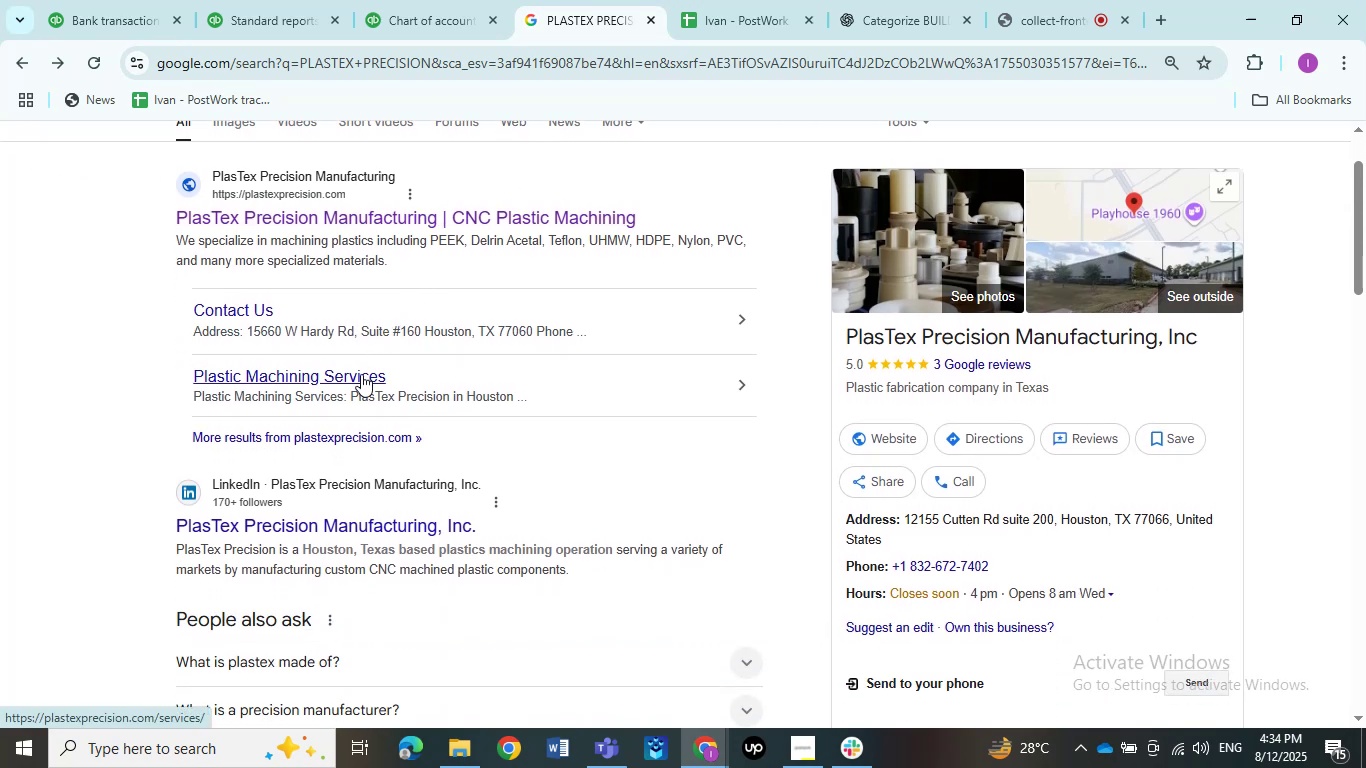 
left_click([361, 374])
 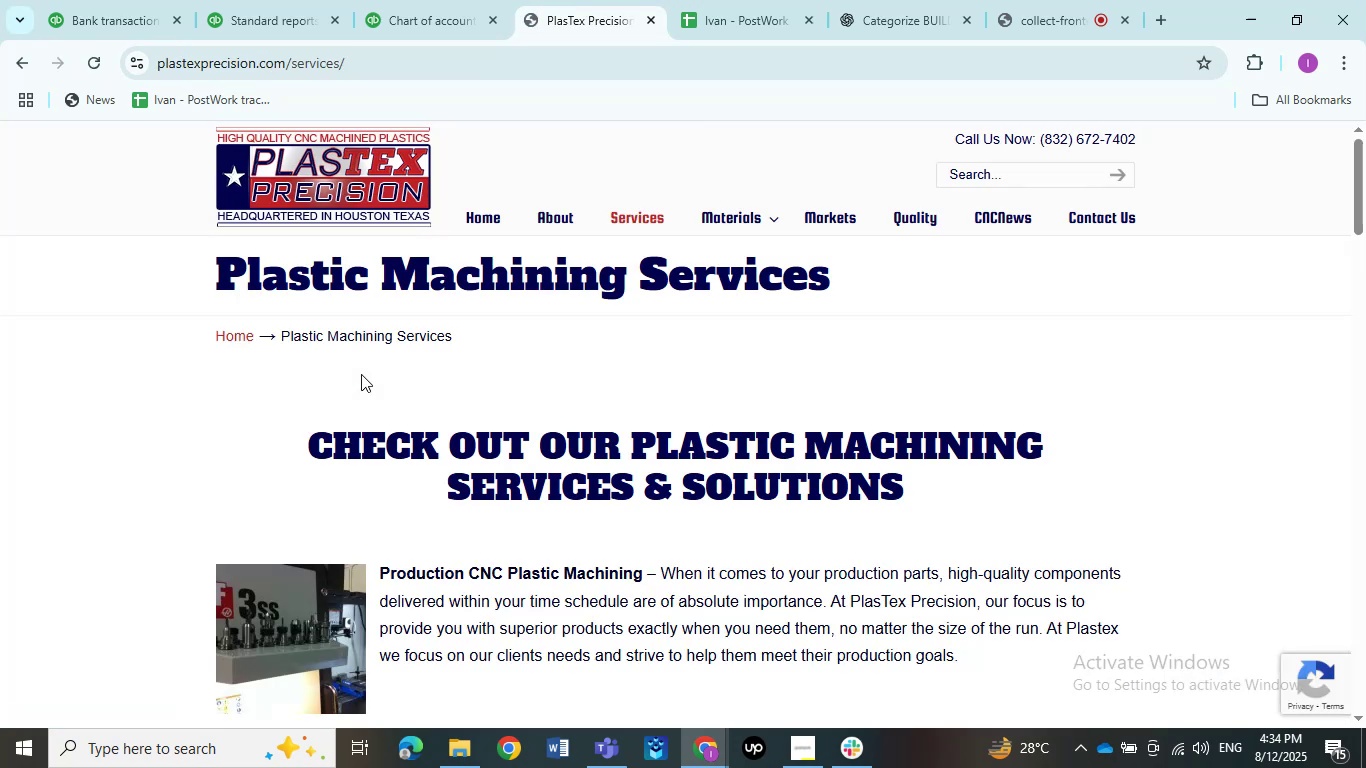 
scroll: coordinate [380, 410], scroll_direction: down, amount: 1.0
 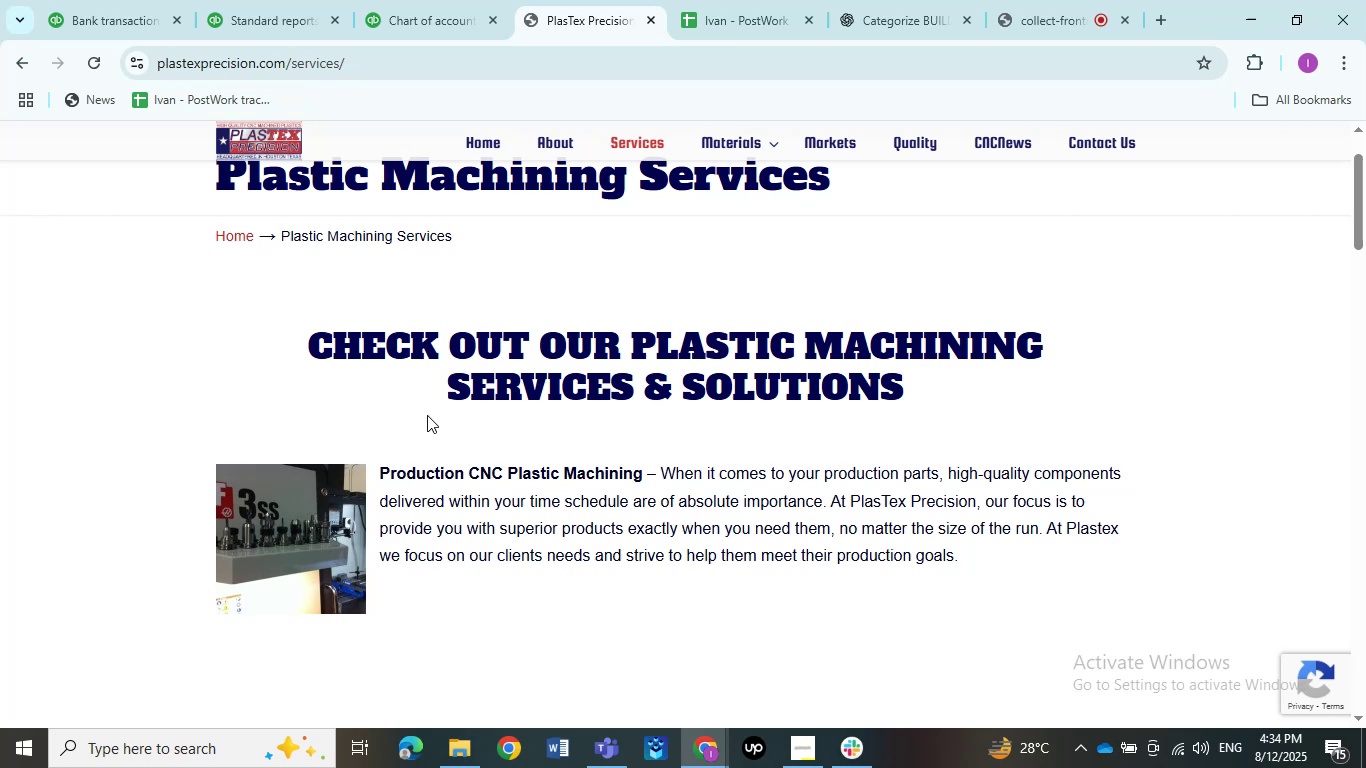 
wait(14.23)
 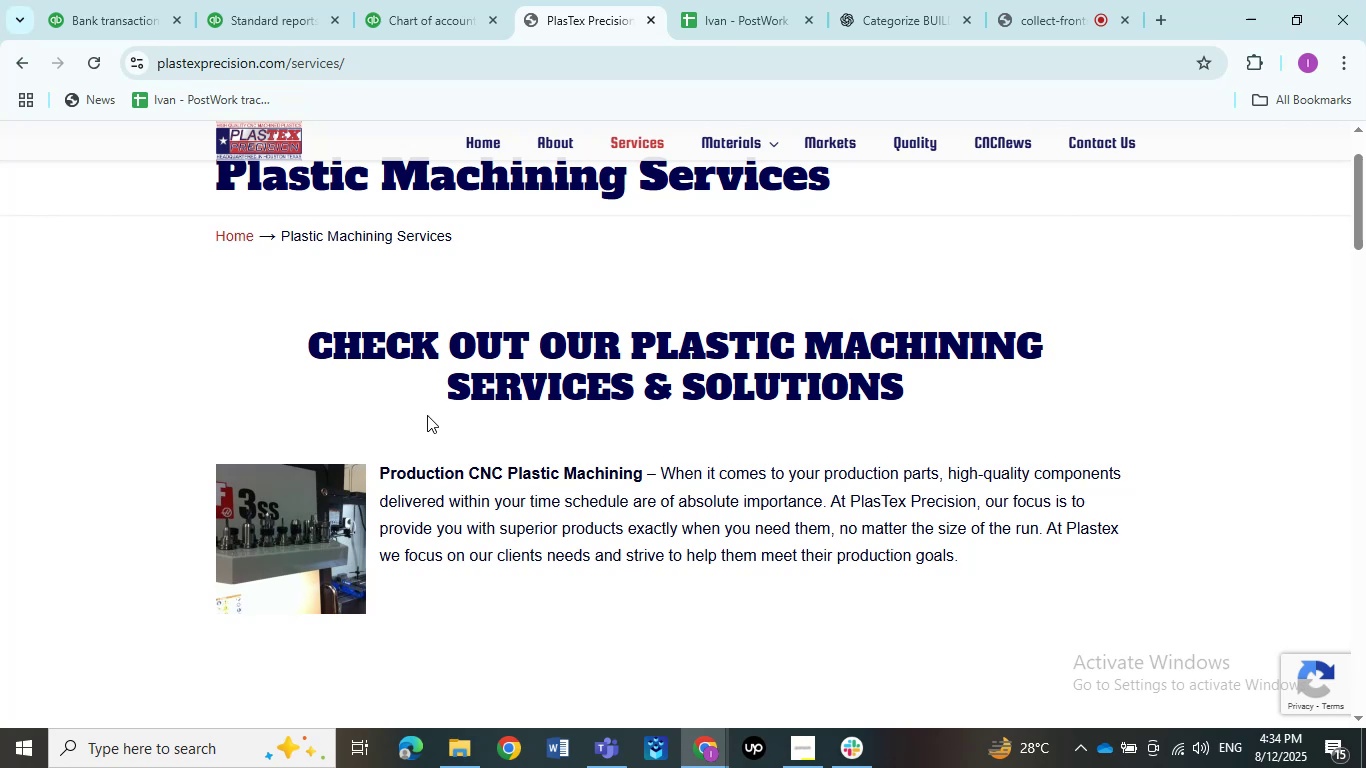 
scroll: coordinate [426, 413], scroll_direction: down, amount: 1.0
 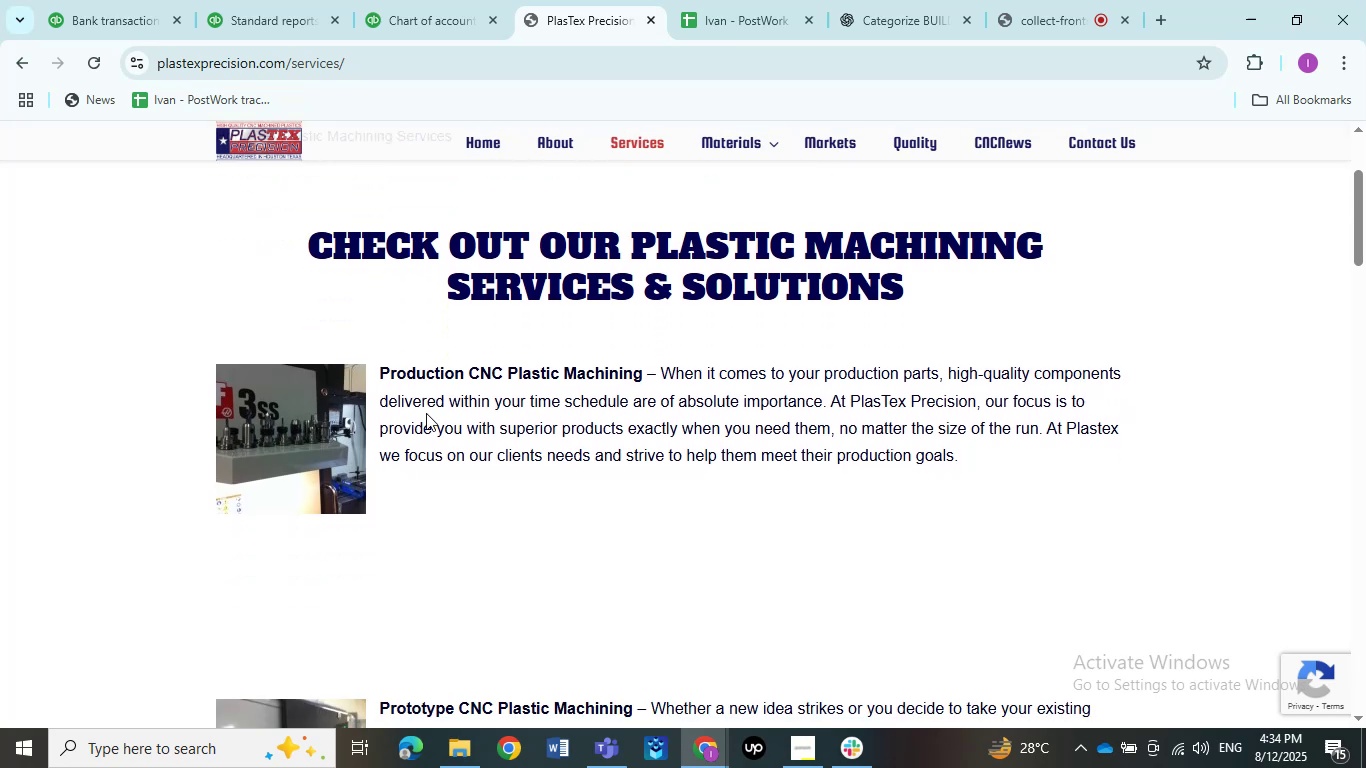 
scroll: coordinate [426, 413], scroll_direction: none, amount: 0.0
 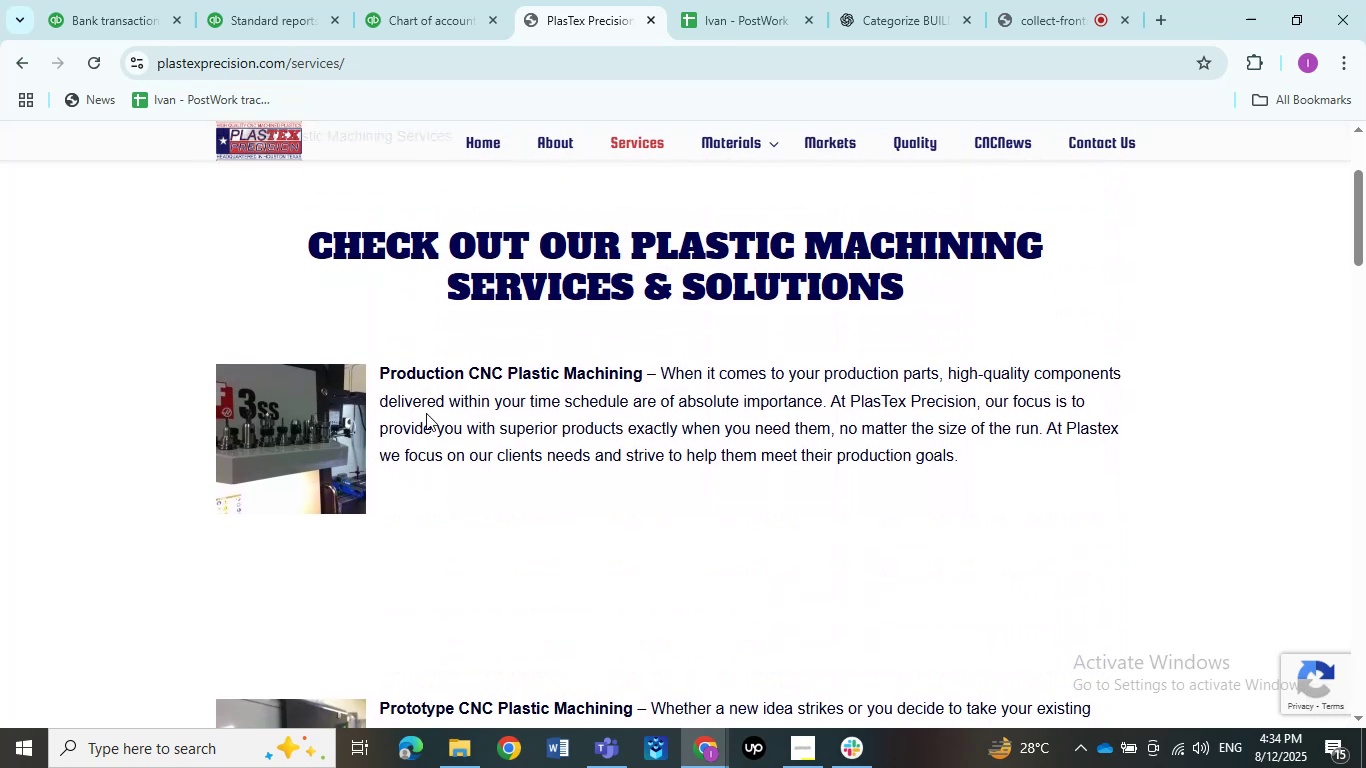 
scroll: coordinate [426, 413], scroll_direction: up, amount: 3.0
 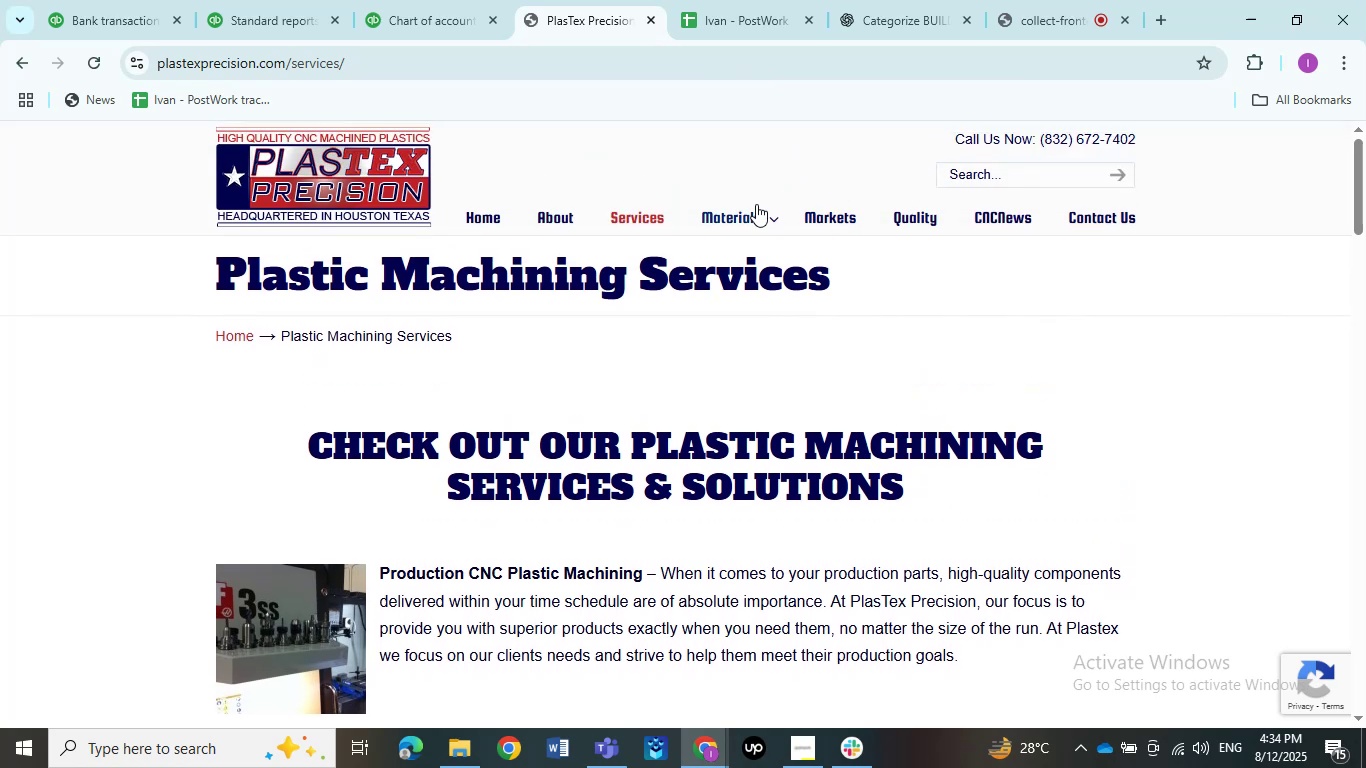 
left_click([755, 218])
 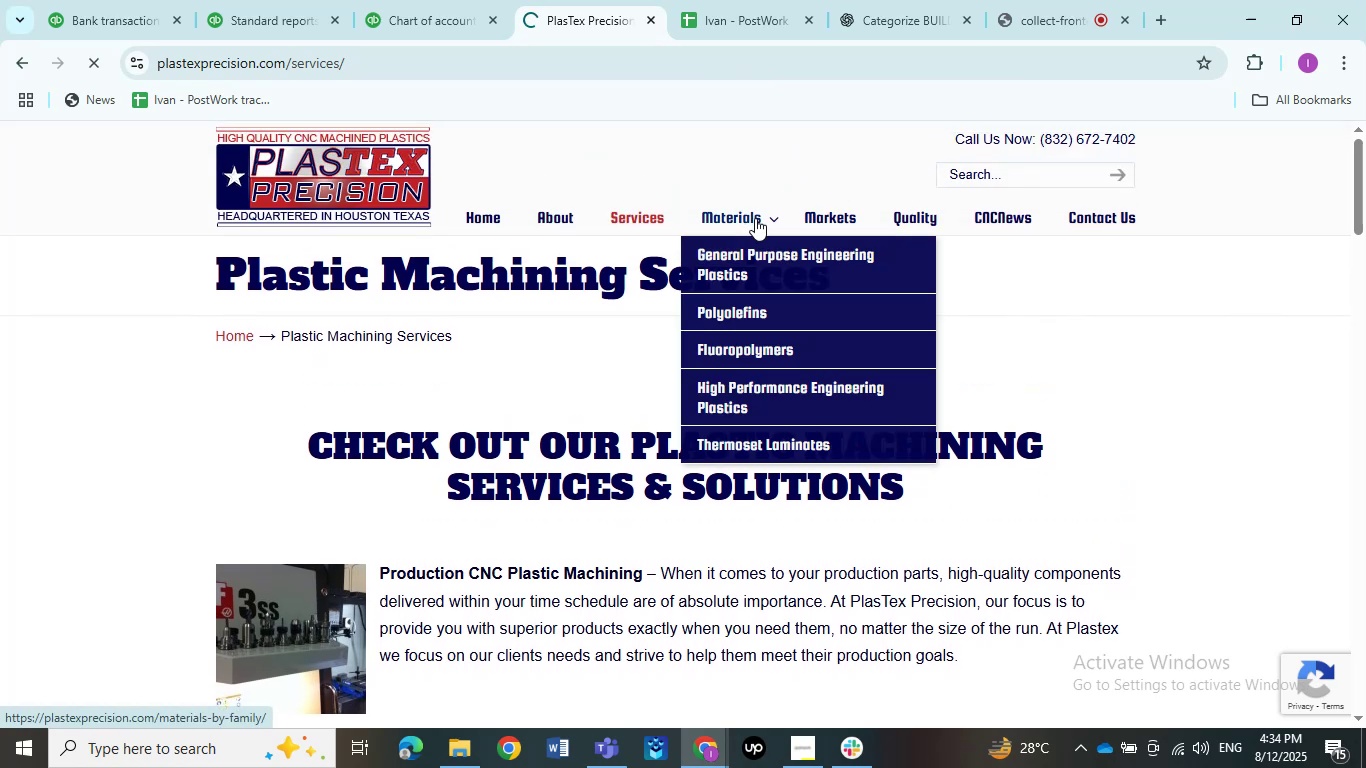 
left_click([755, 218])
 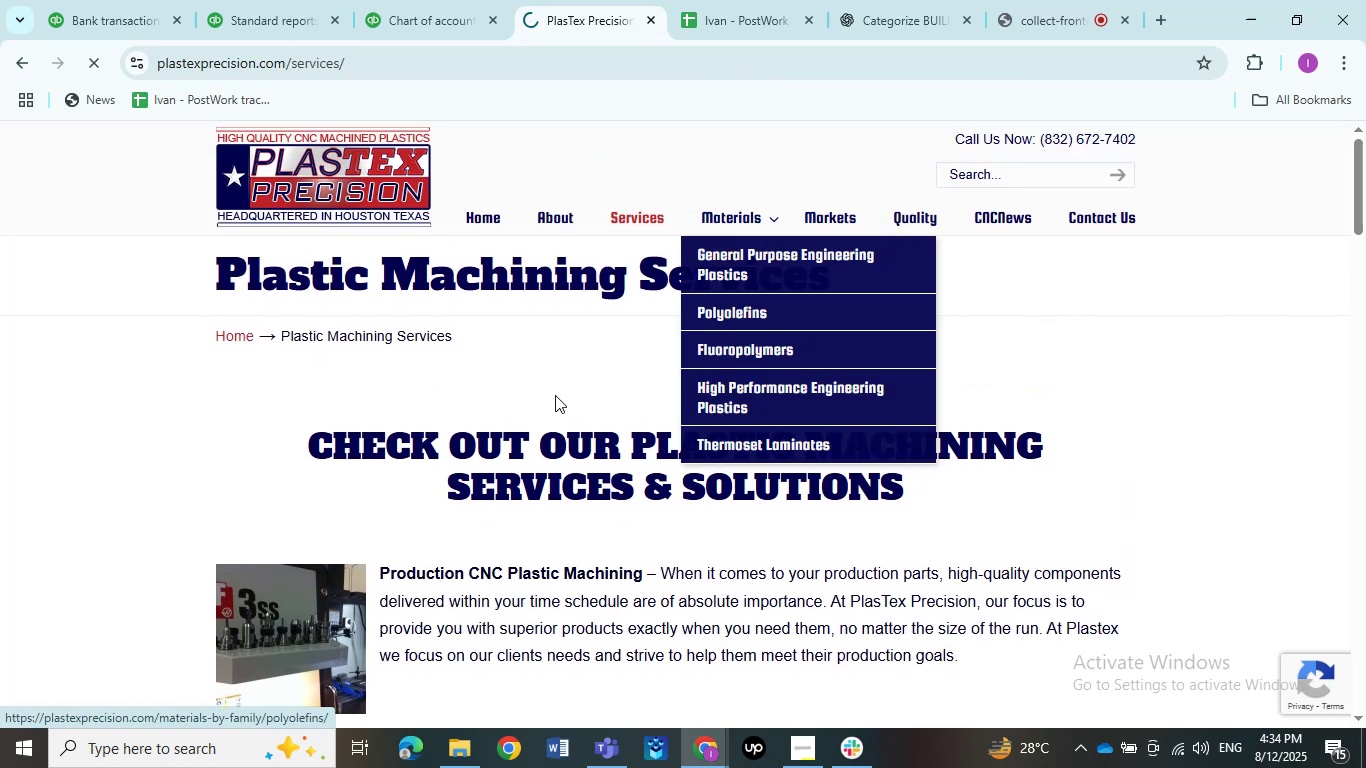 
scroll: coordinate [578, 448], scroll_direction: down, amount: 14.0
 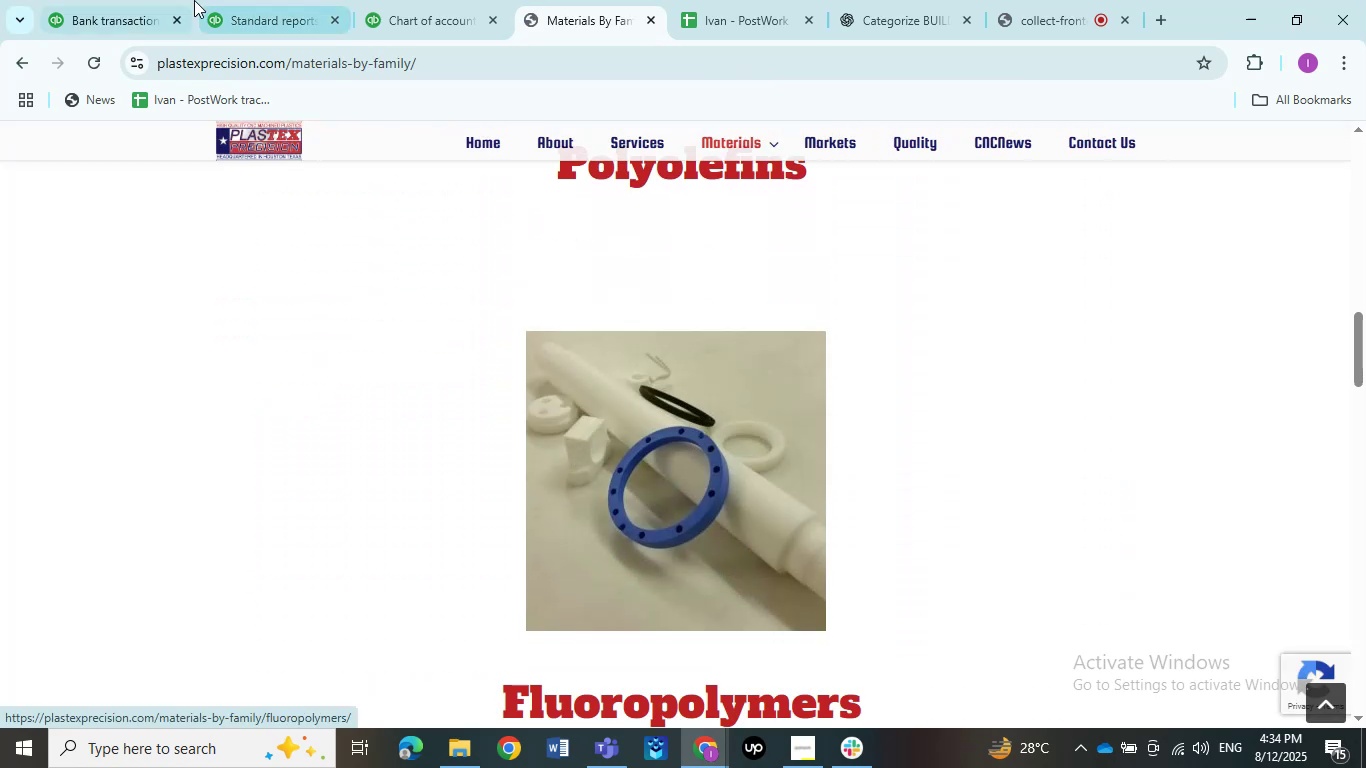 
left_click([126, 1])
 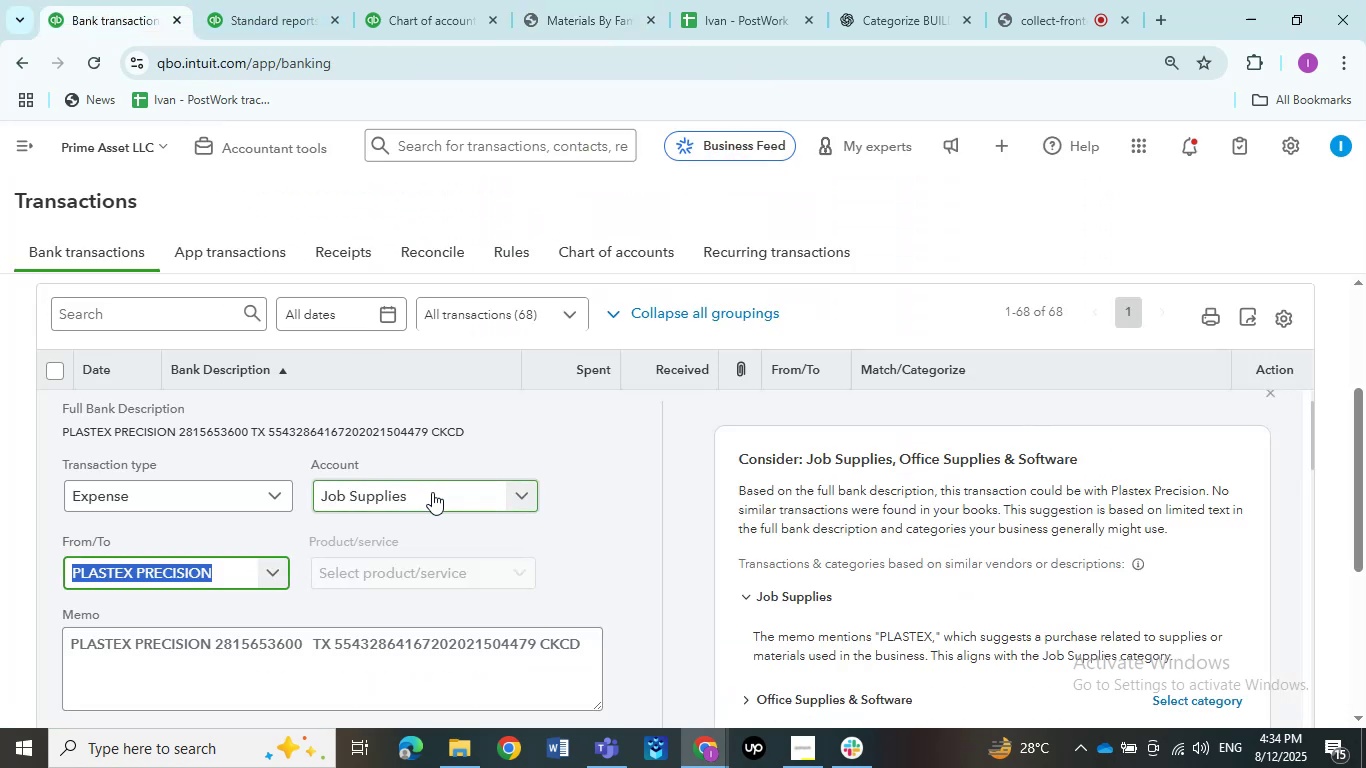 
left_click([430, 494])
 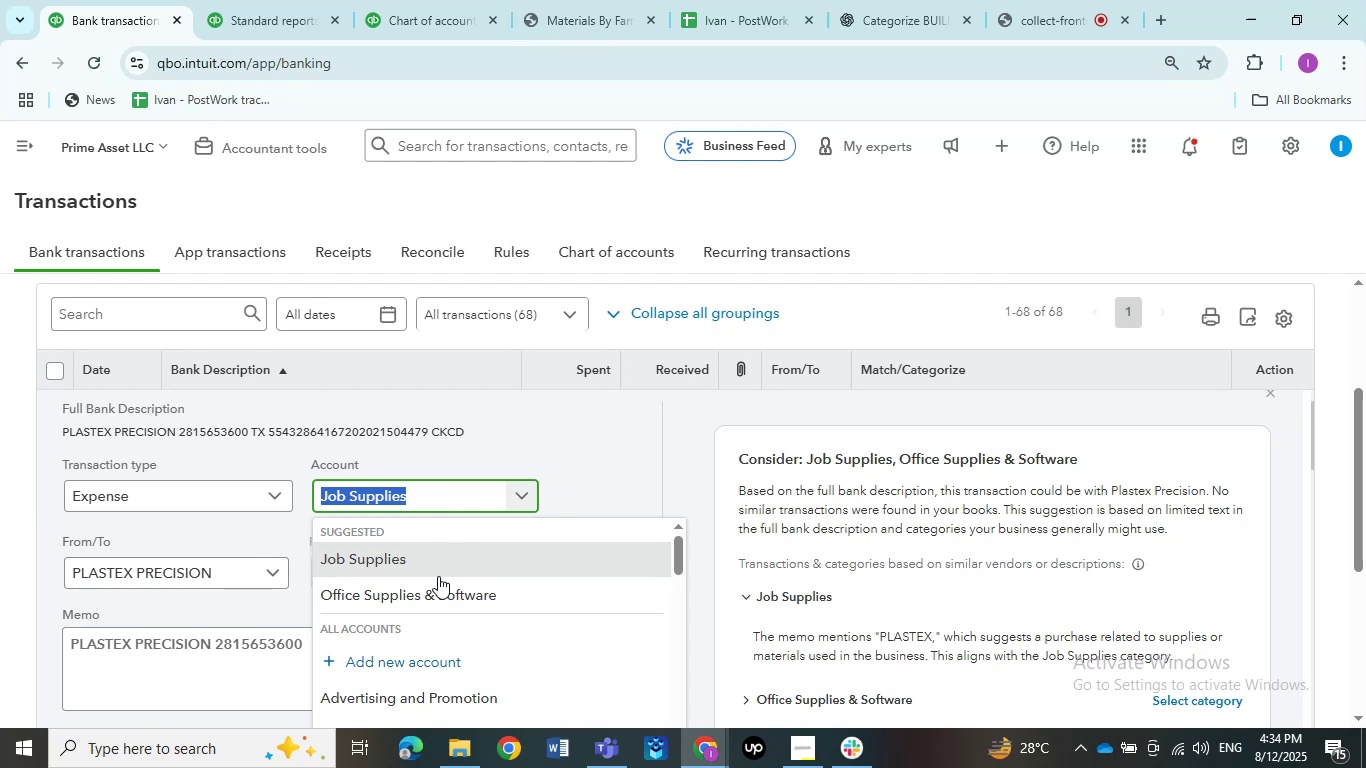 
scroll: coordinate [430, 574], scroll_direction: down, amount: 1.0
 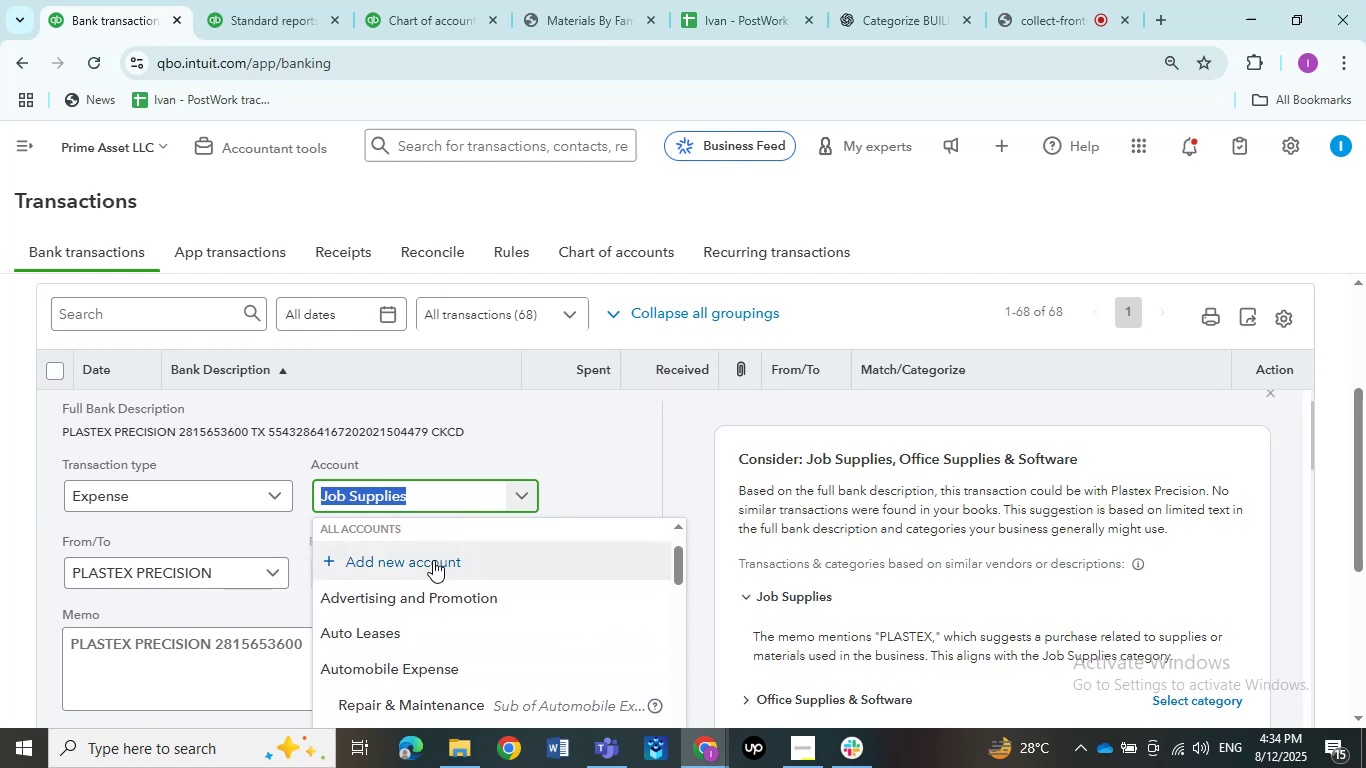 
type(rent)
 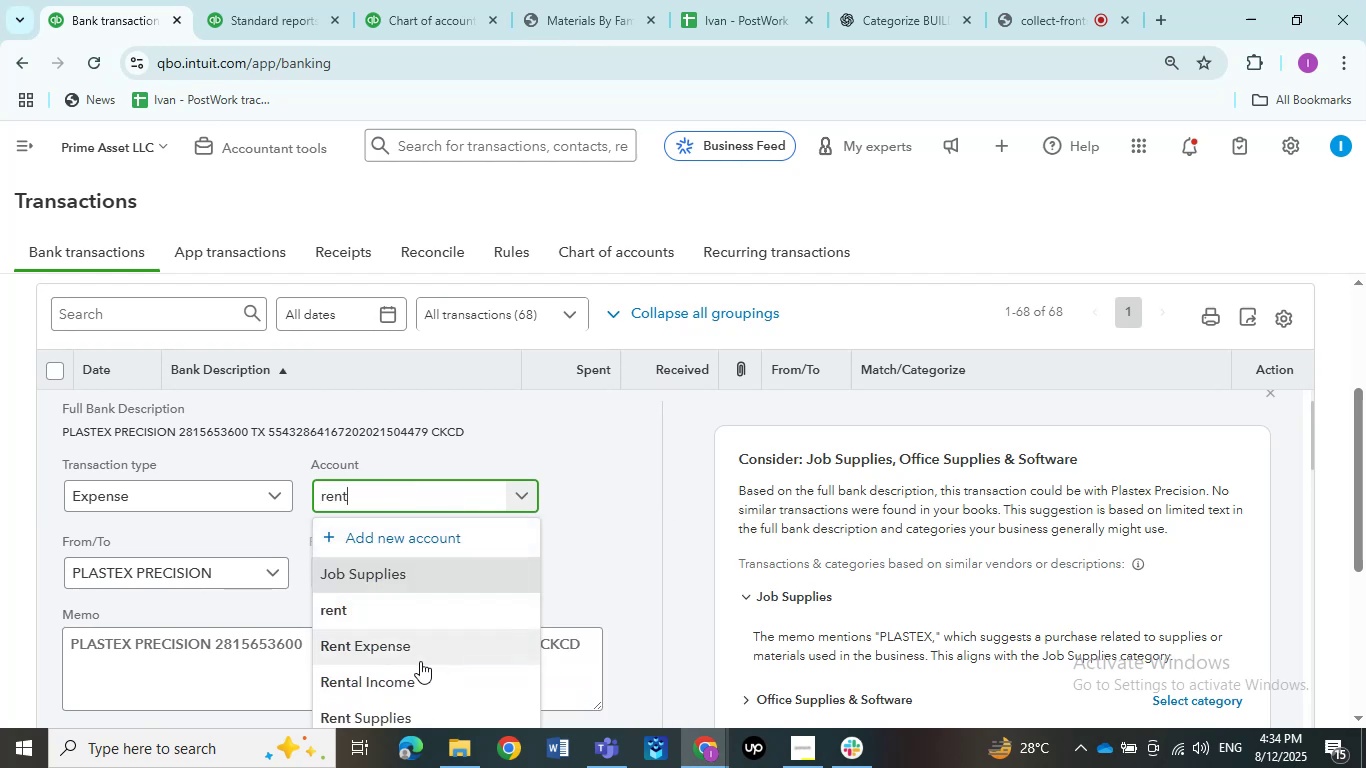 
left_click([403, 714])
 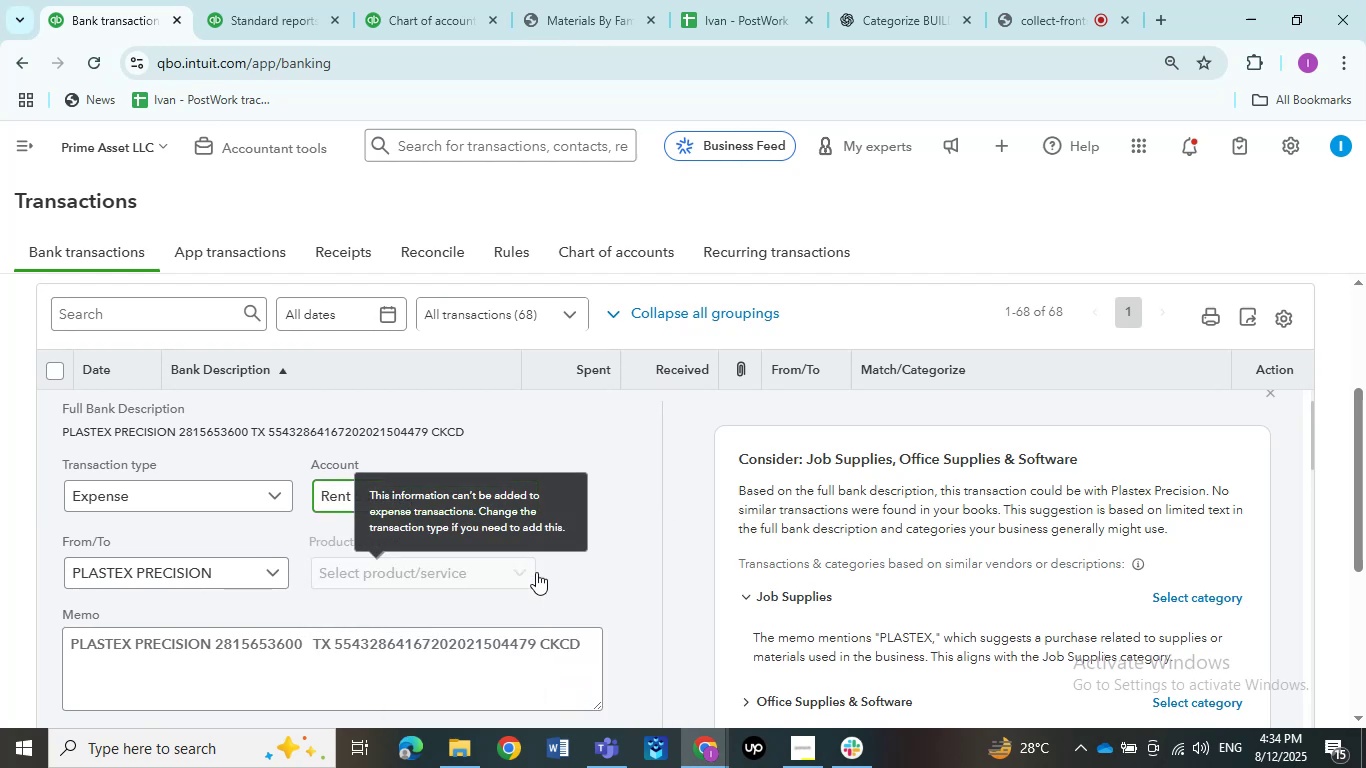 
scroll: coordinate [555, 599], scroll_direction: up, amount: 2.0
 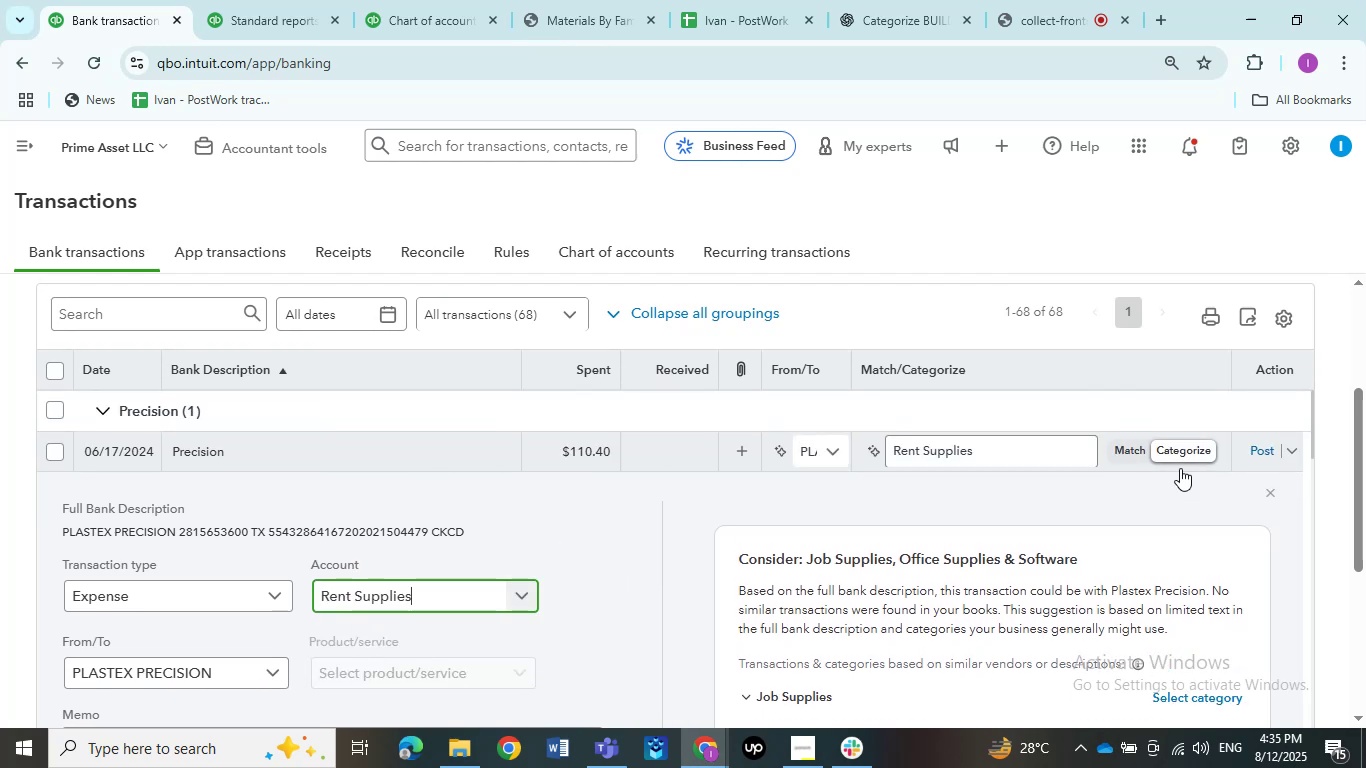 
left_click([1267, 445])
 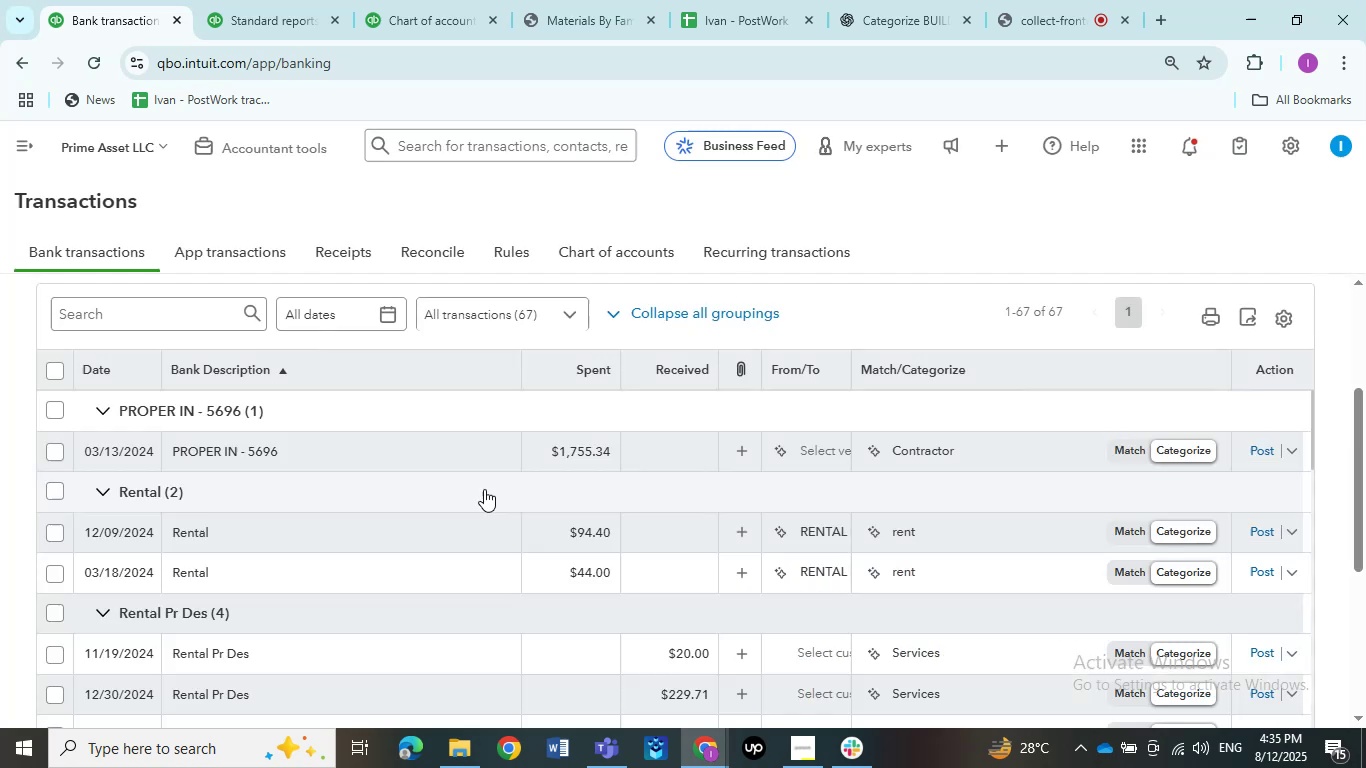 
left_click([310, 452])
 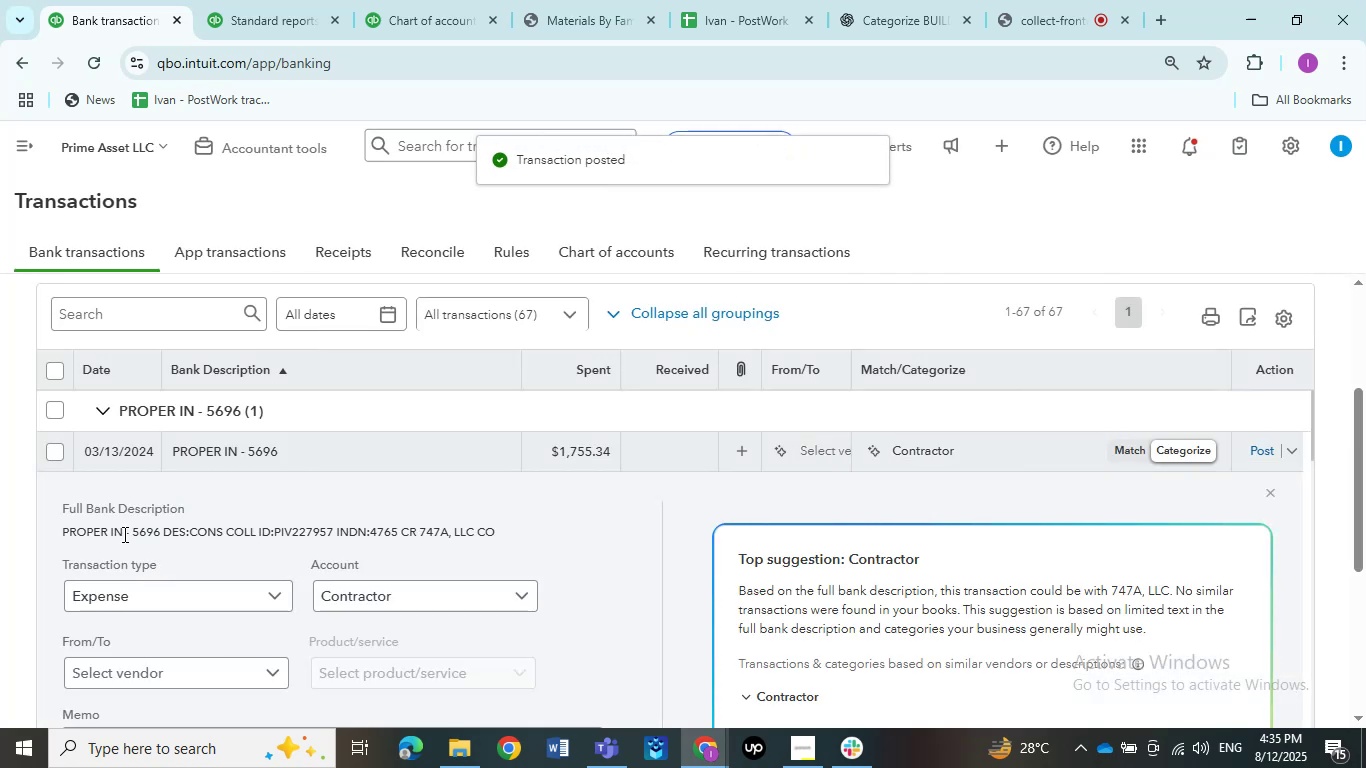 
left_click_drag(start_coordinate=[124, 533], to_coordinate=[63, 540])
 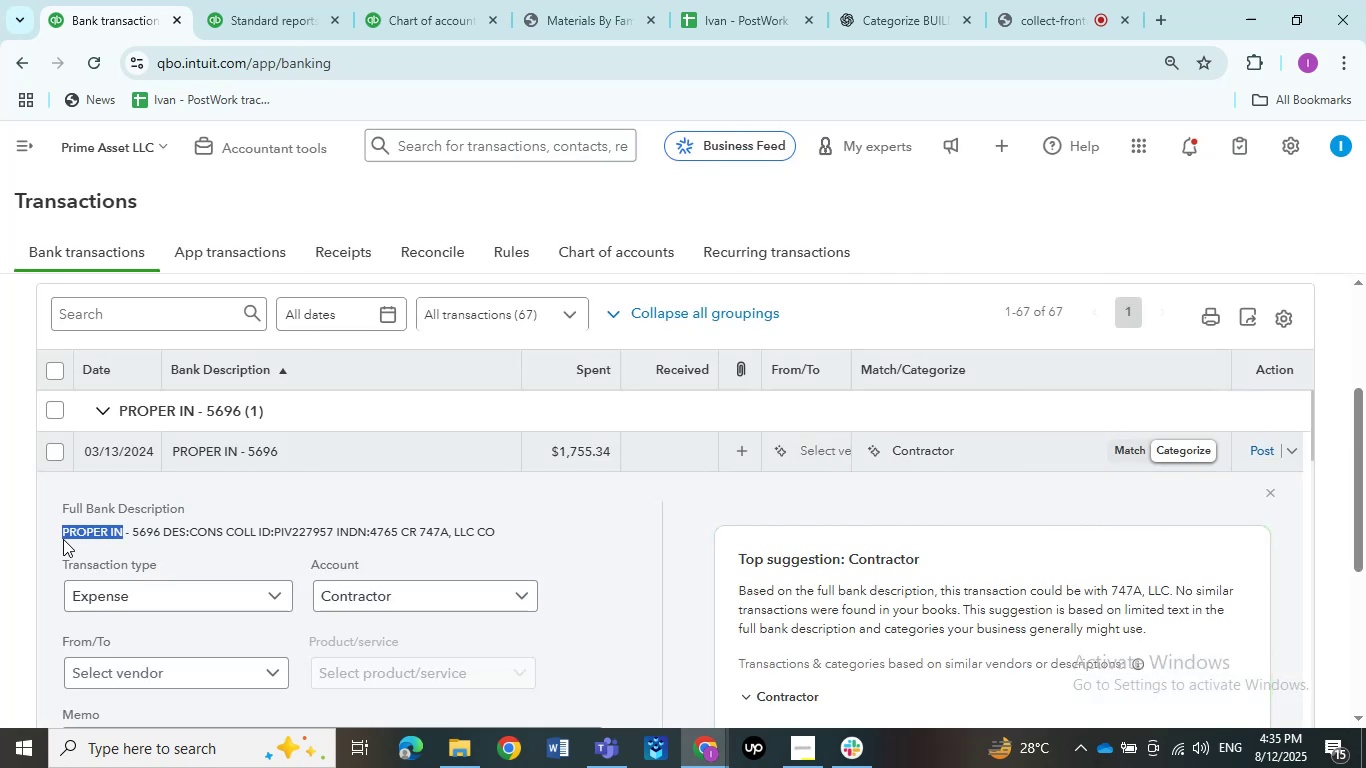 
key(Control+C)
 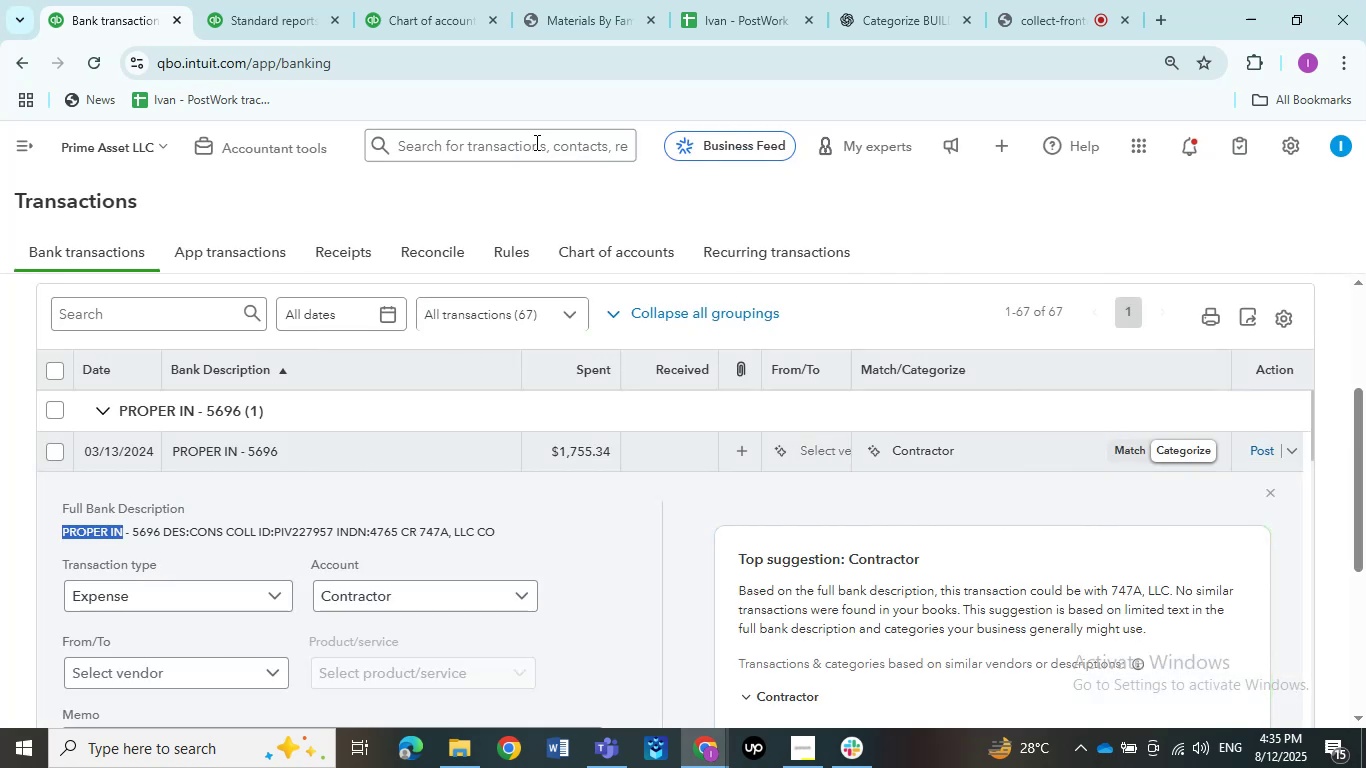 
left_click([574, 0])
 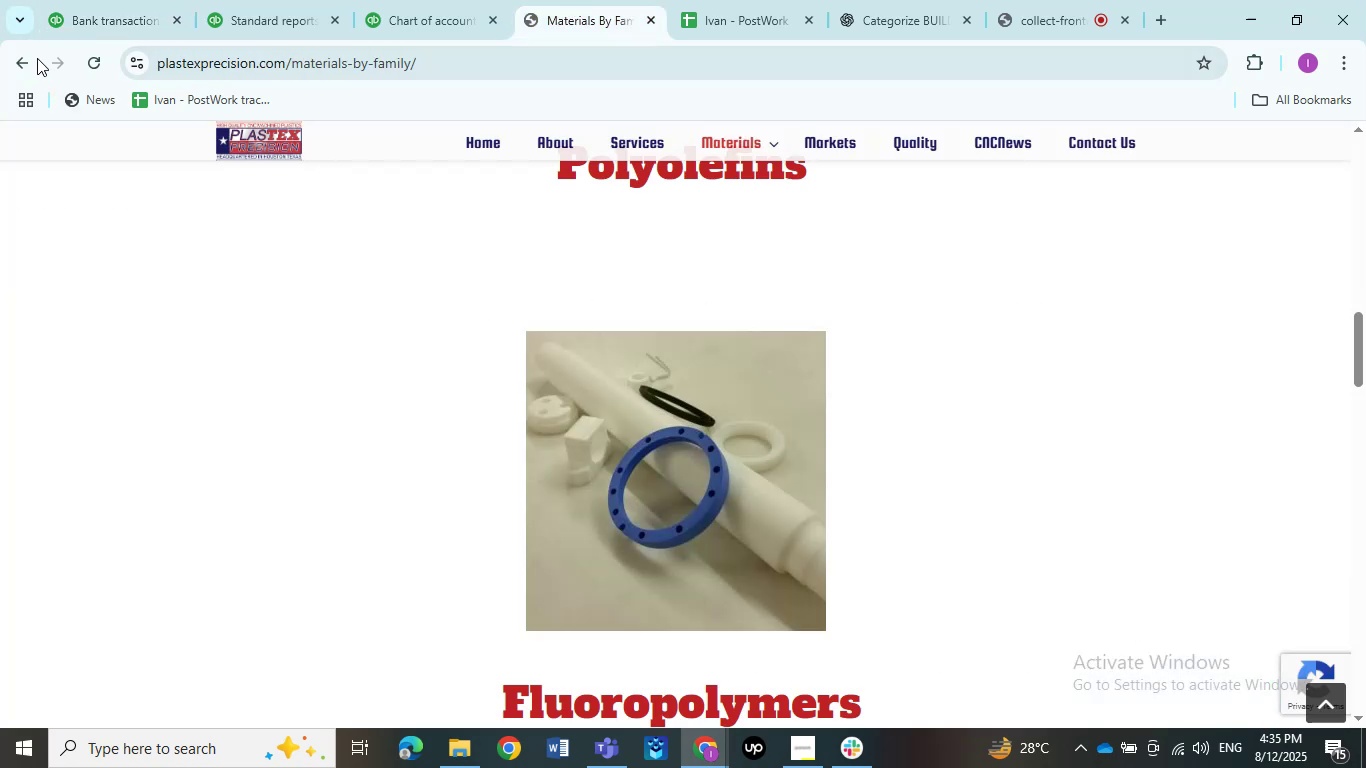 
left_click([26, 56])
 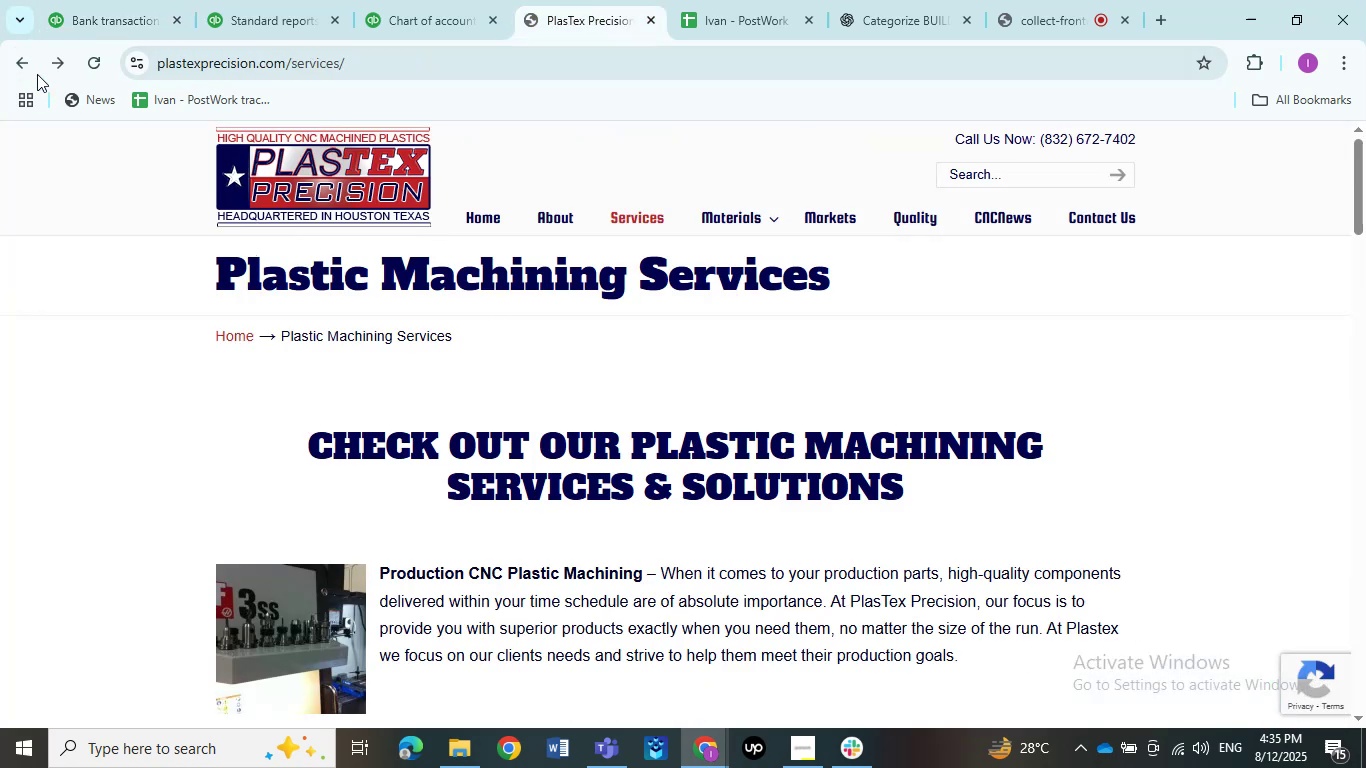 
left_click([24, 57])
 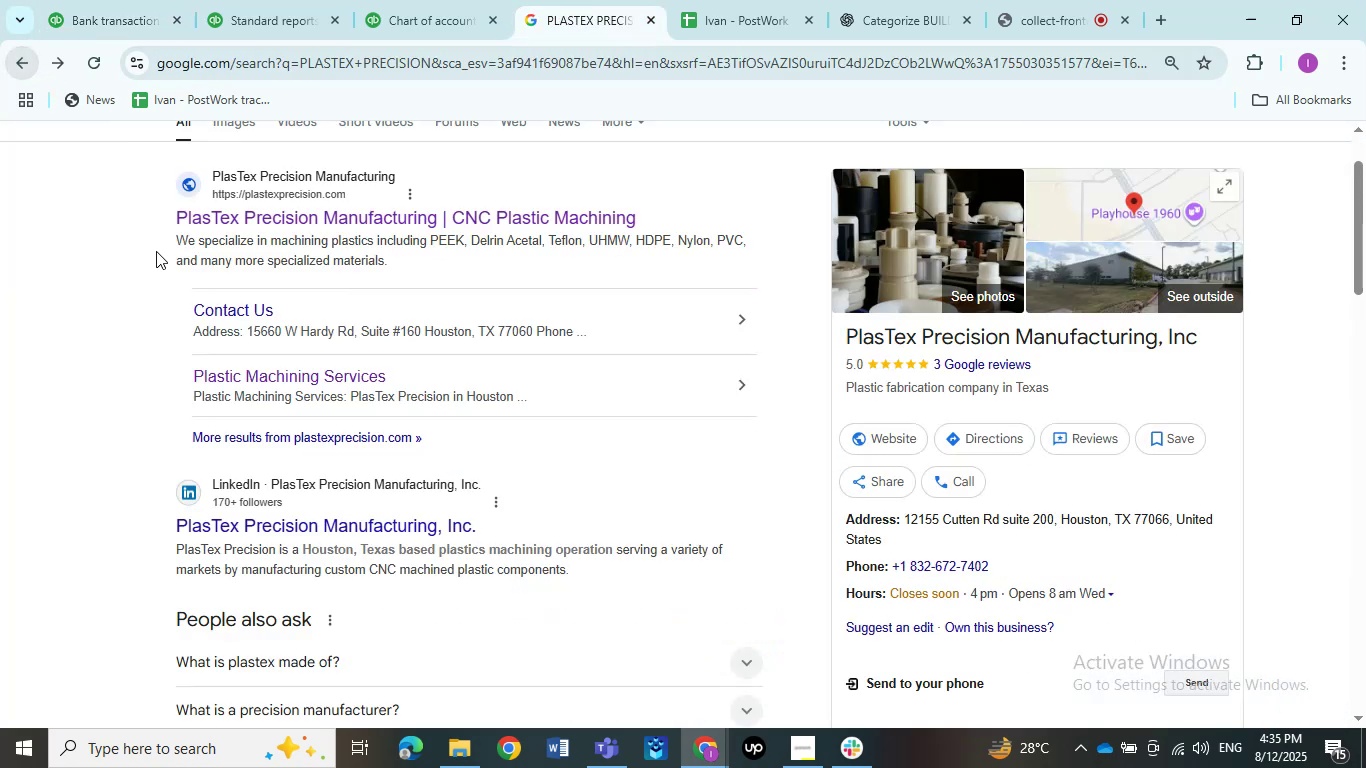 
scroll: coordinate [207, 240], scroll_direction: up, amount: 5.0
 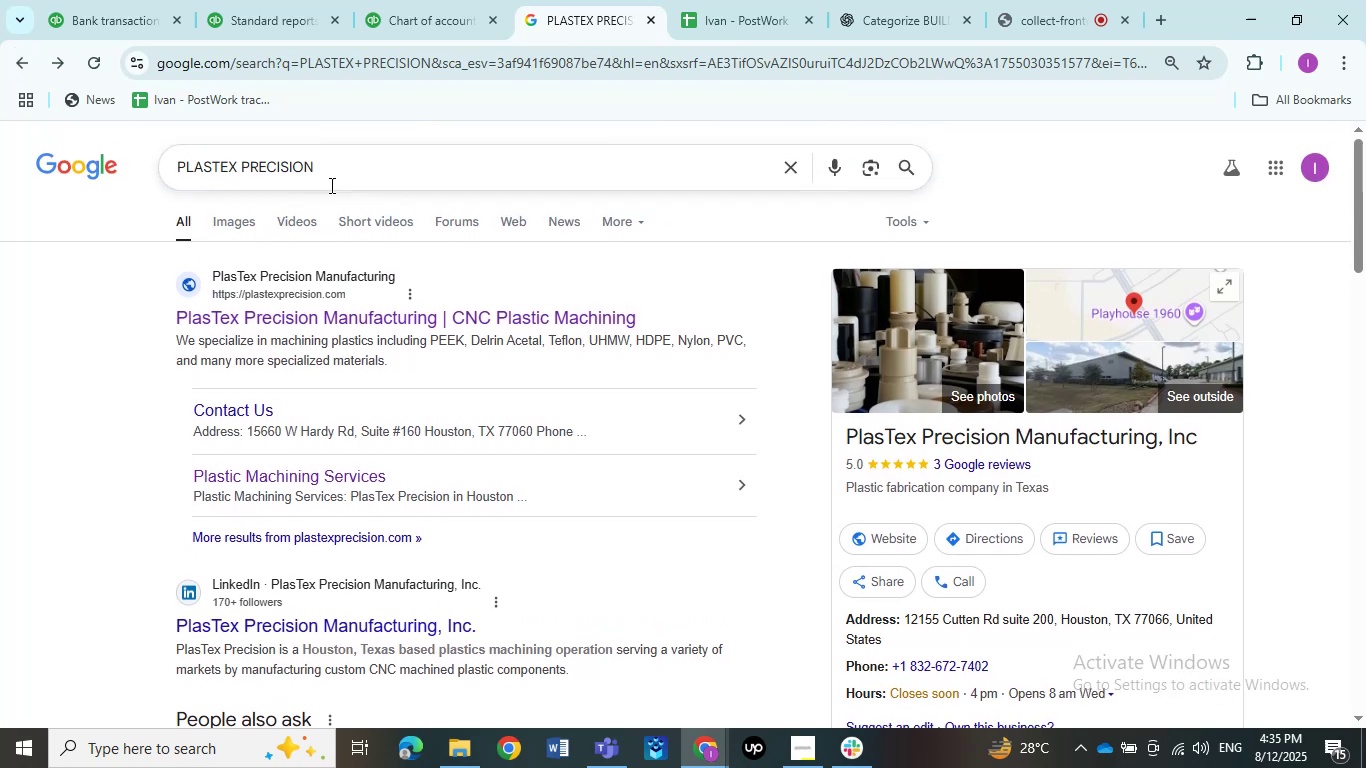 
left_click_drag(start_coordinate=[354, 170], to_coordinate=[37, 173])
 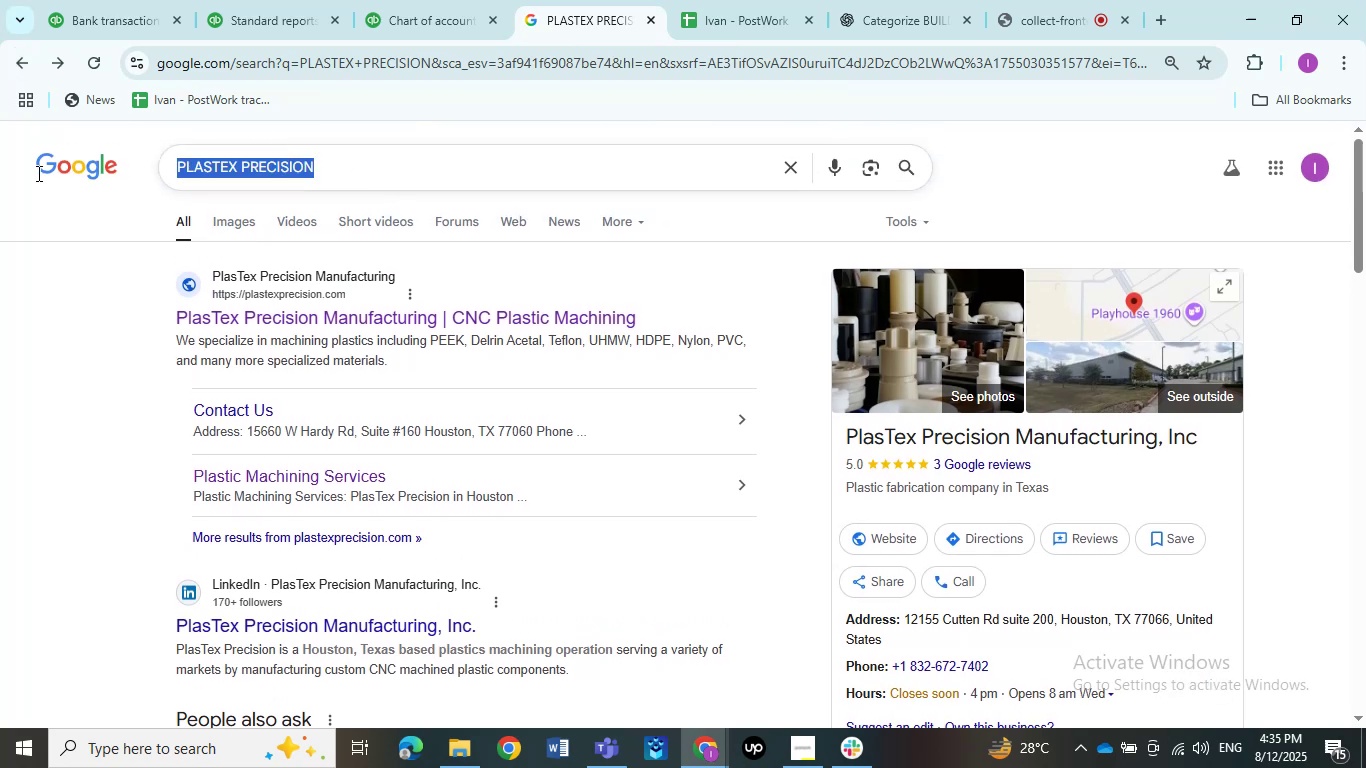 
key(Control+ControlLeft)
 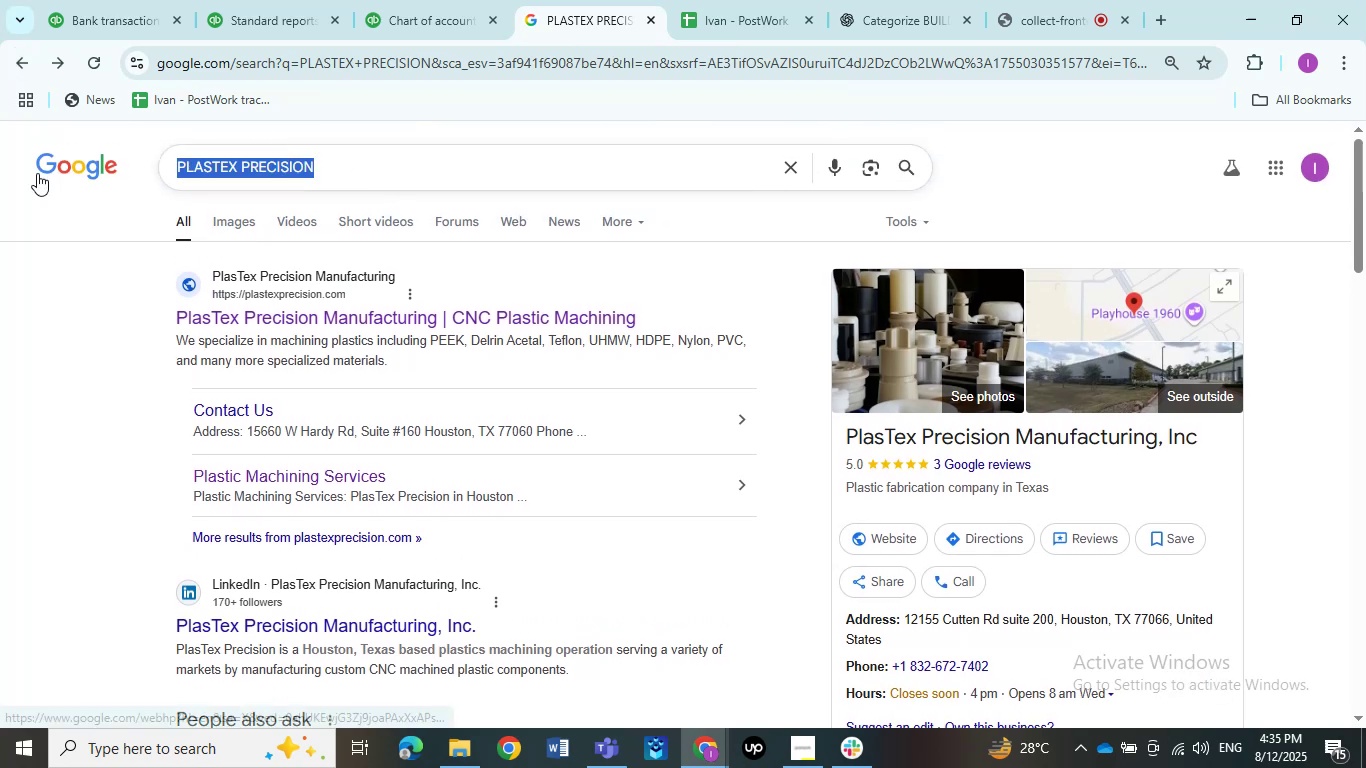 
key(Control+V)
 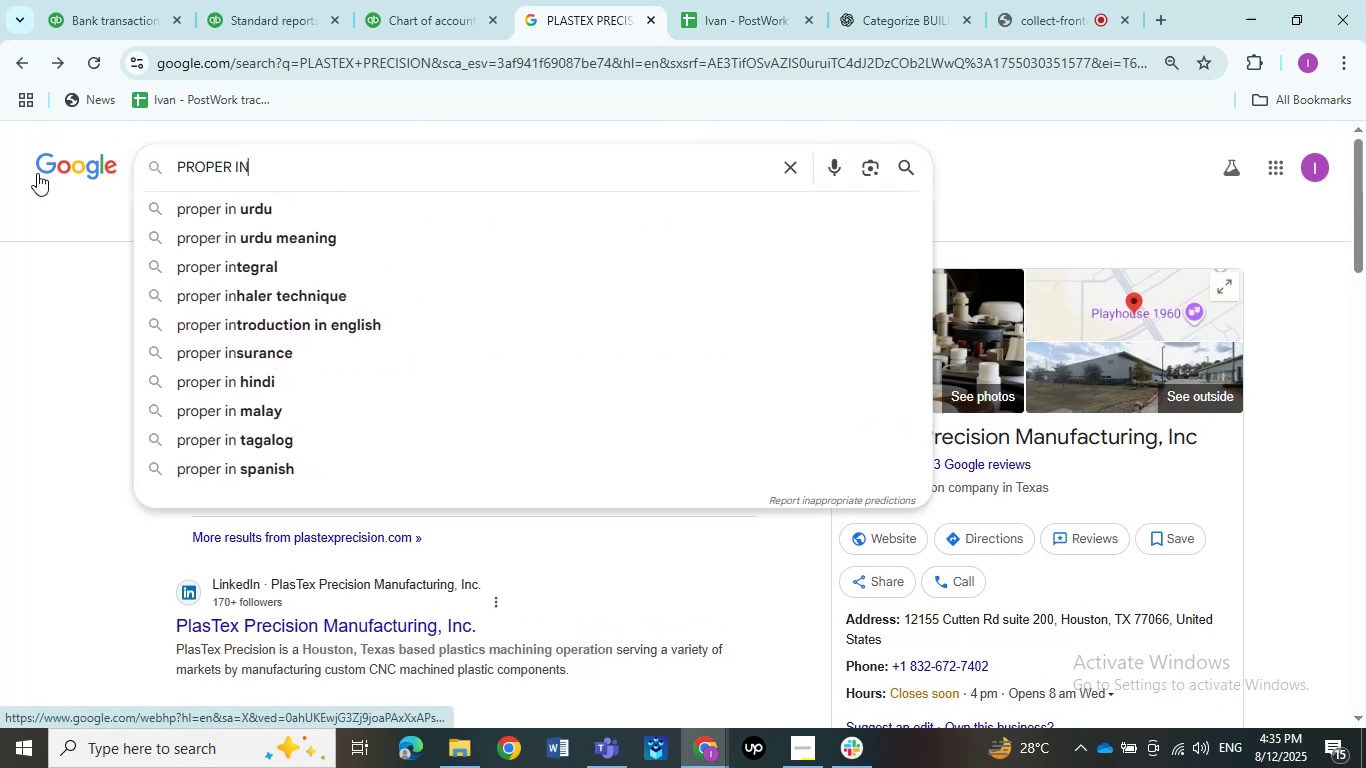 
key(NumpadEnter)
 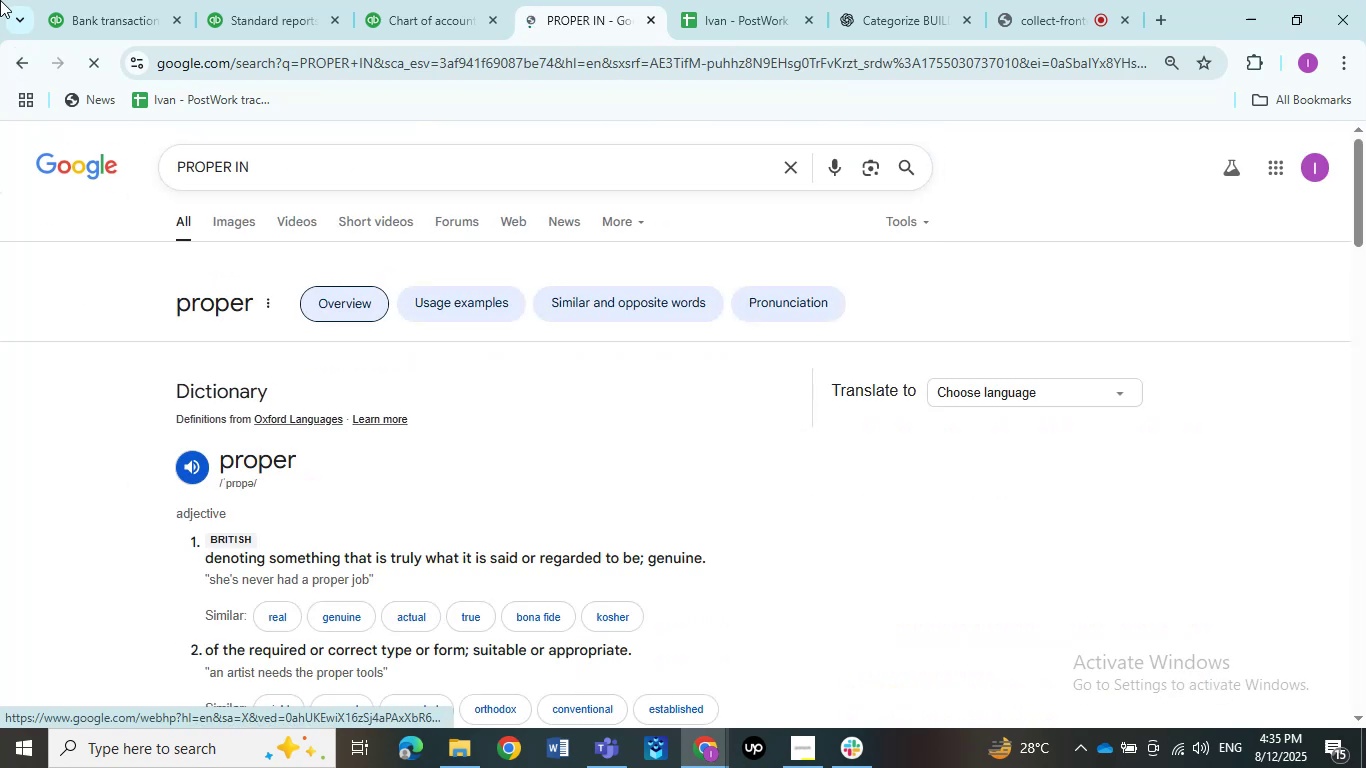 
left_click([63, 0])
 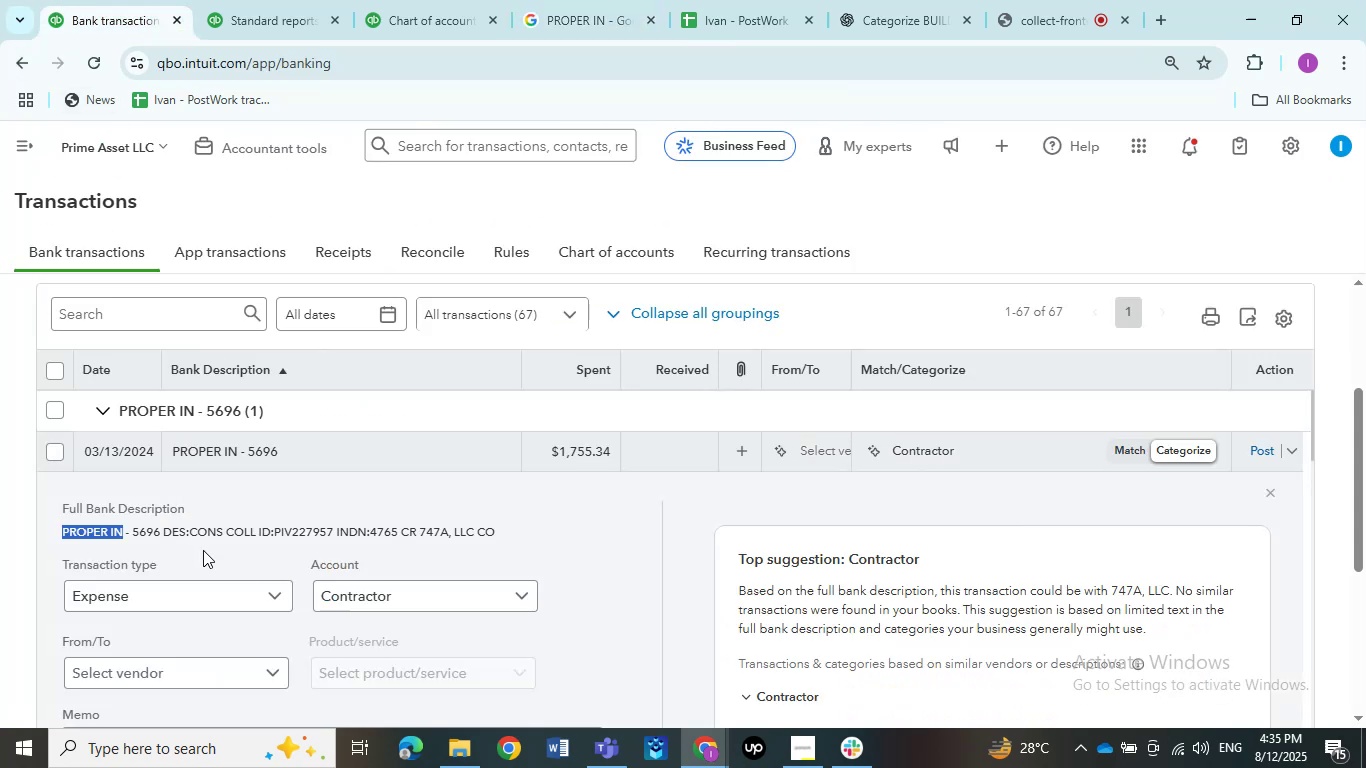 
left_click_drag(start_coordinate=[188, 532], to_coordinate=[255, 535])
 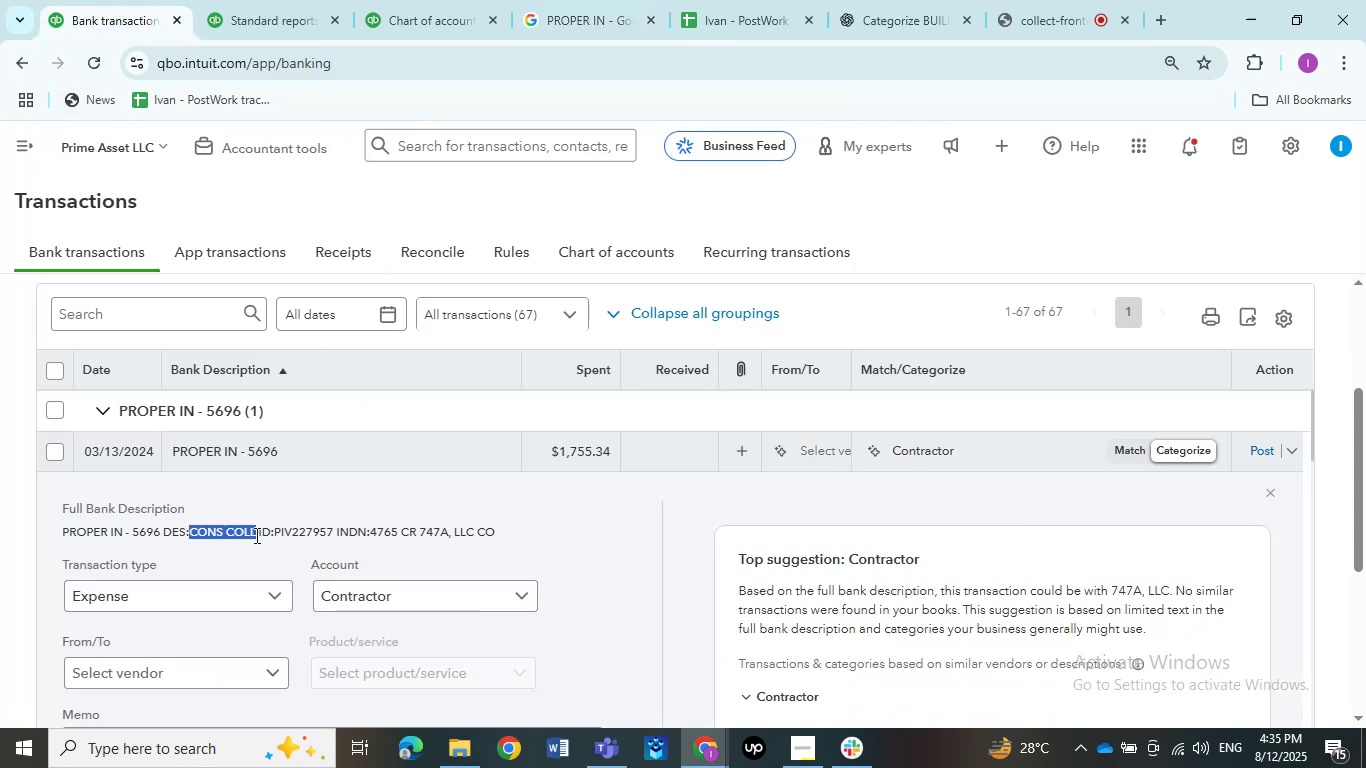 
key(Control+C)
 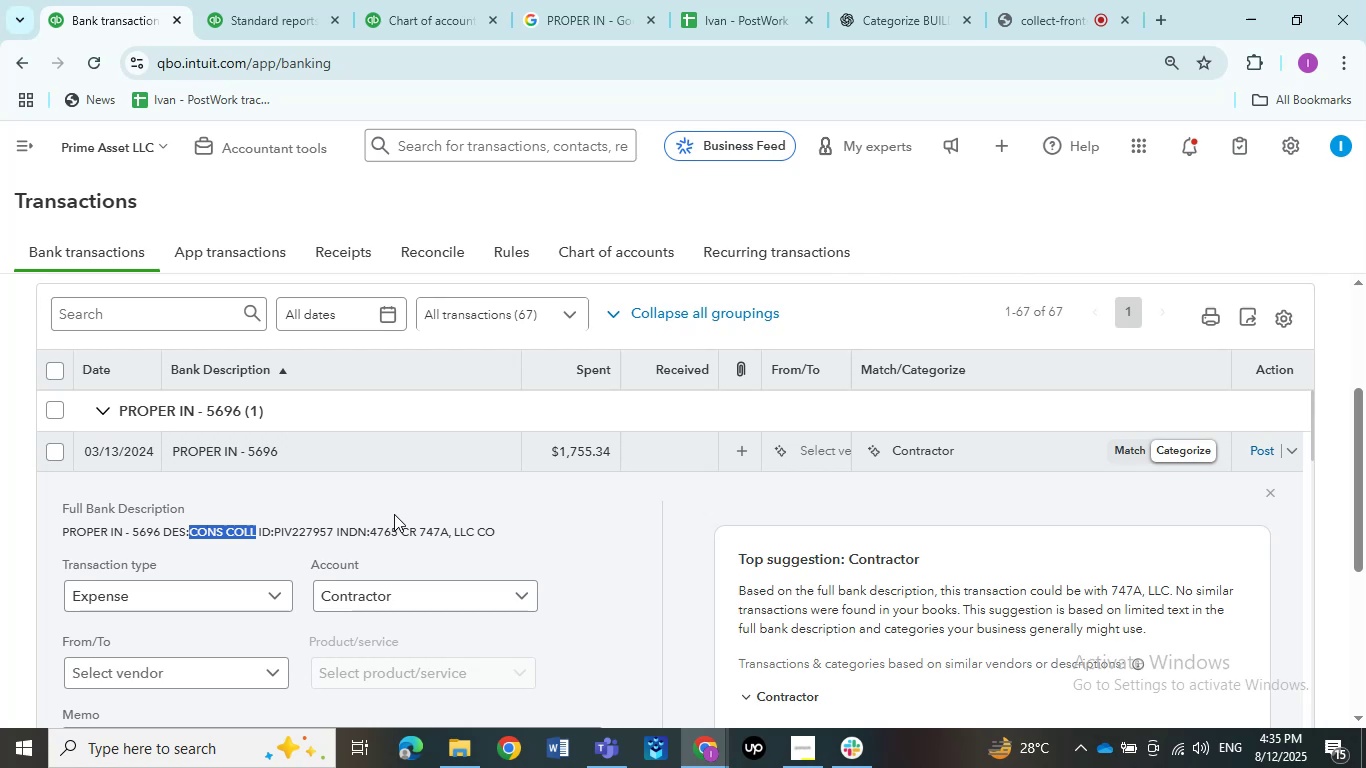 
key(Control+C)
 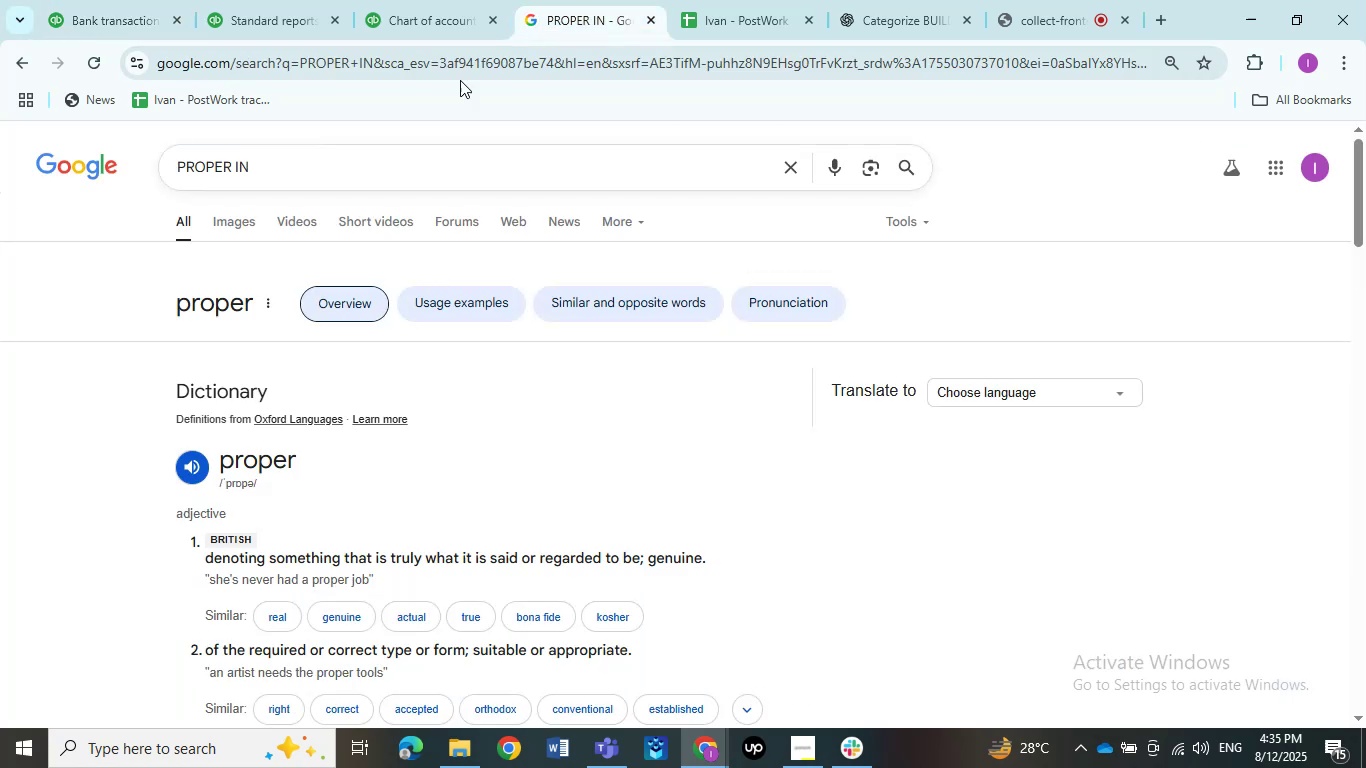 
left_click([265, 170])
 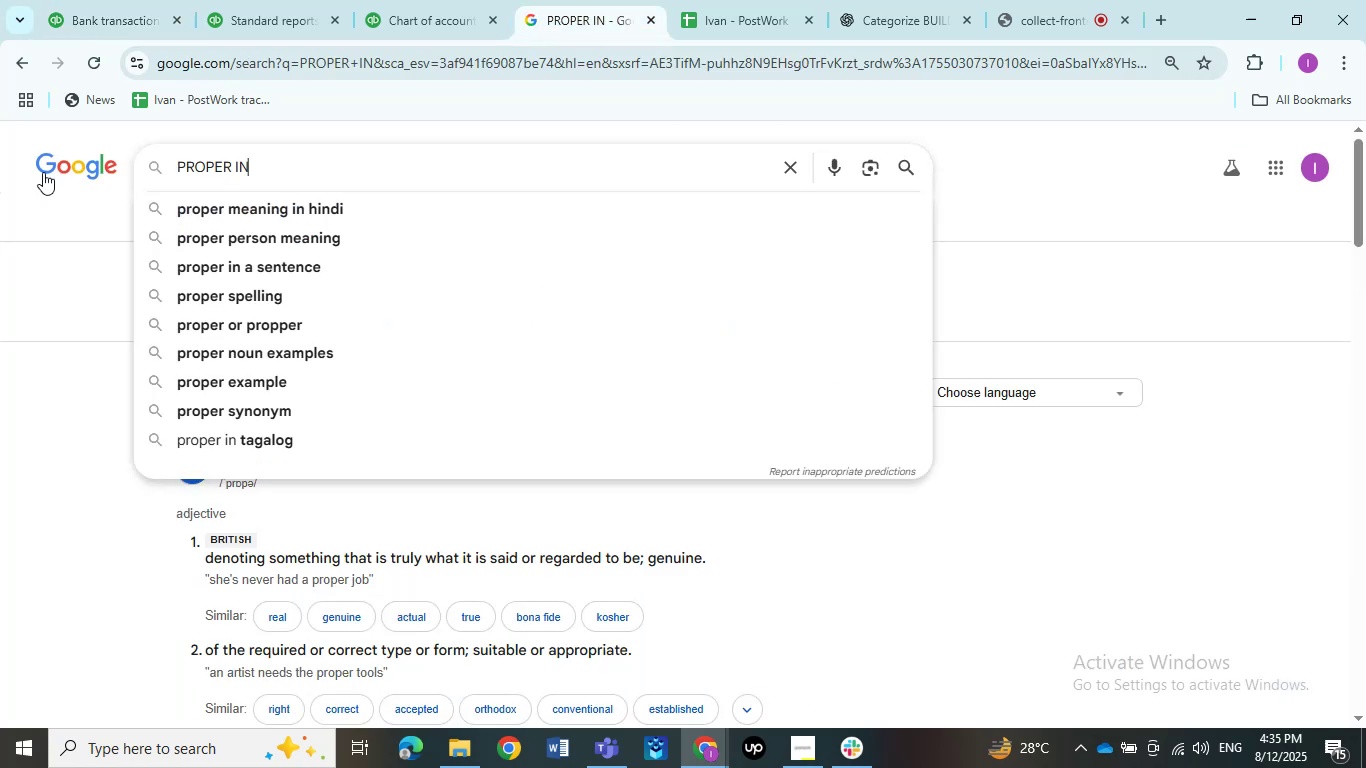 
key(Control+ControlLeft)
 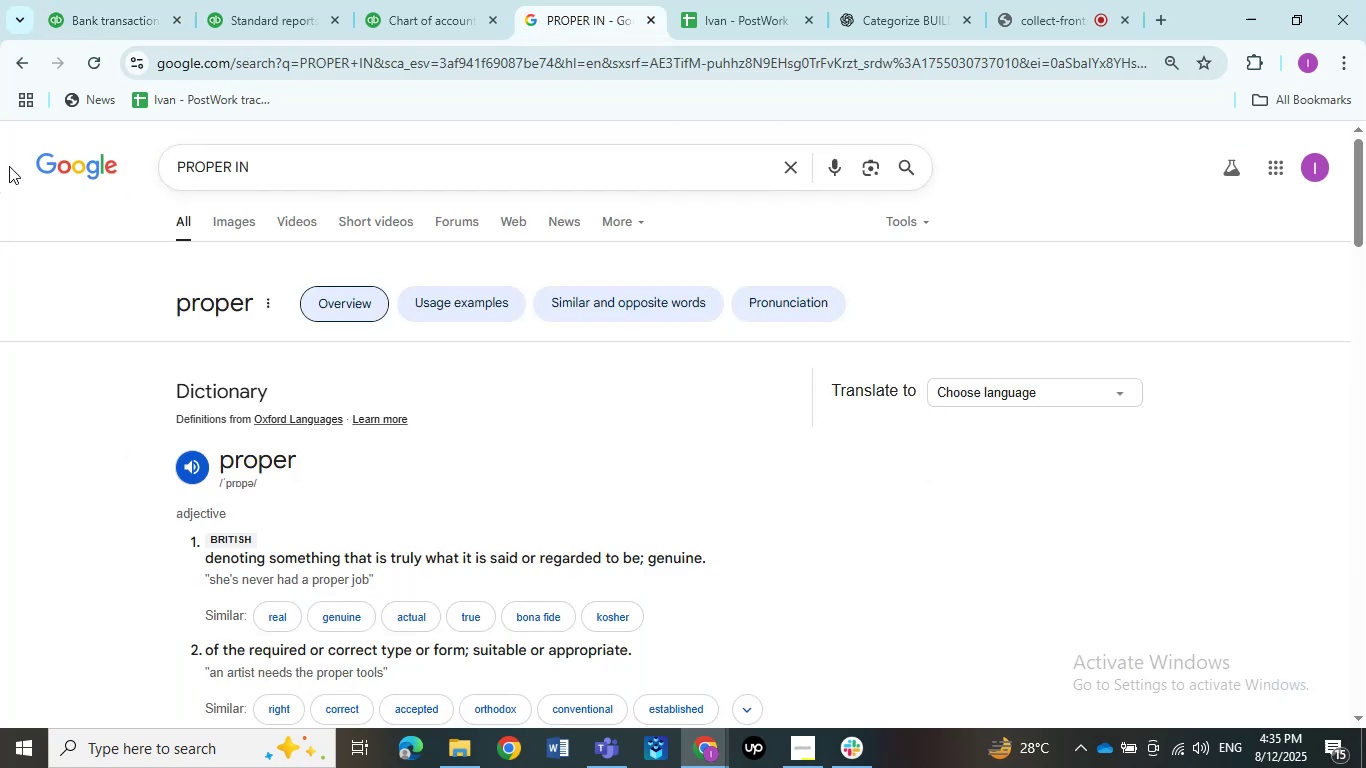 
key(Control+V)
 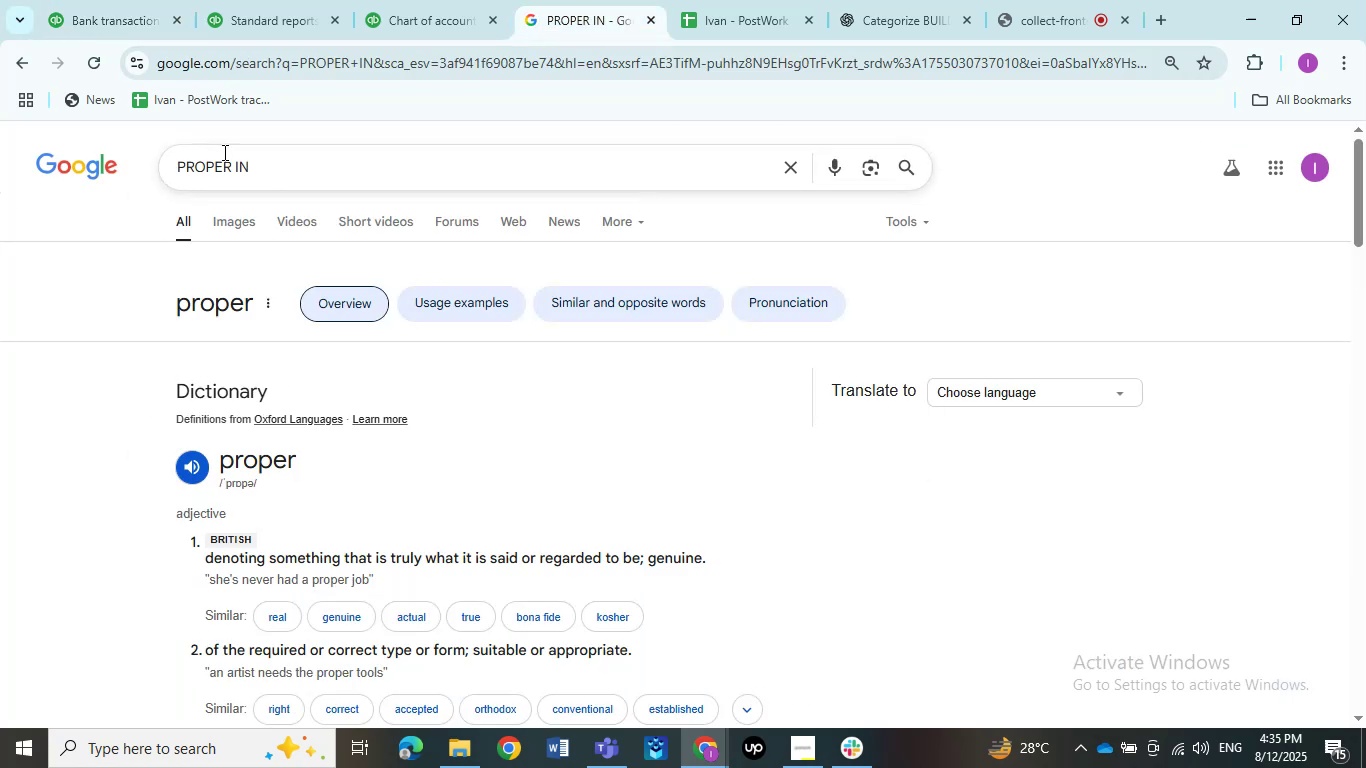 
left_click_drag(start_coordinate=[254, 173], to_coordinate=[180, 170])
 